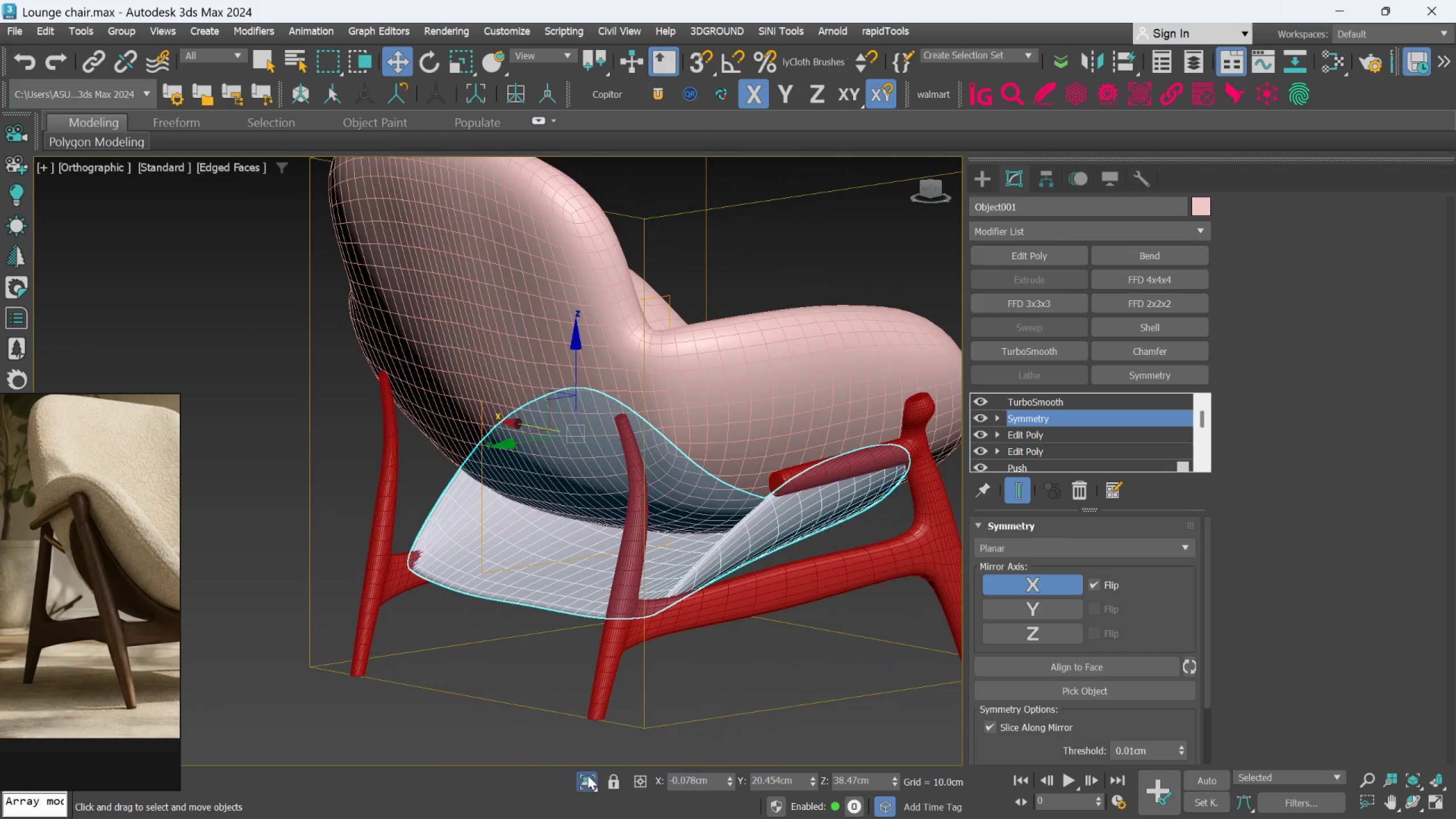 
hold_key(key=AltLeft, duration=0.66)
 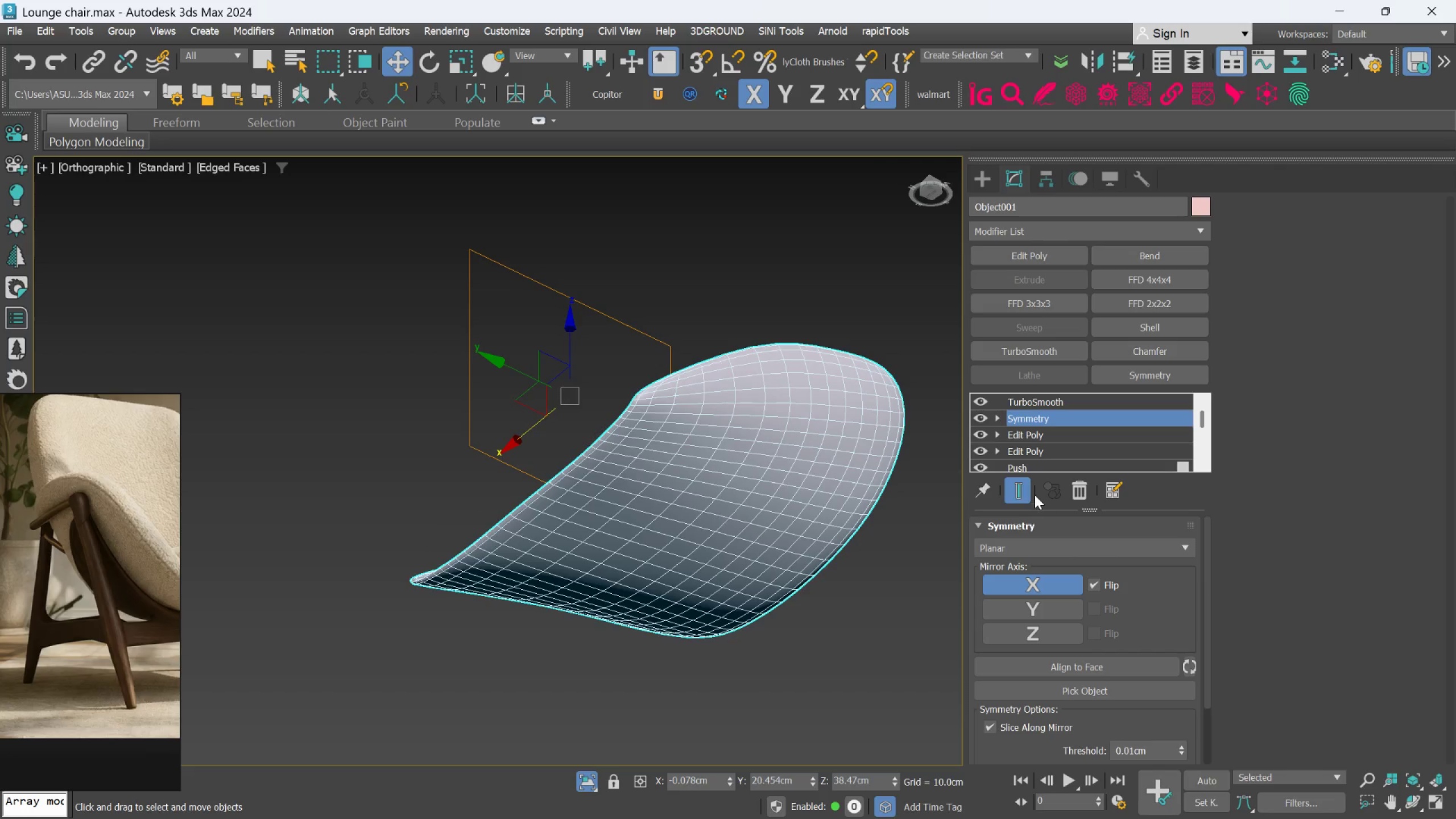 
left_click([1024, 494])
 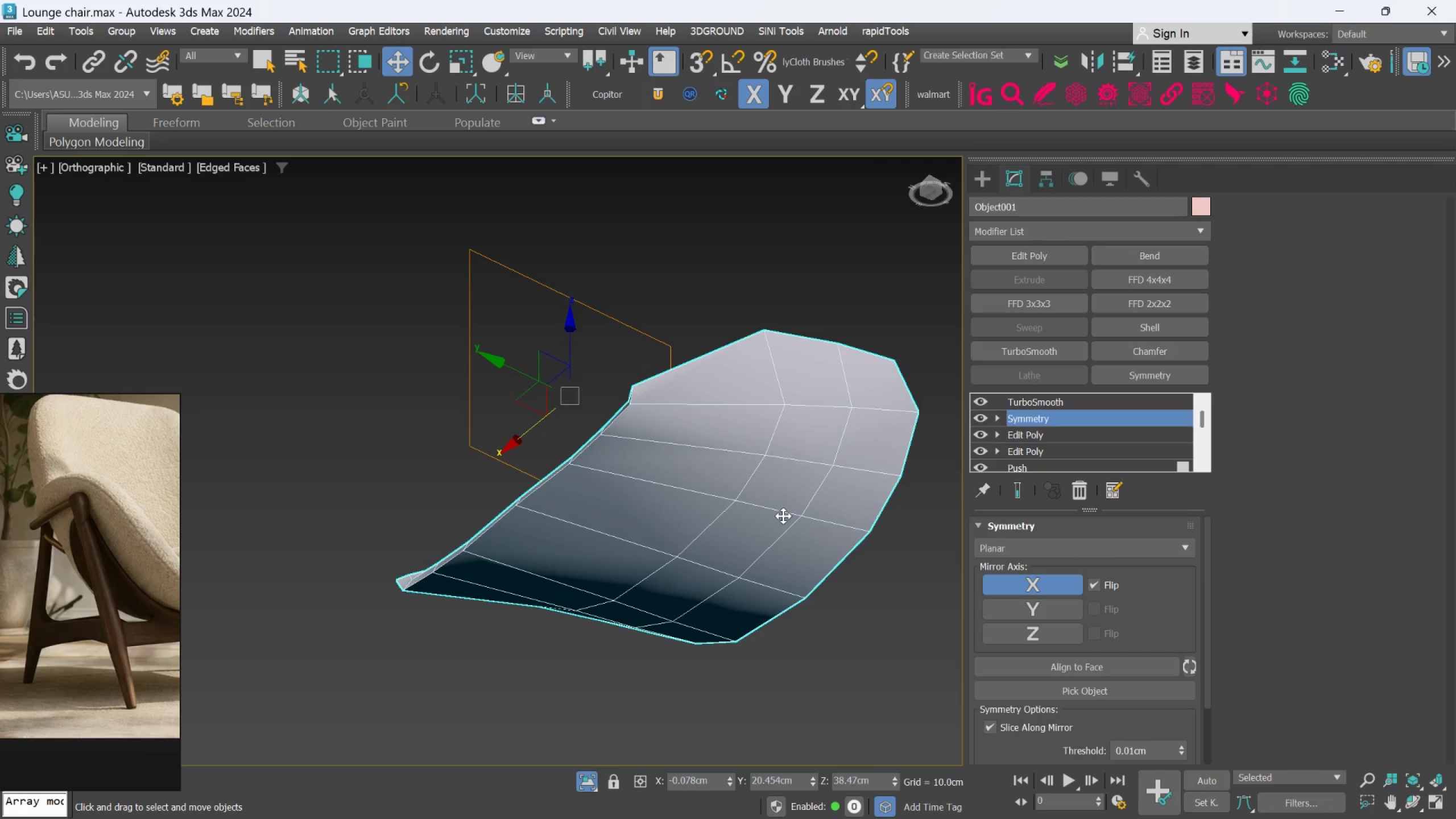 
hold_key(key=AltLeft, duration=0.53)
 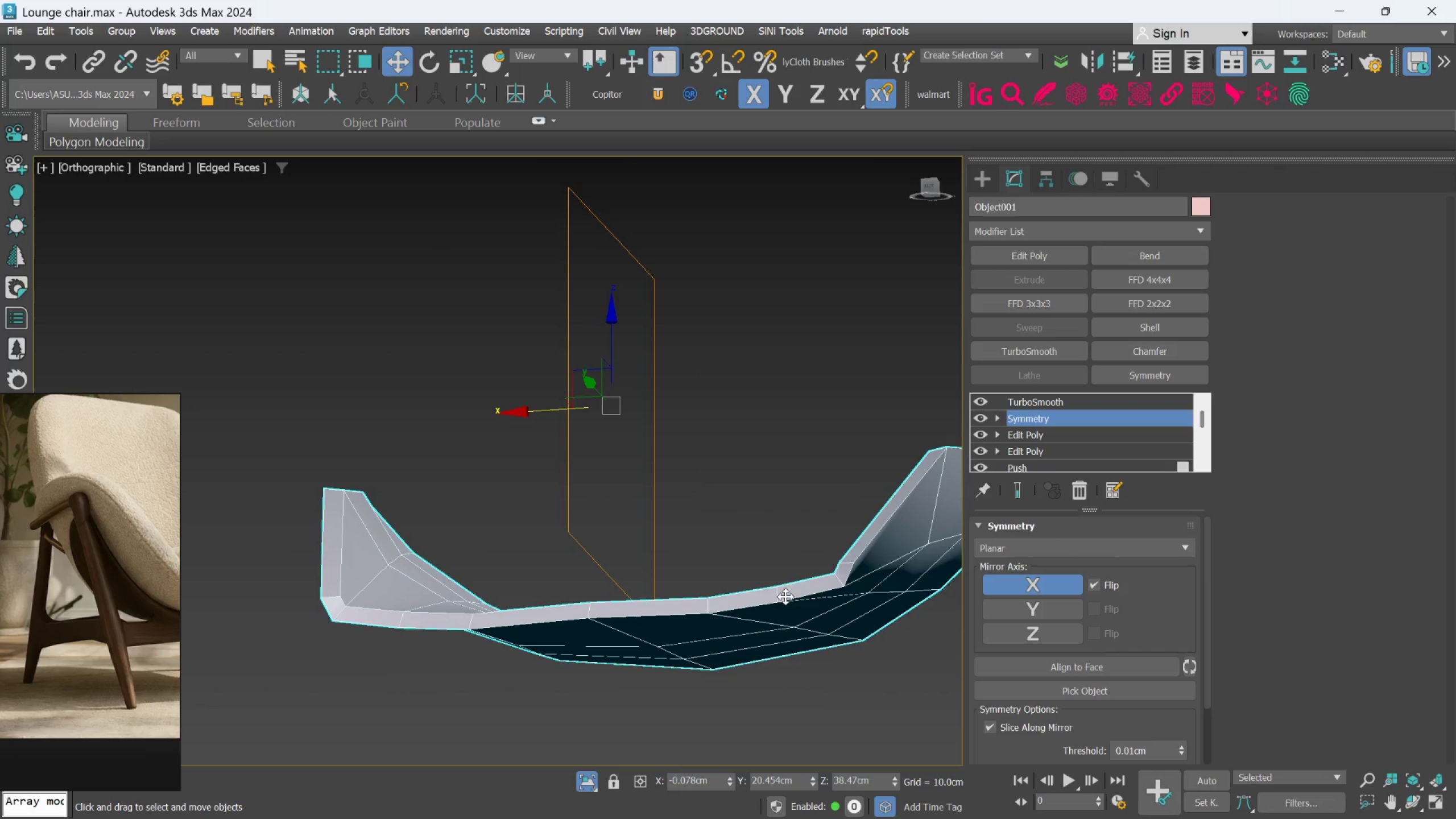 
scroll: coordinate [582, 353], scroll_direction: up, amount: 1.0
 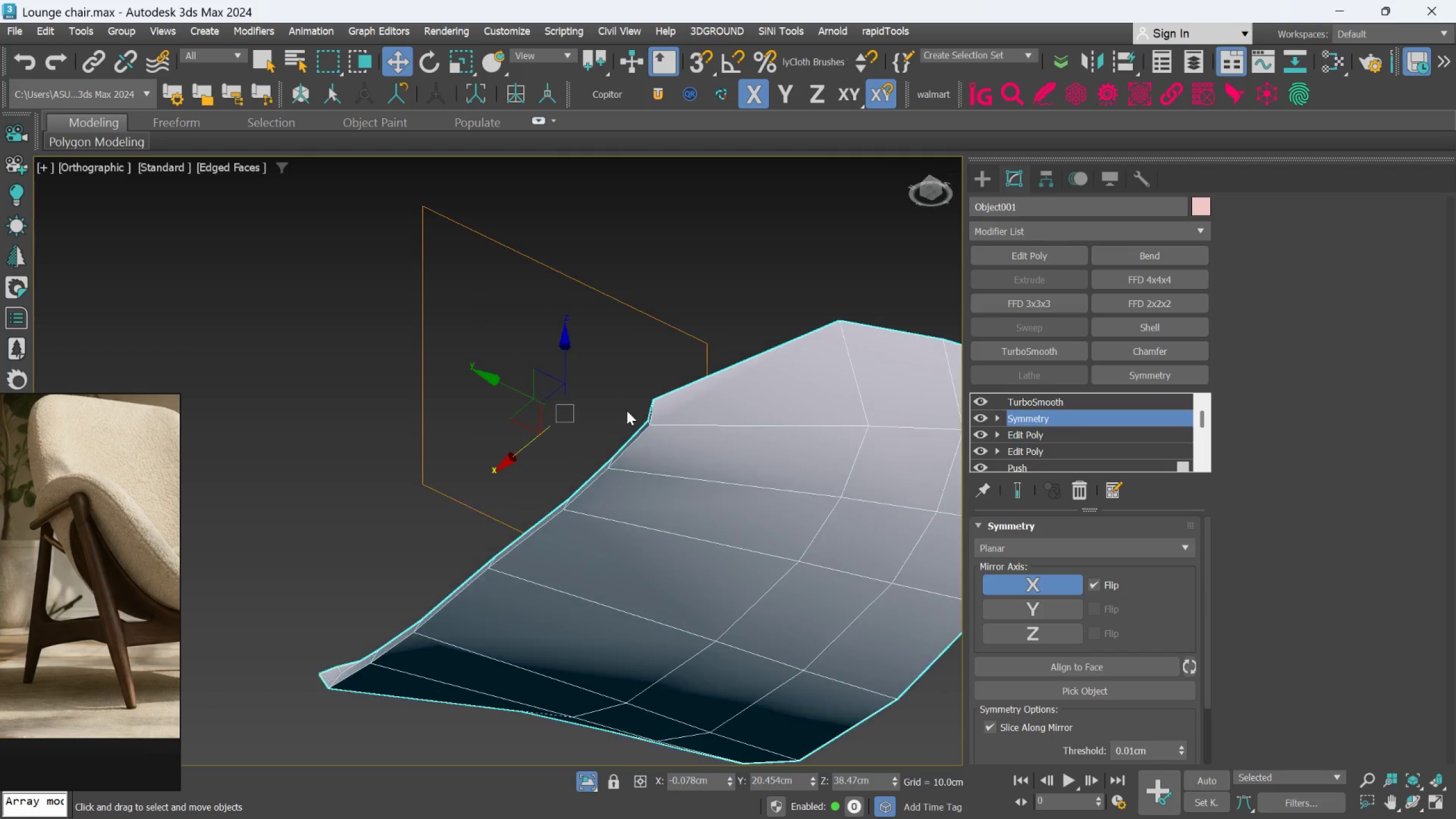 
hold_key(key=AltLeft, duration=1.61)
scroll: coordinate [806, 586], scroll_direction: up, amount: 2.0
 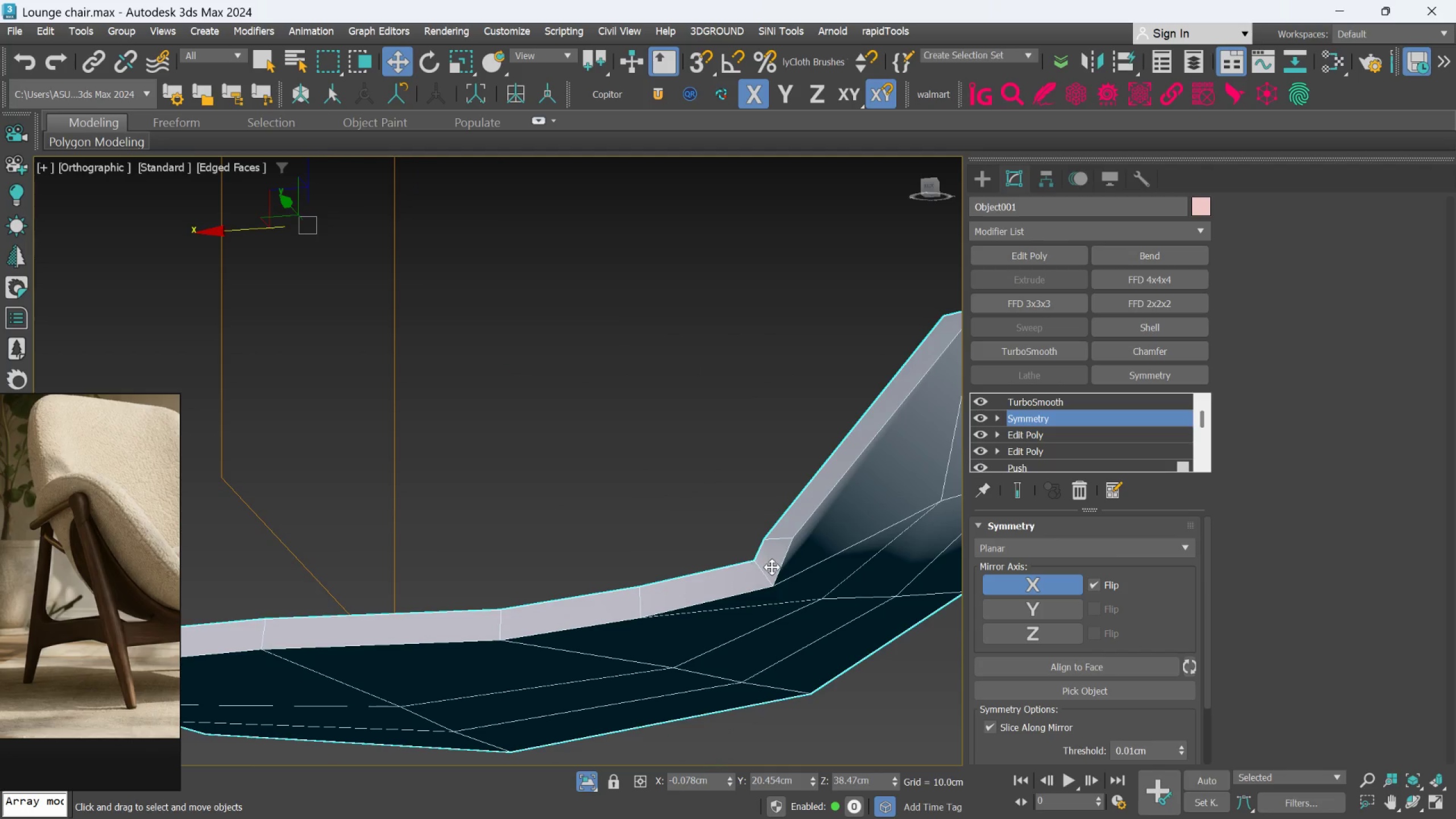 
hold_key(key=AltLeft, duration=0.61)
 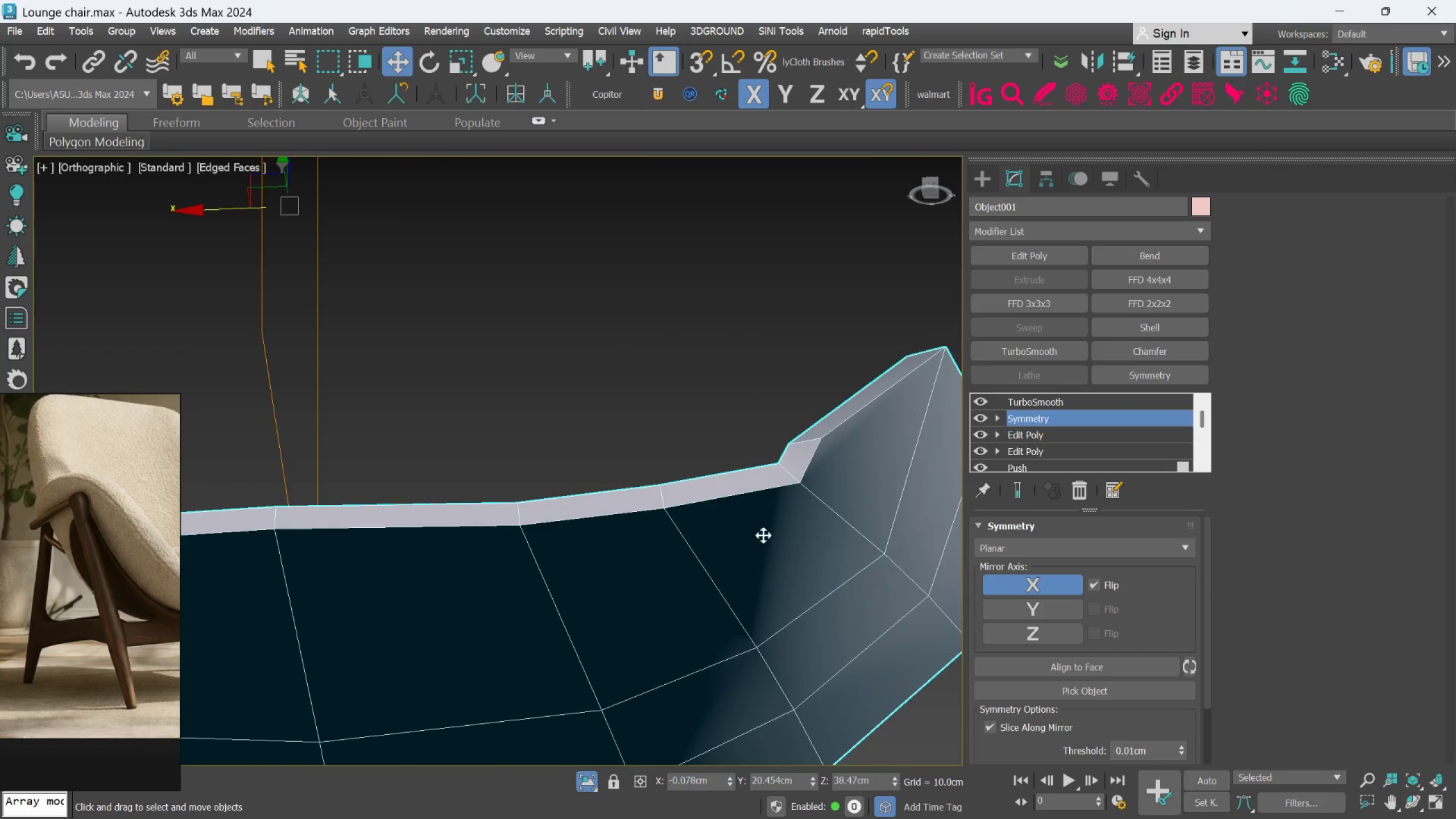 
left_click([1023, 435])
 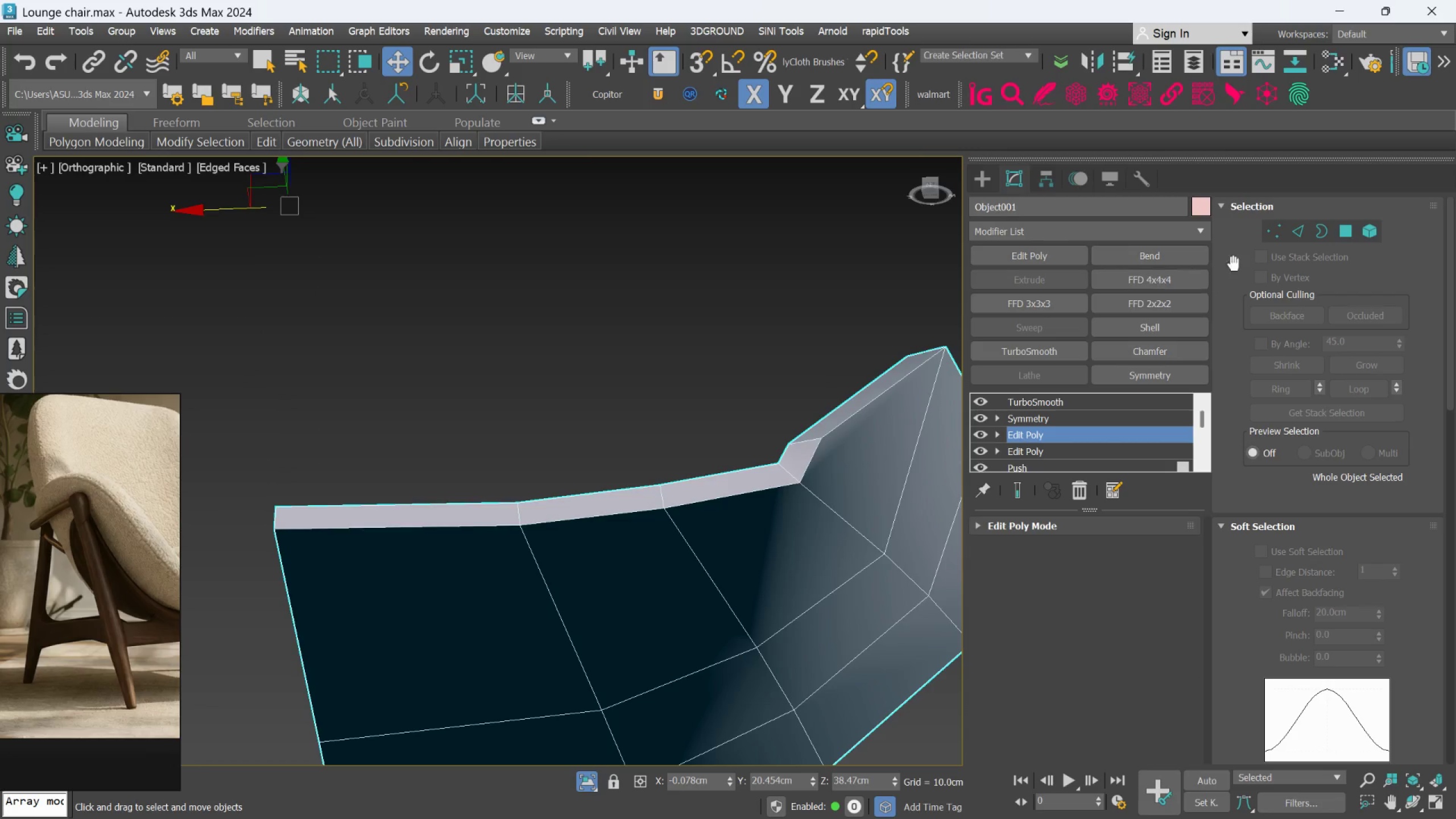 
left_click([1297, 232])
 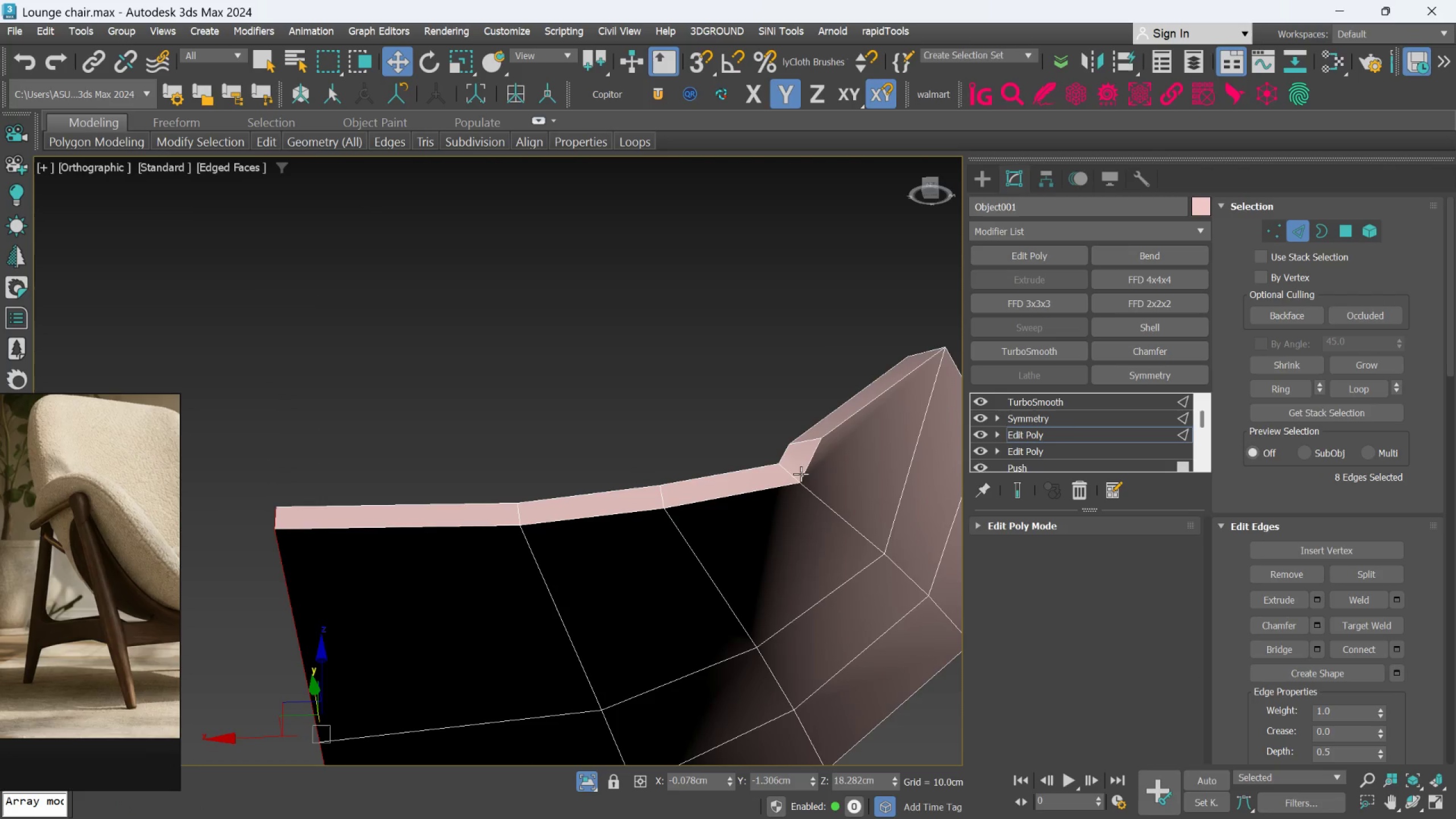 
left_click([797, 474])
 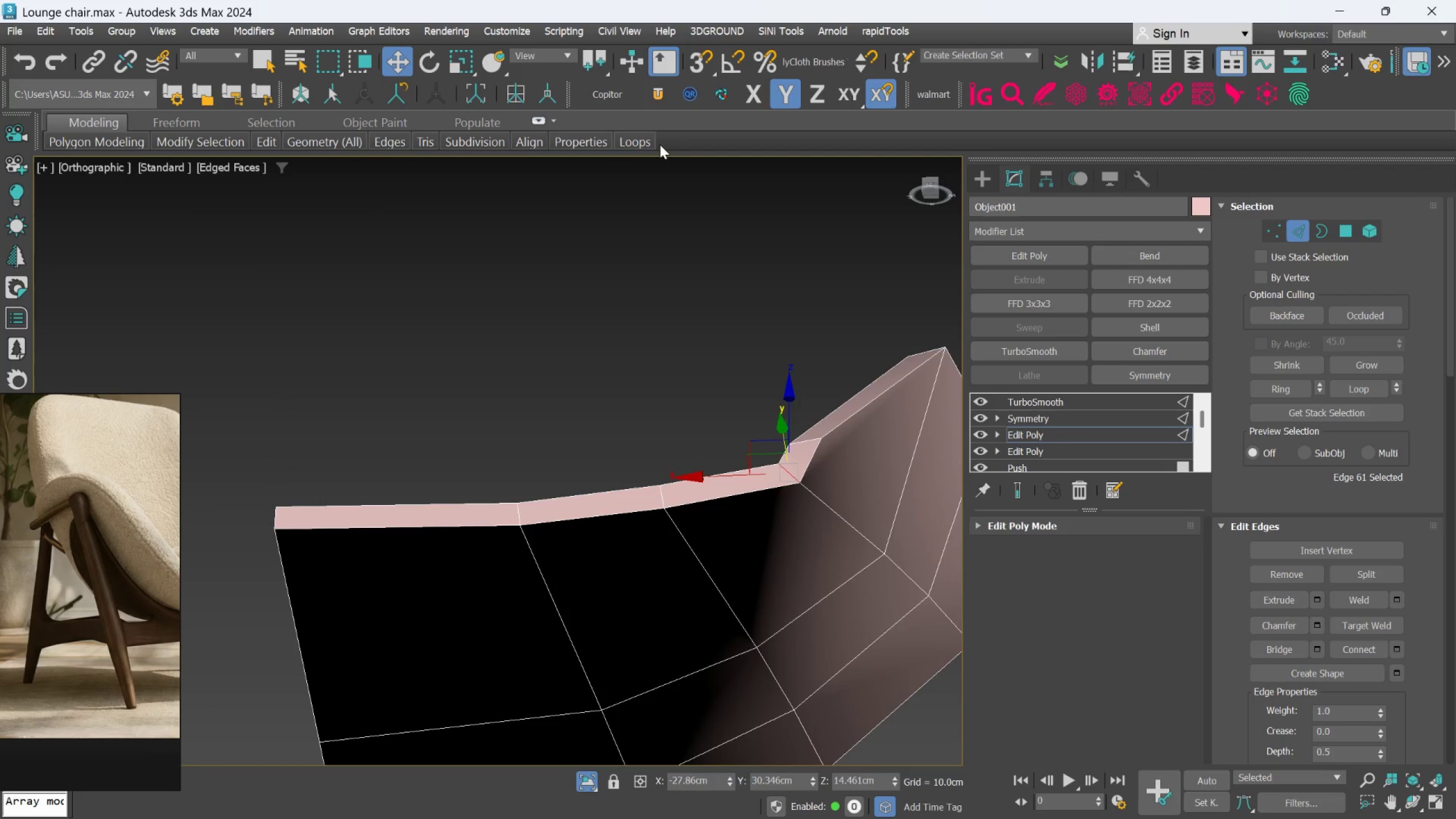 
left_click([642, 141])
 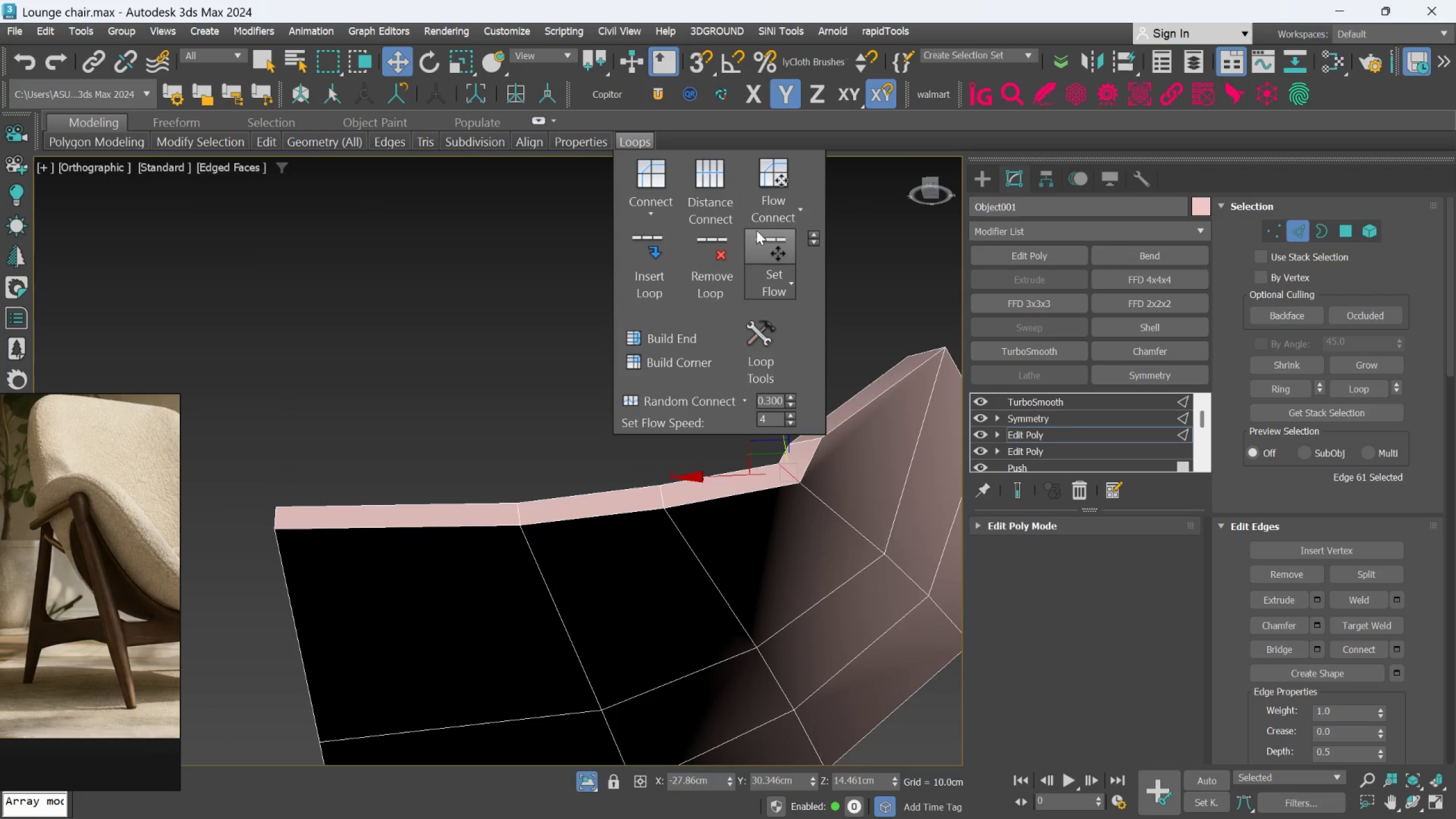 
left_click([758, 238])
 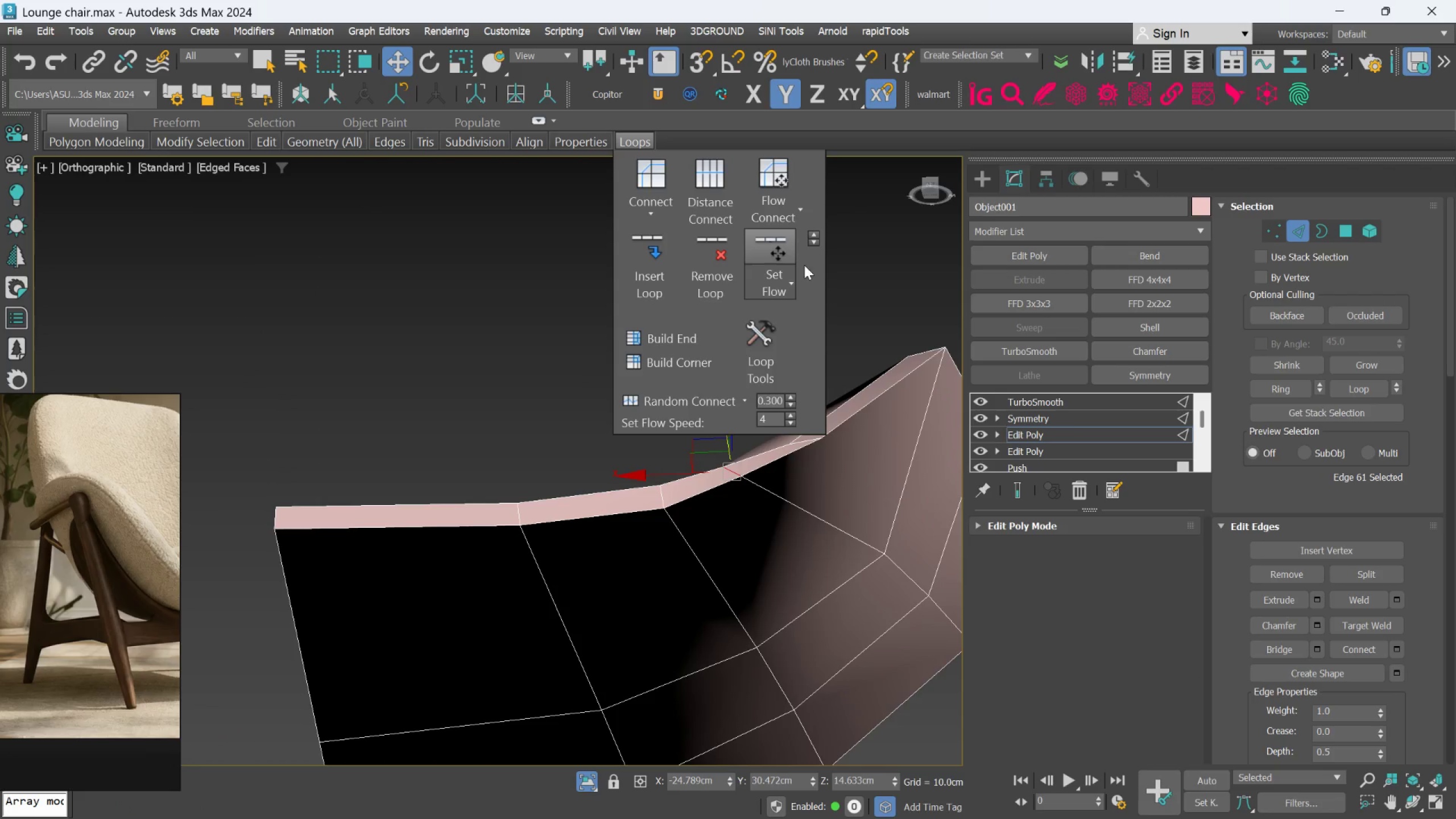 
key(Control+Z)
 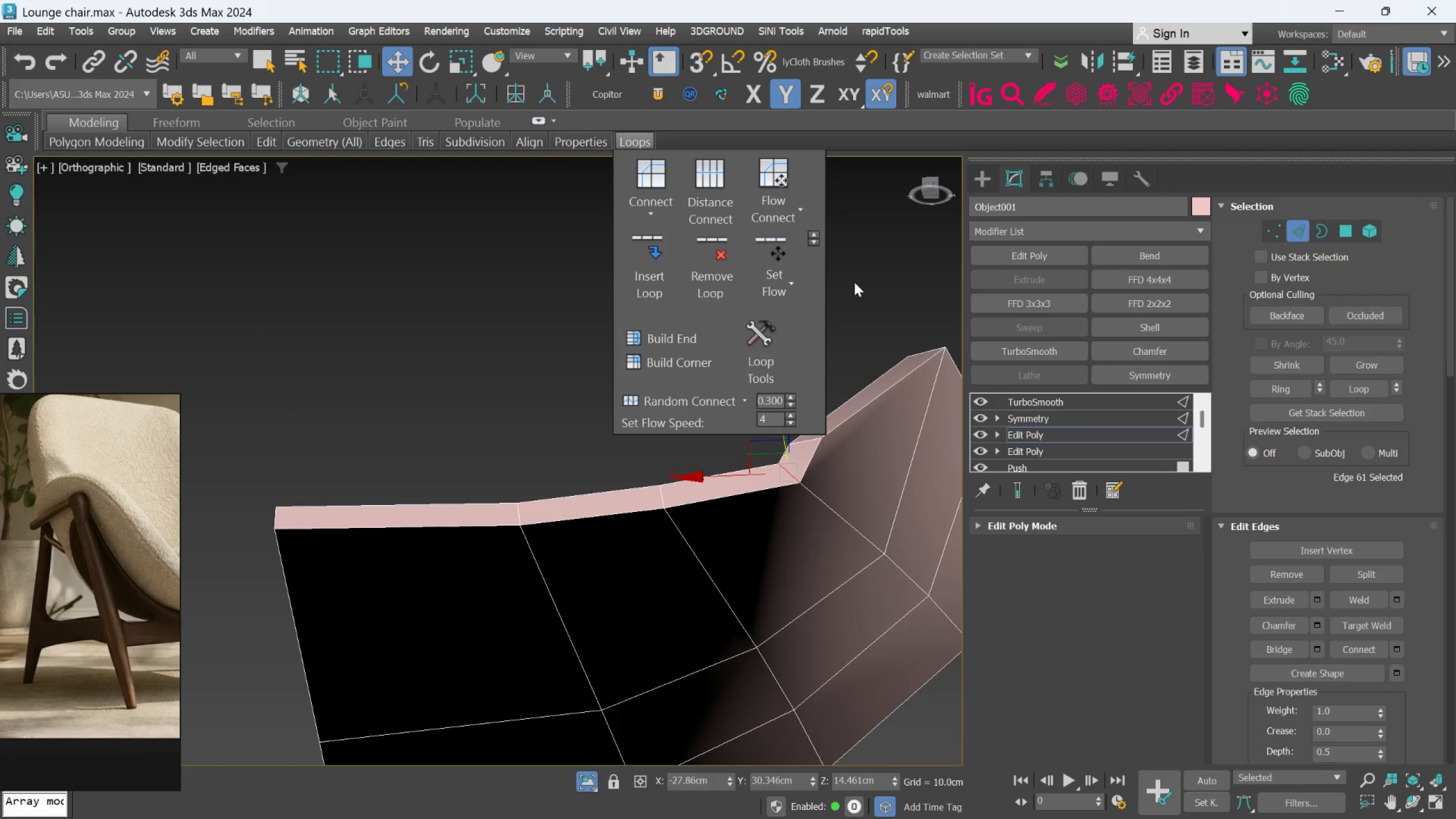 
hold_key(key=ControlLeft, duration=1.5)
 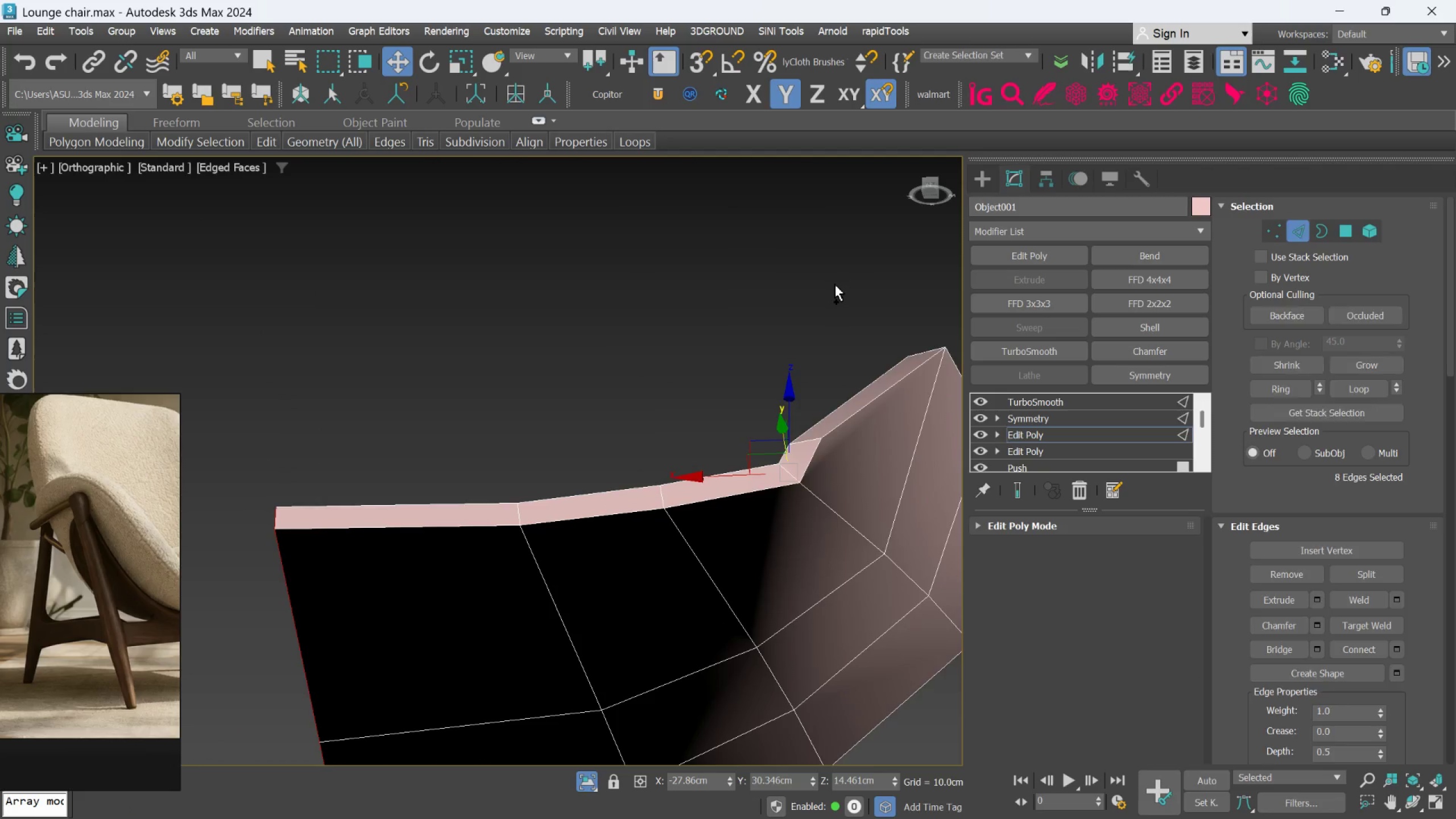 
key(Control+Z)
 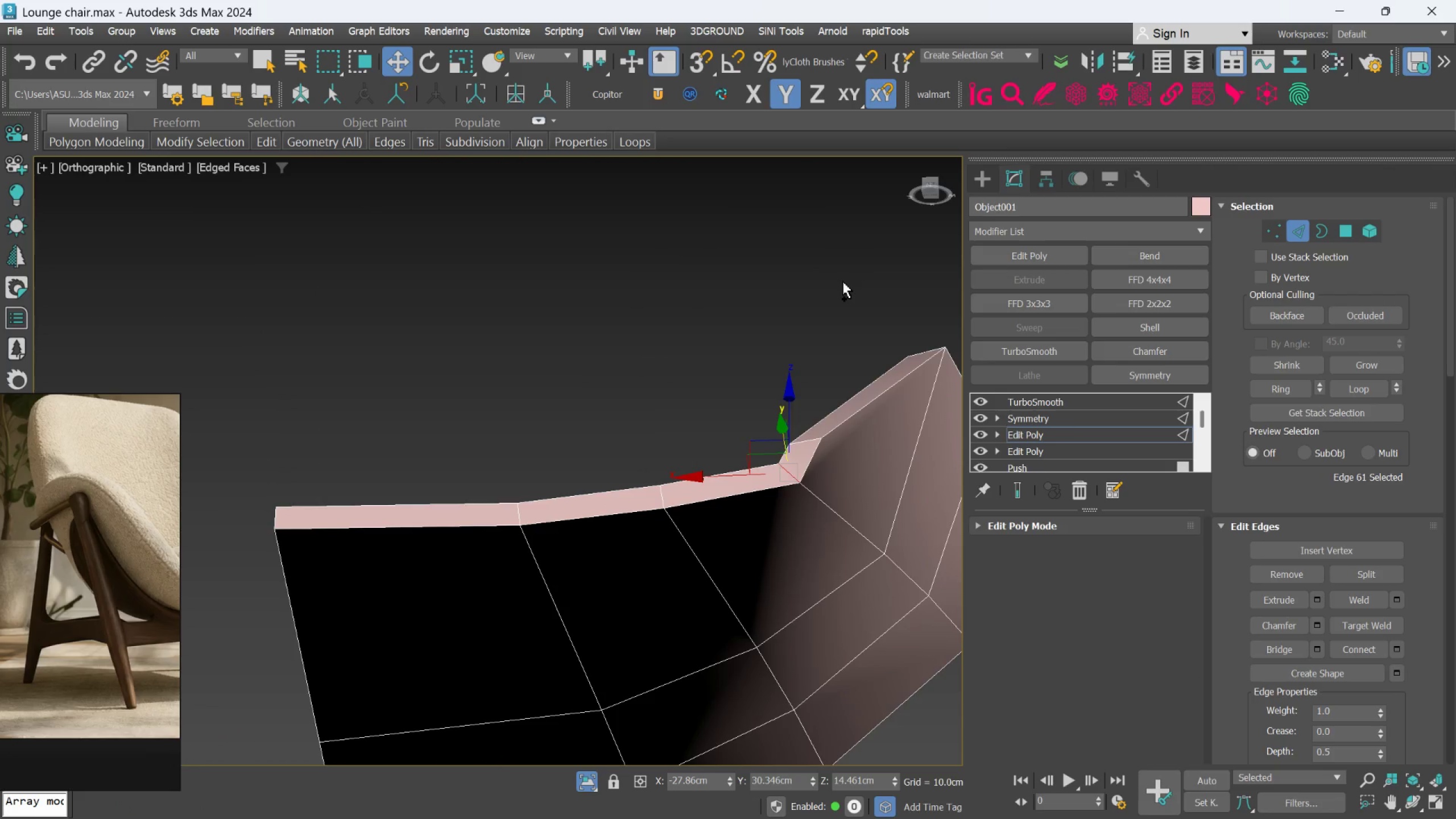 
key(Control+Z)
 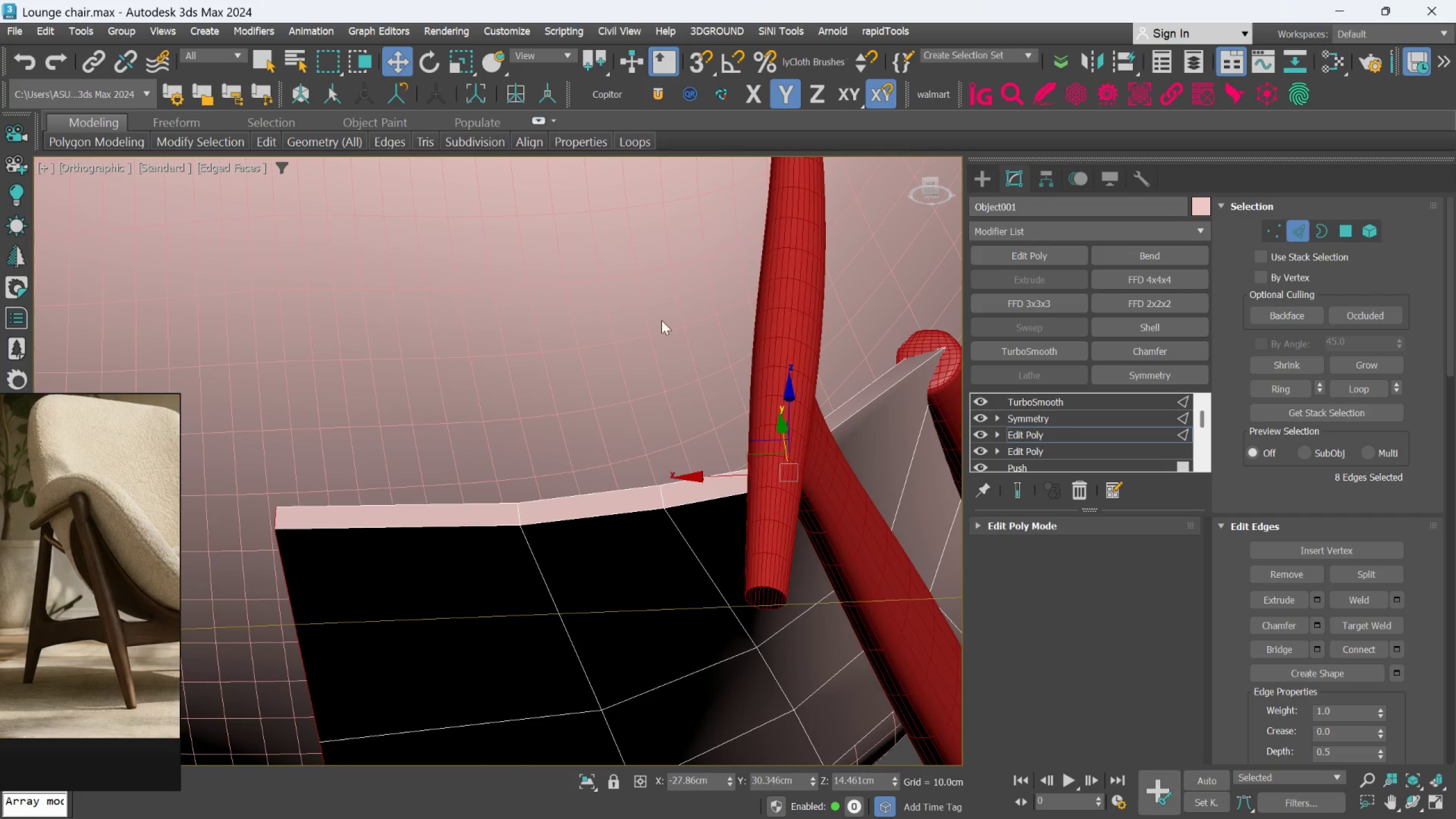 
key(Control+Z)
 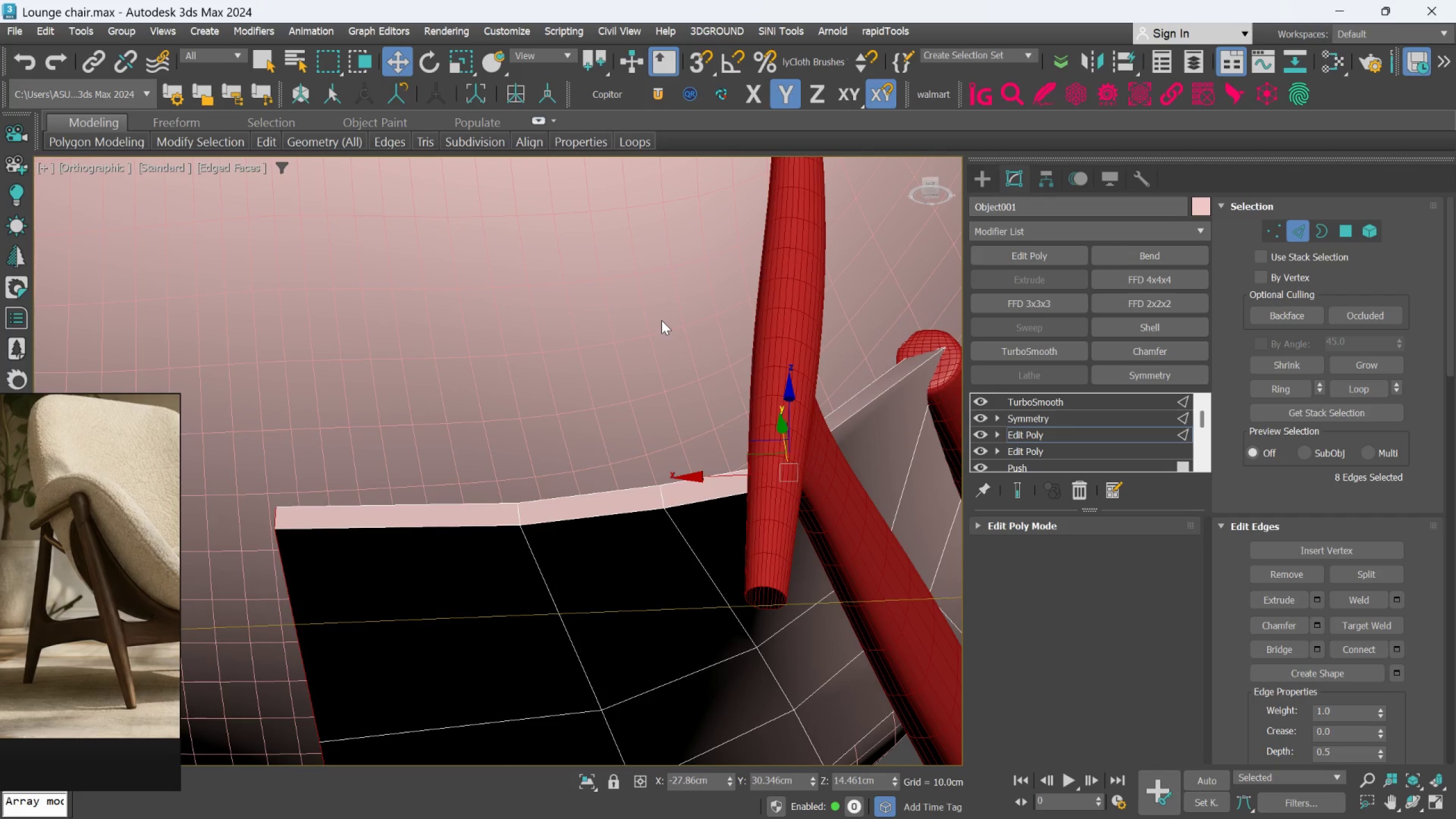 
key(Control+Z)
 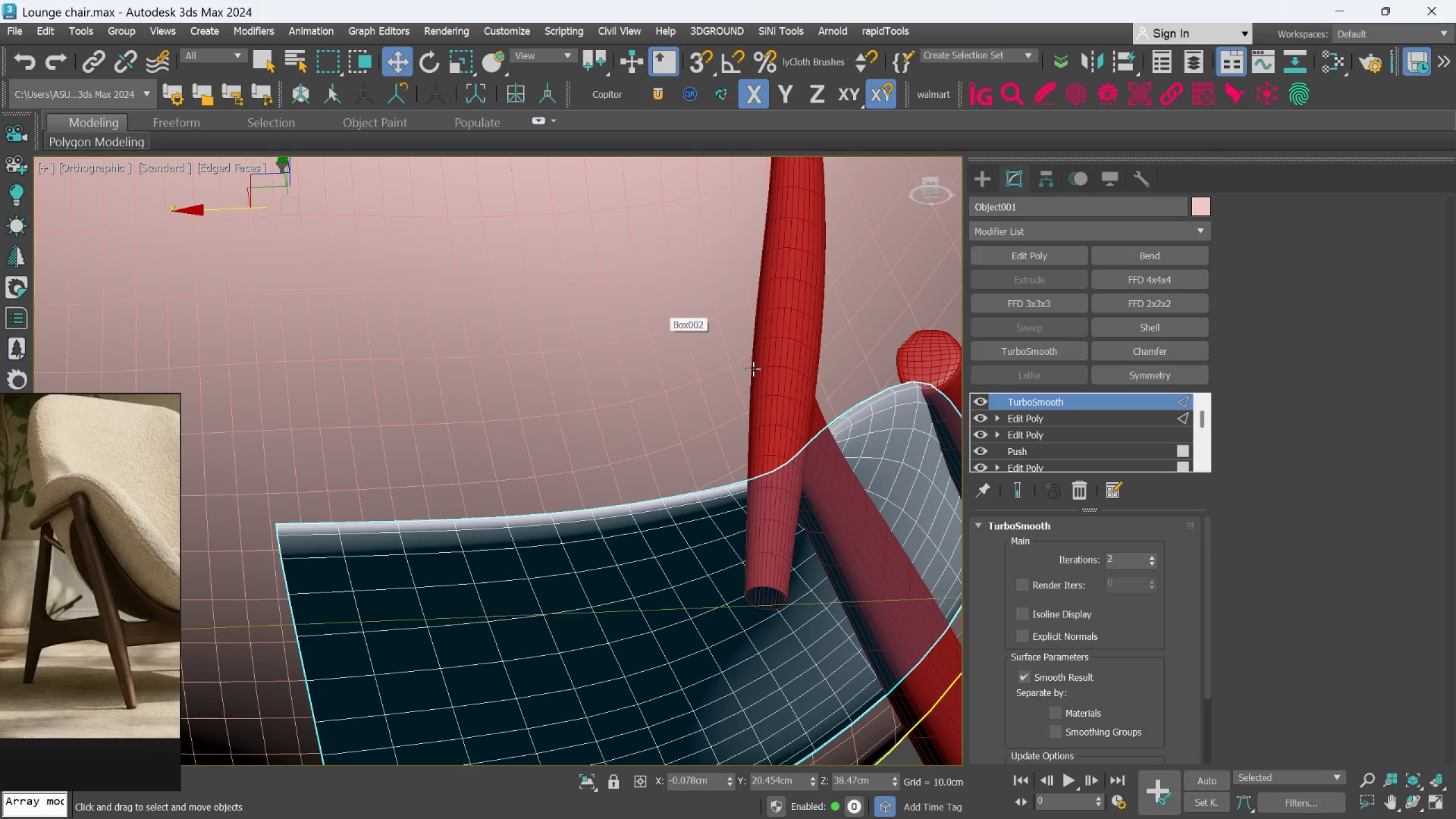 
key(Control+Z)
 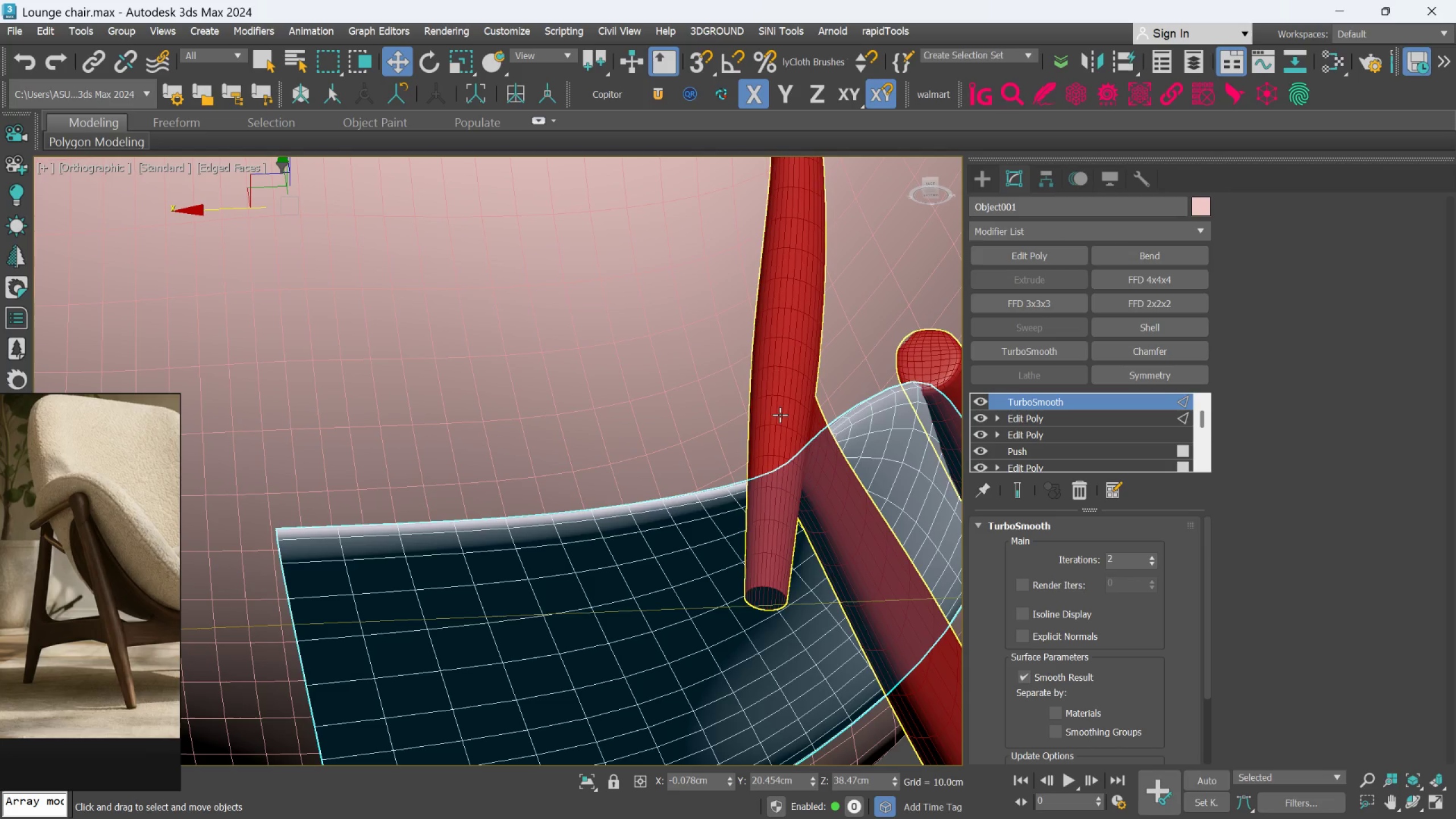 
key(Control+Y)
 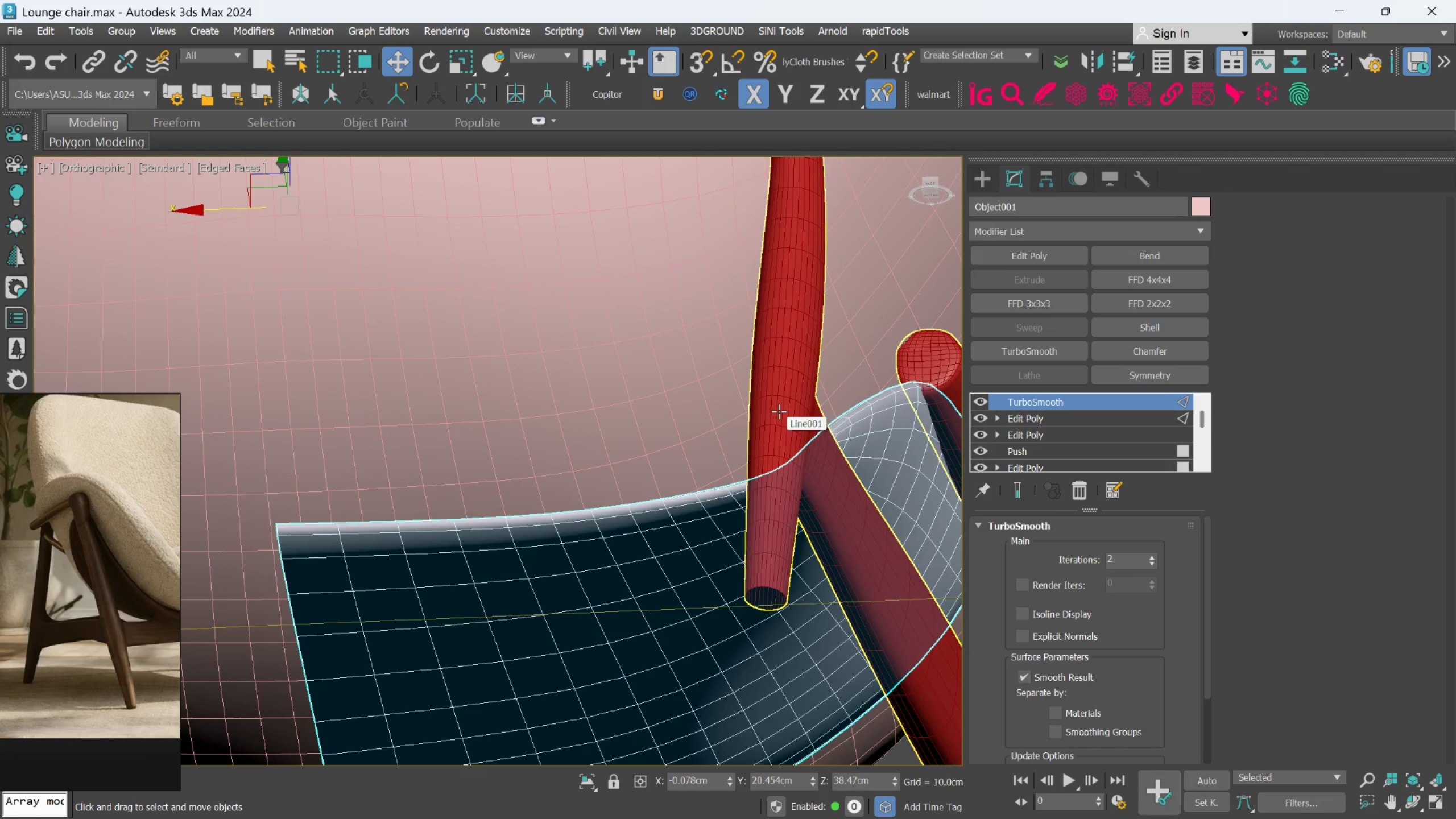 
key(Control+Y)
 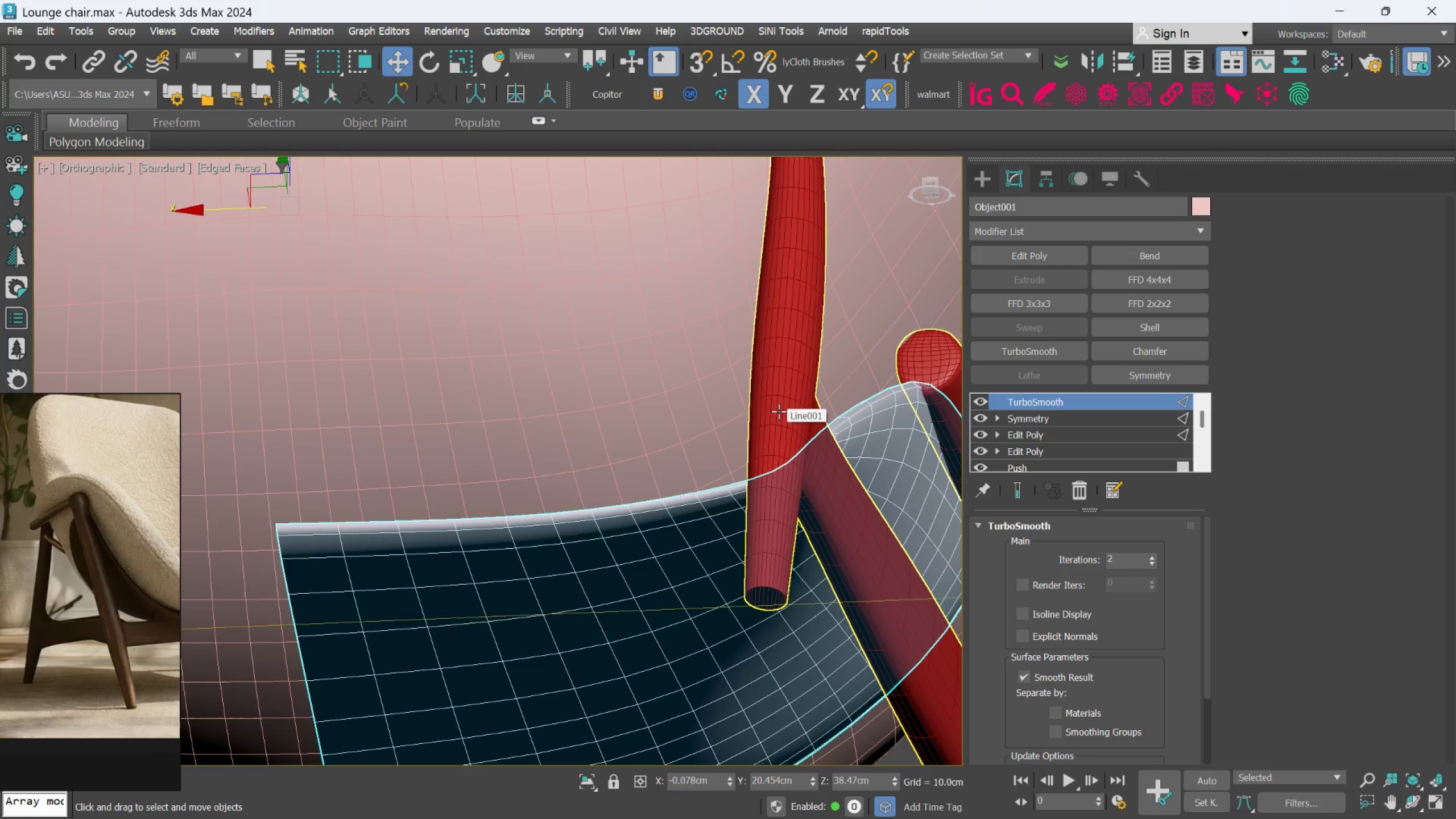 
key(Control+Y)
 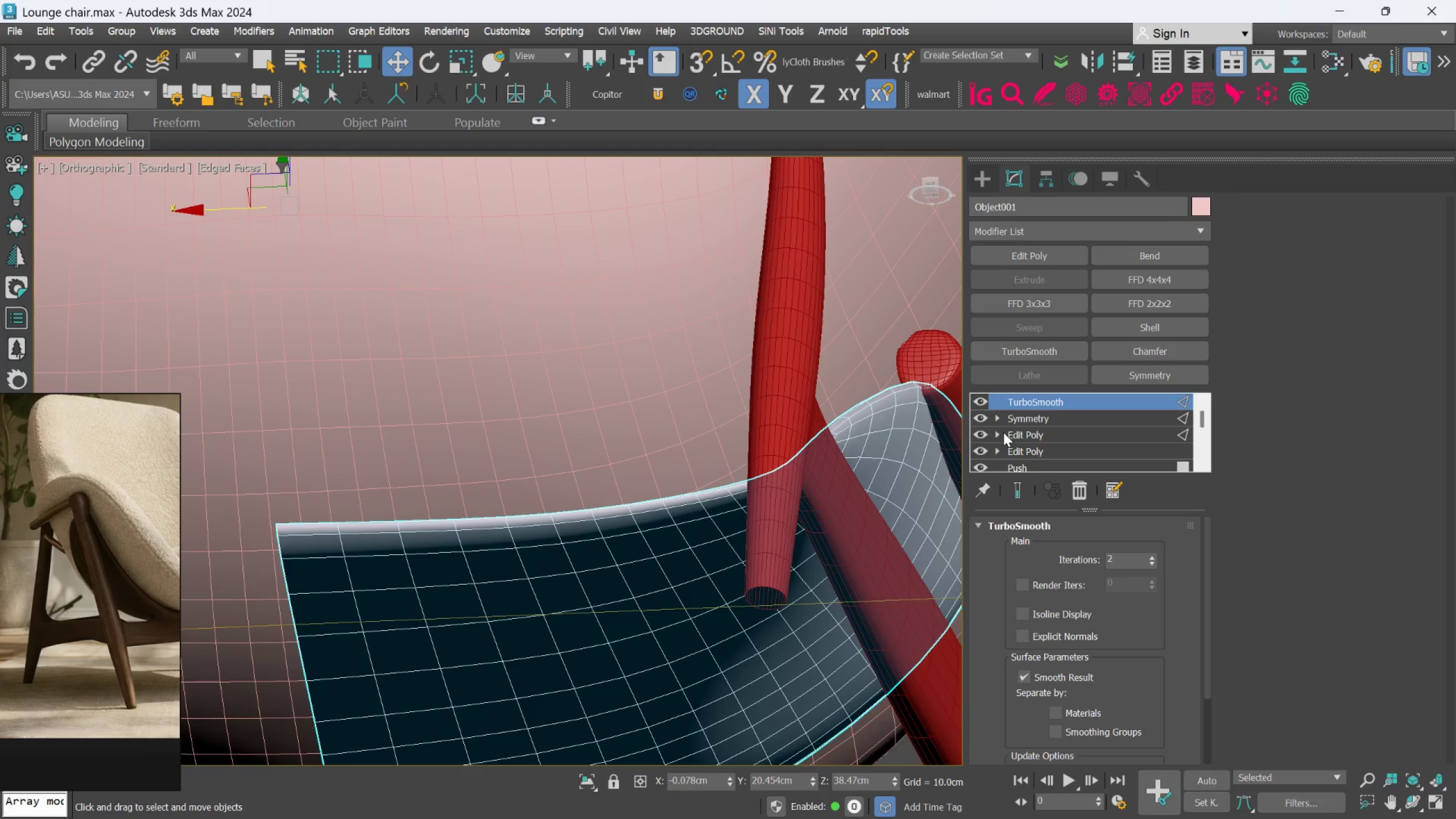 
left_click([1018, 489])
 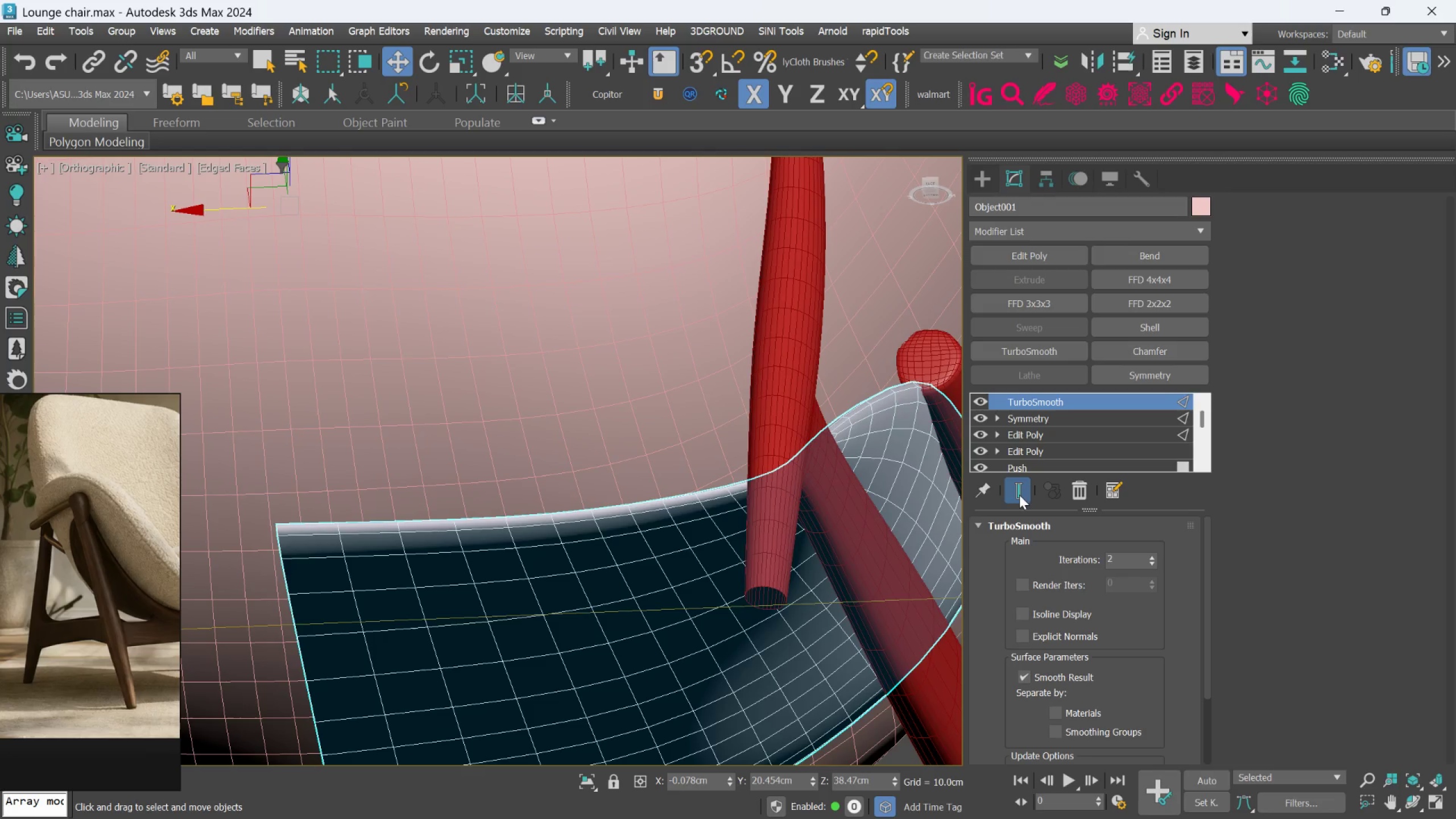 
left_click([1020, 499])
 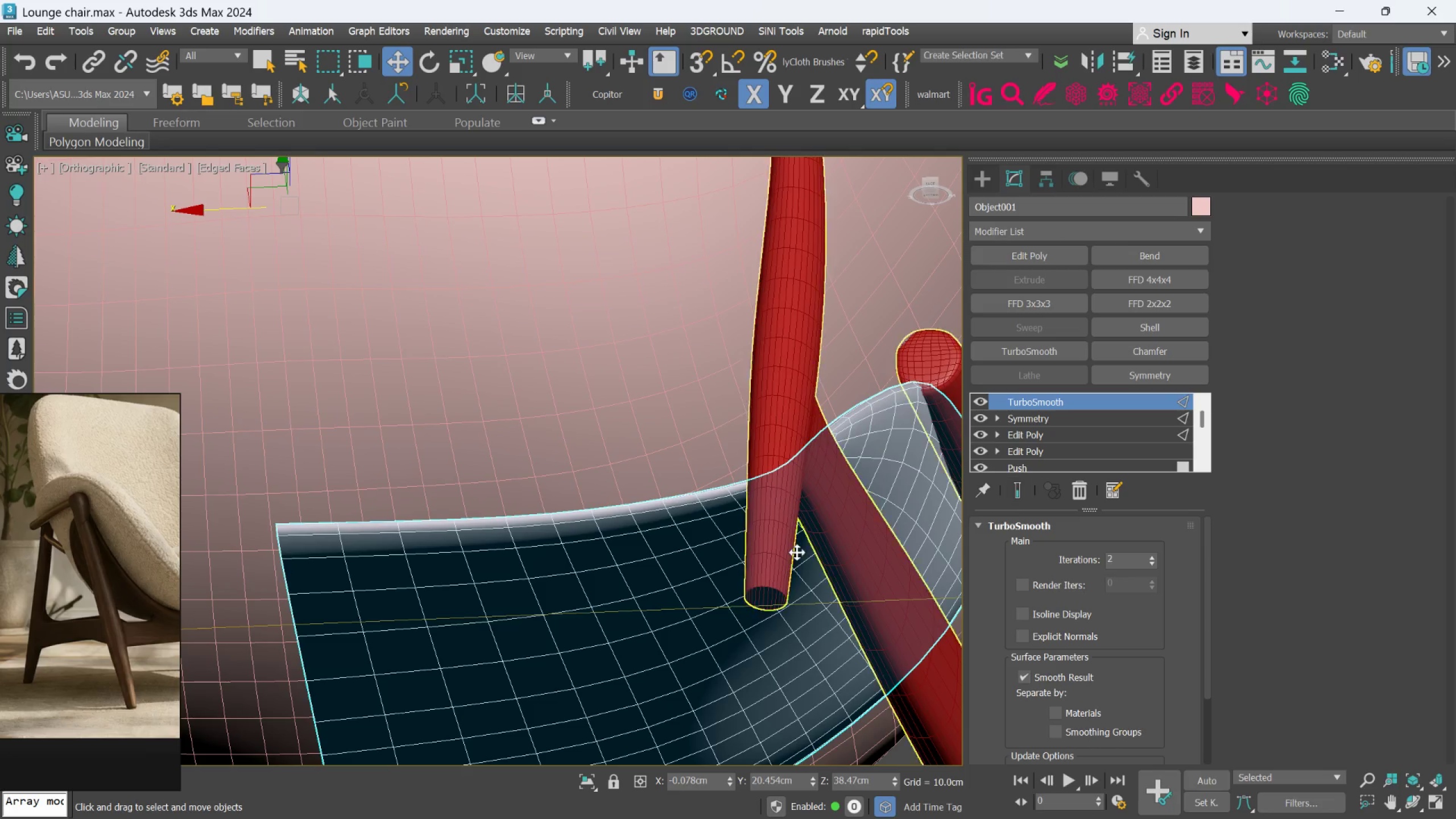 
scroll: coordinate [784, 553], scroll_direction: down, amount: 3.0
 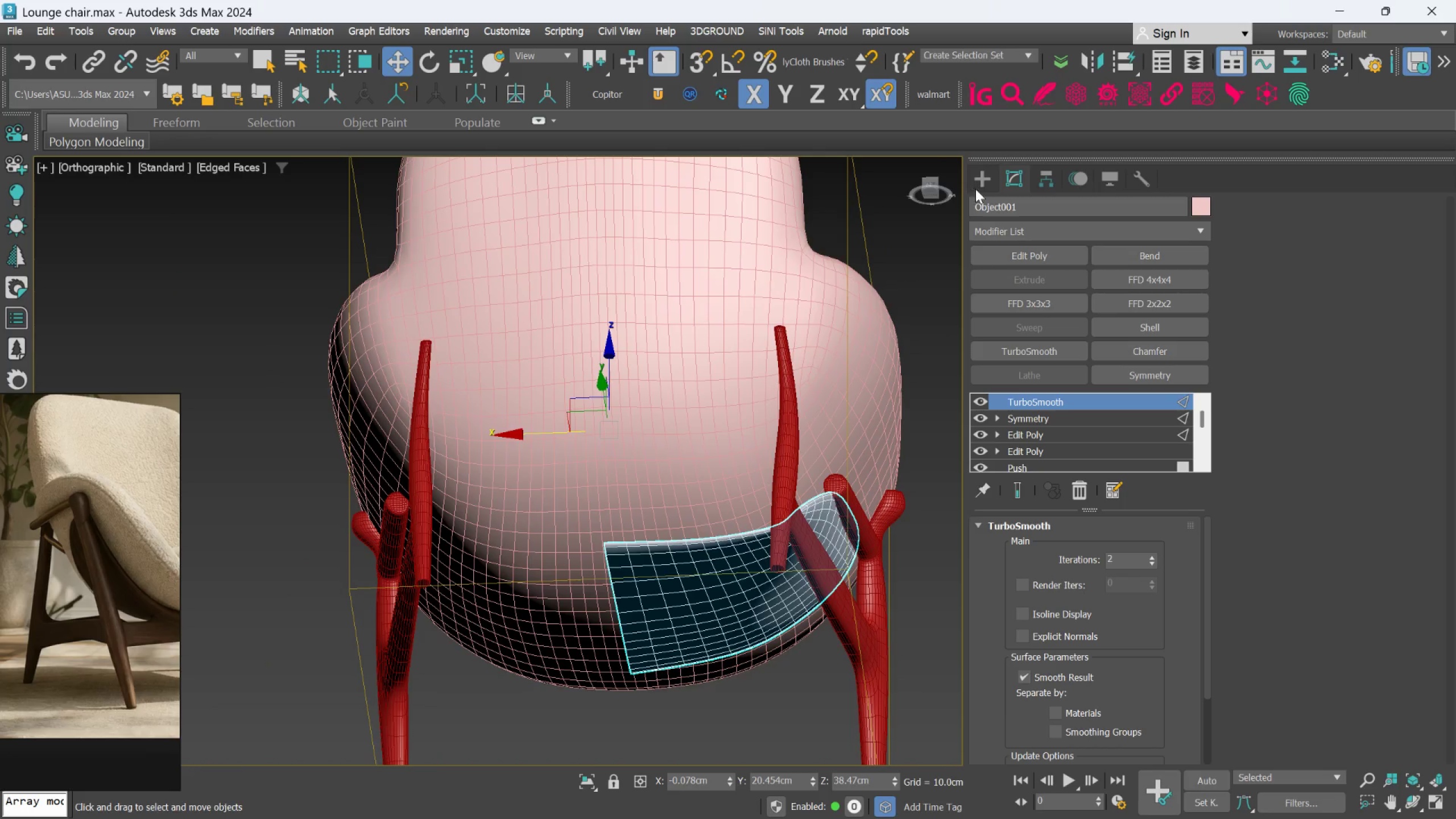 
left_click([975, 174])
 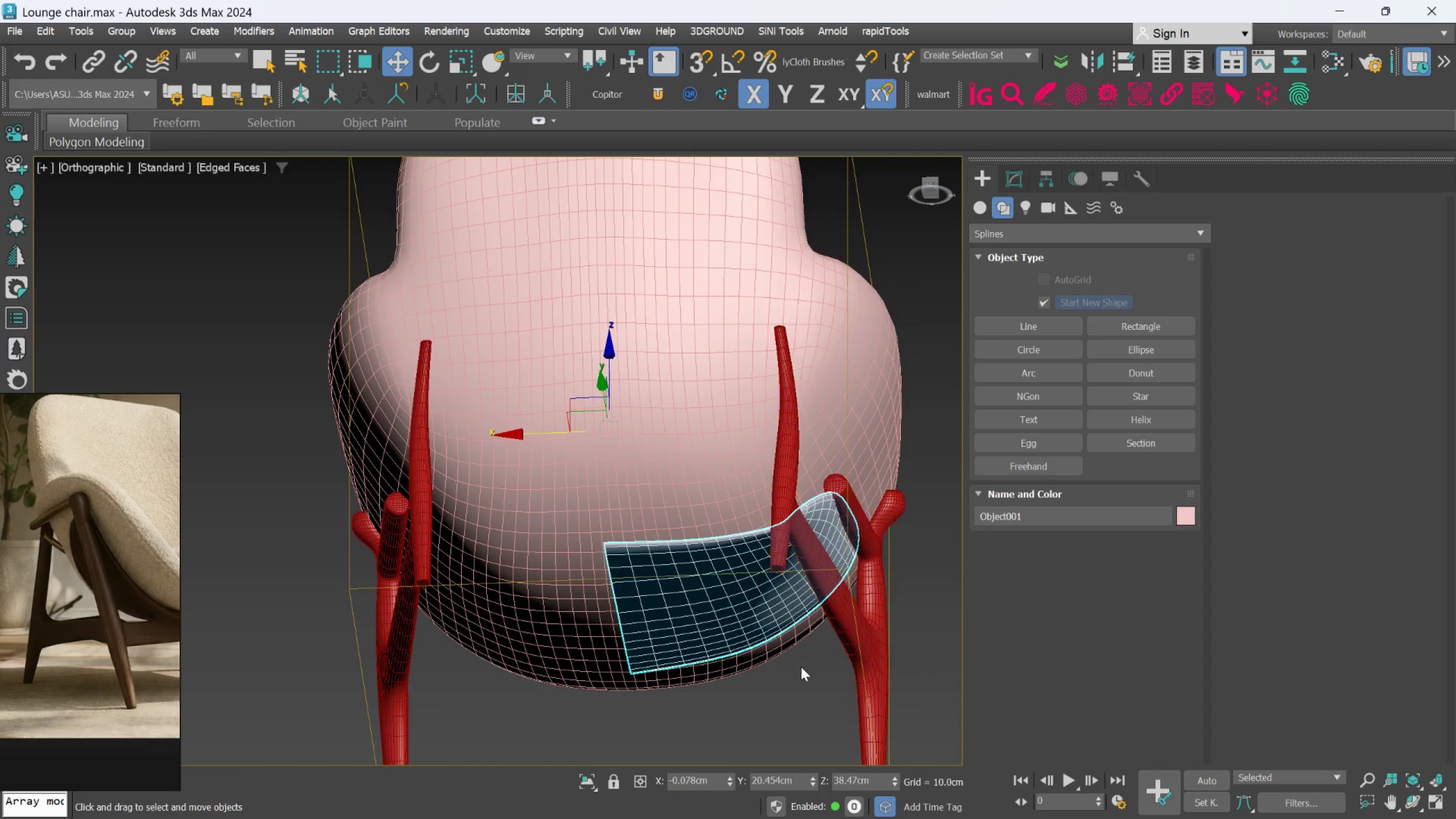 
left_click([787, 682])
 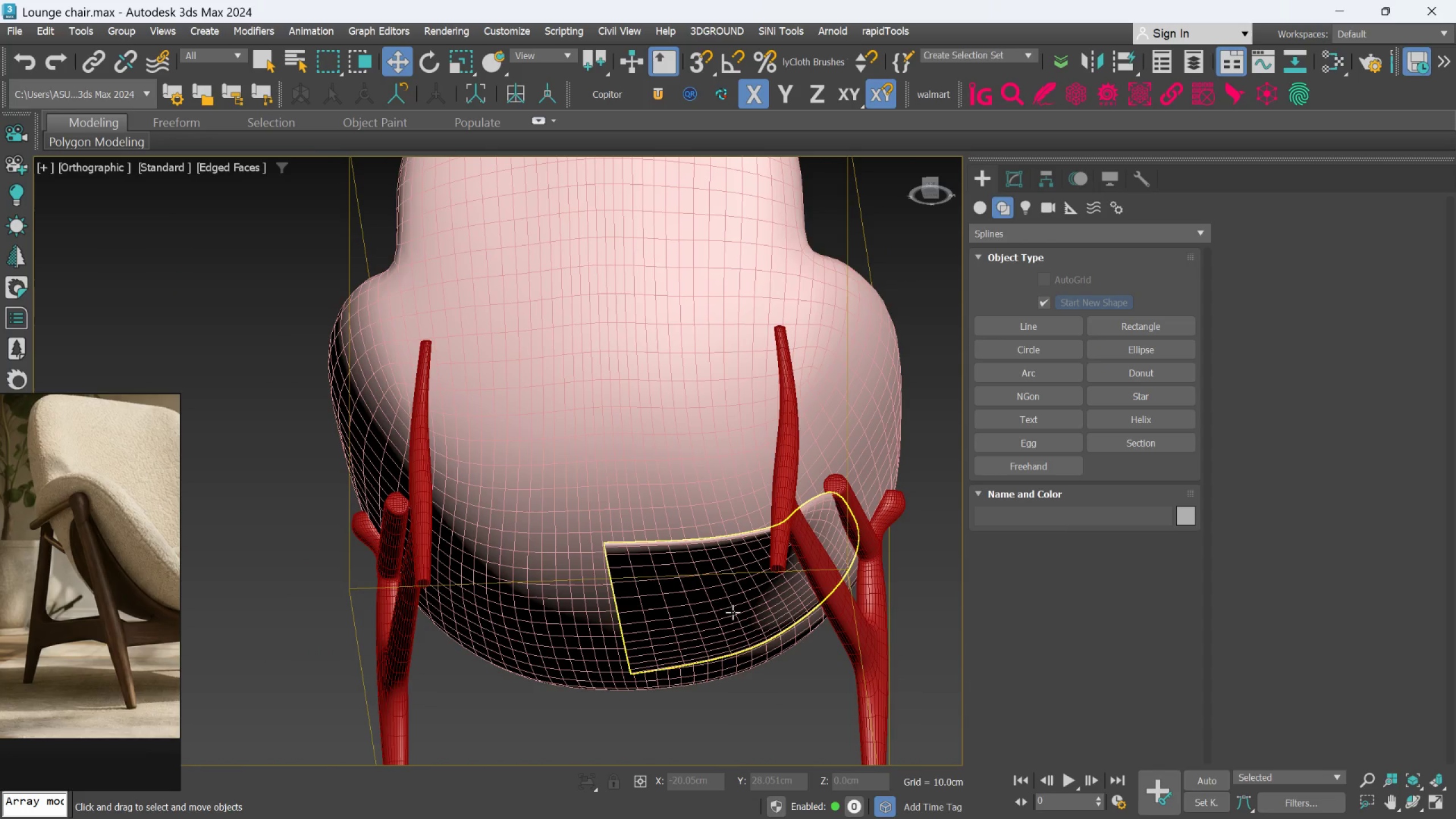 
left_click([730, 606])
 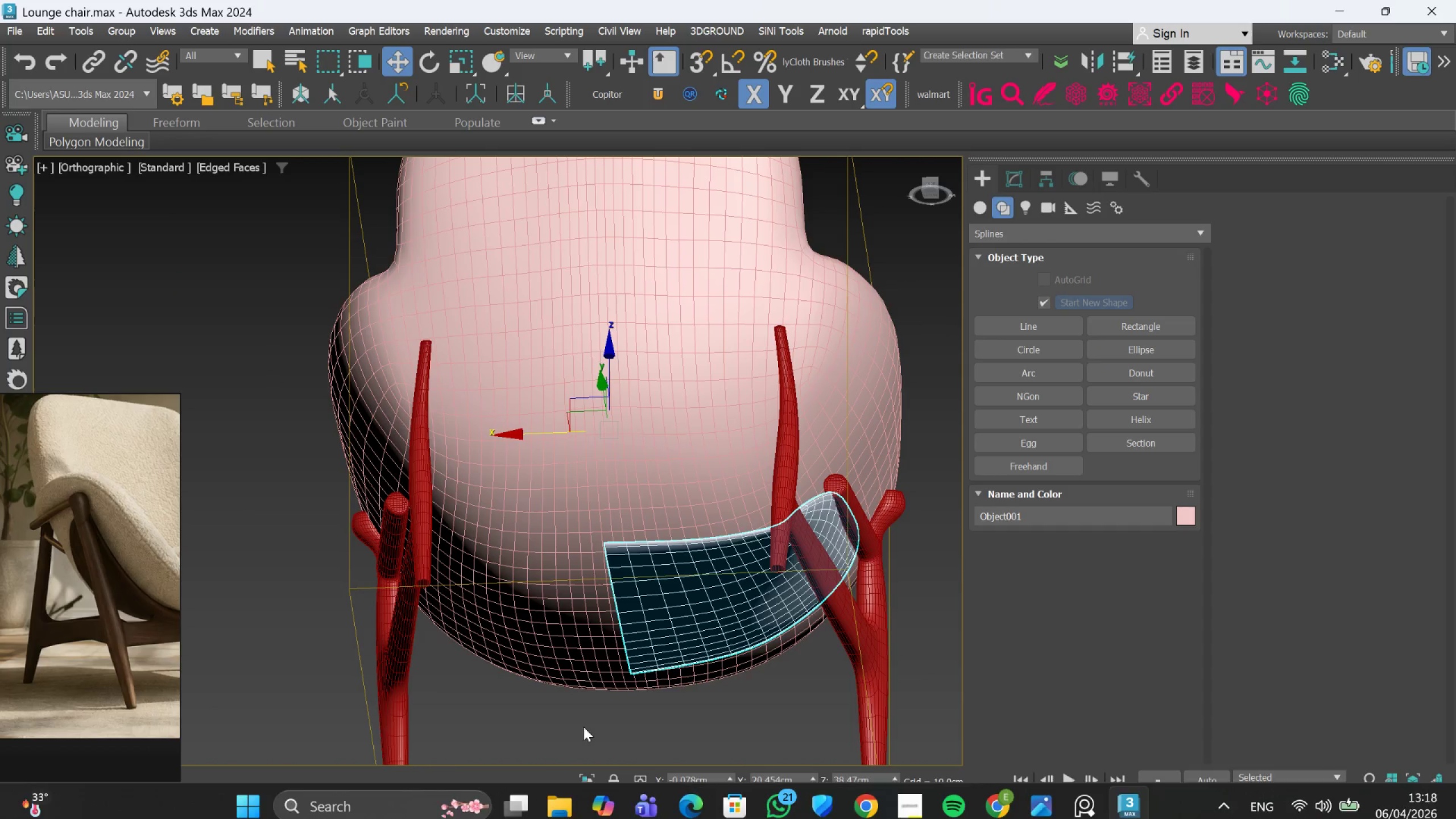 
hold_key(key=AltLeft, duration=0.84)
 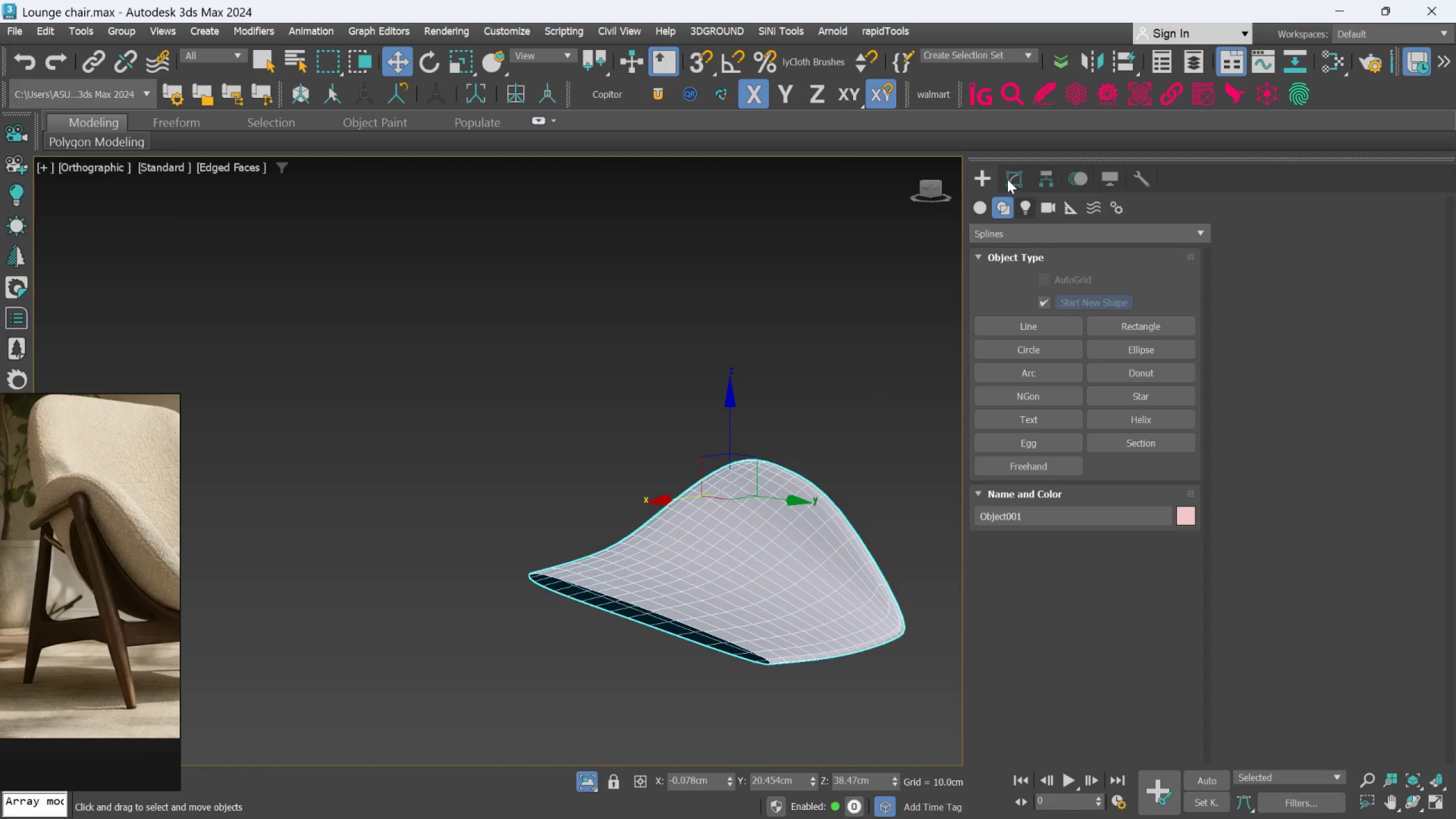 
left_click([1004, 177])
 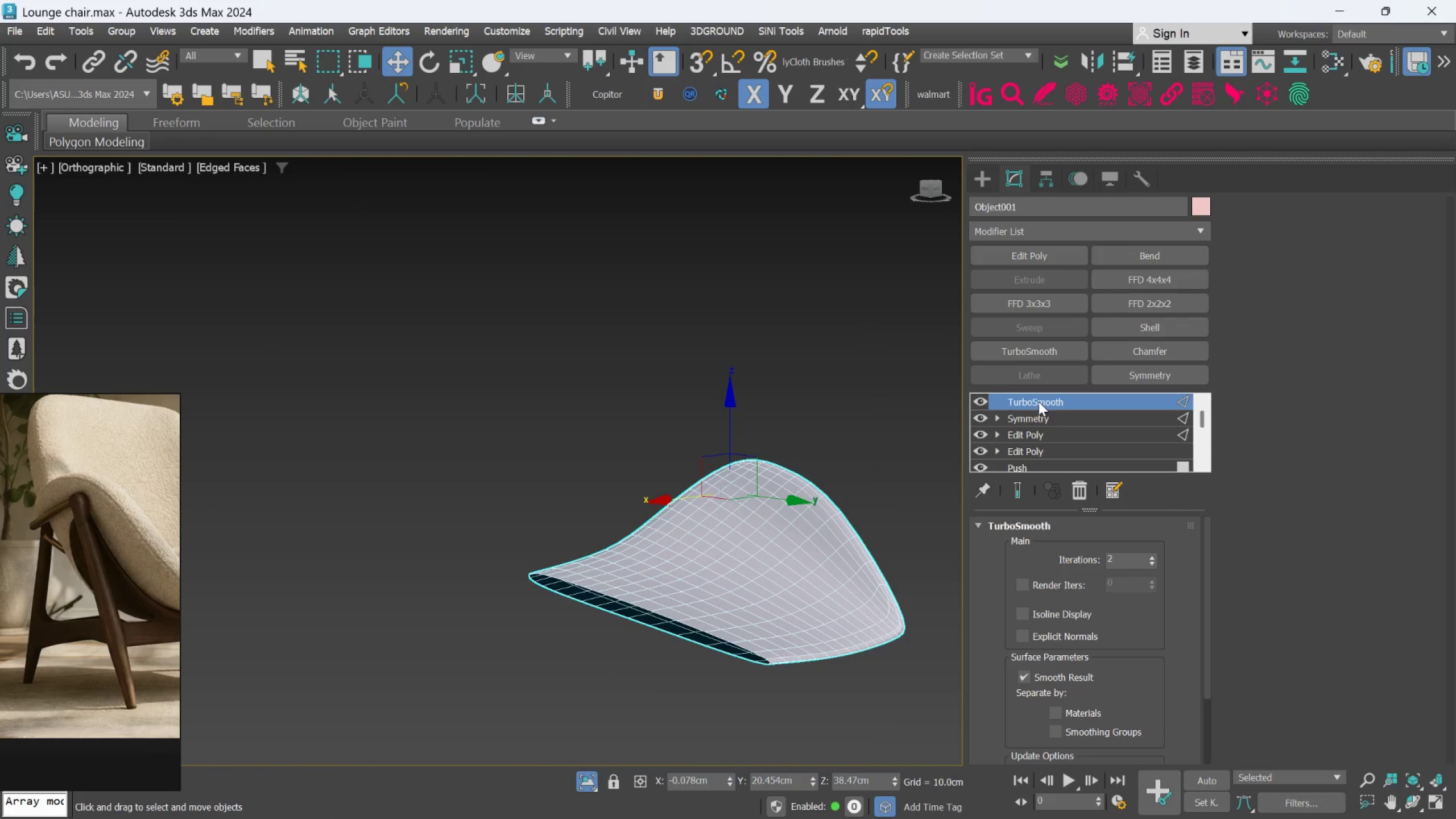 
hold_key(key=AltLeft, duration=0.95)
 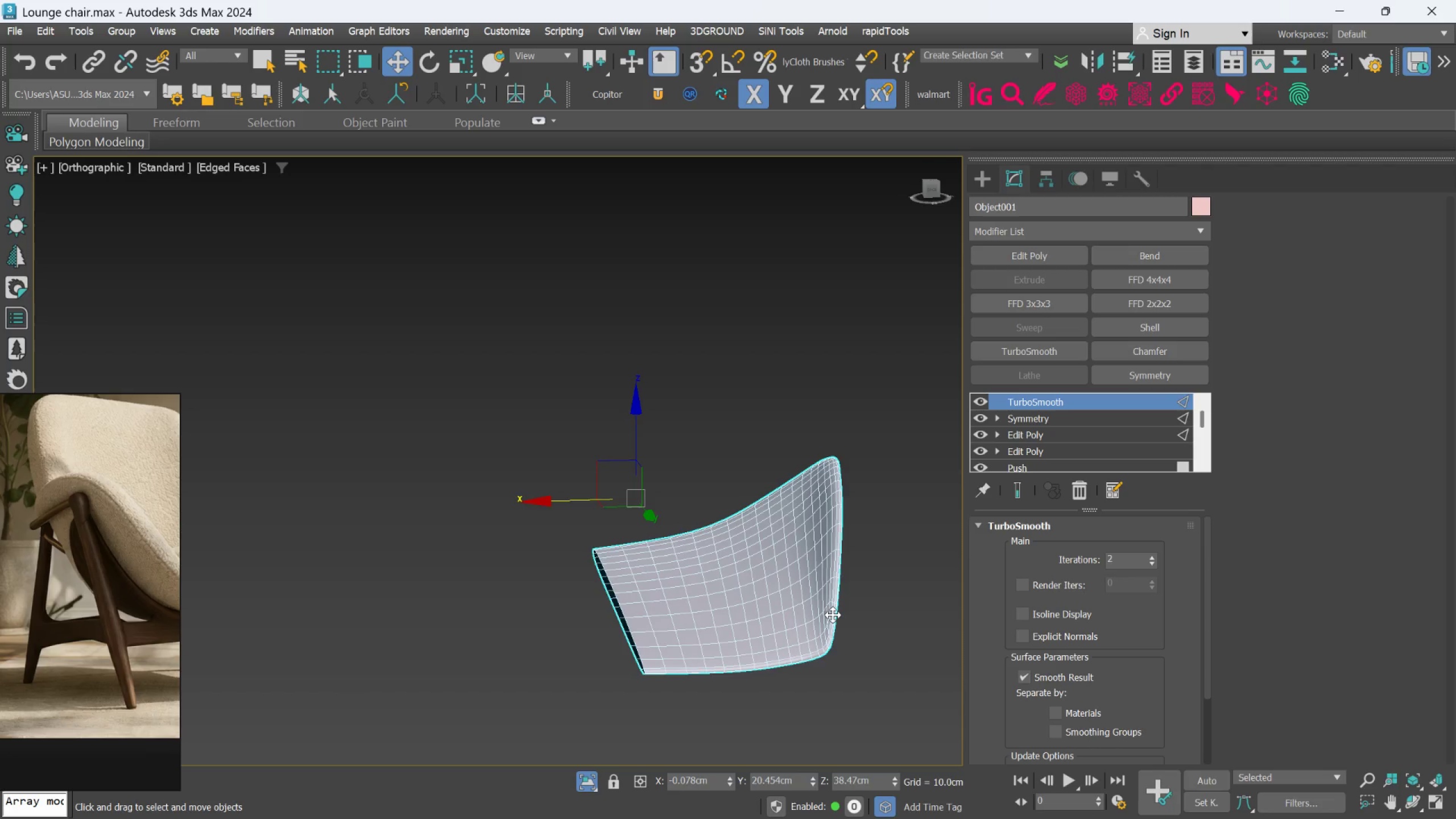 
hold_key(key=AltLeft, duration=1.5)
 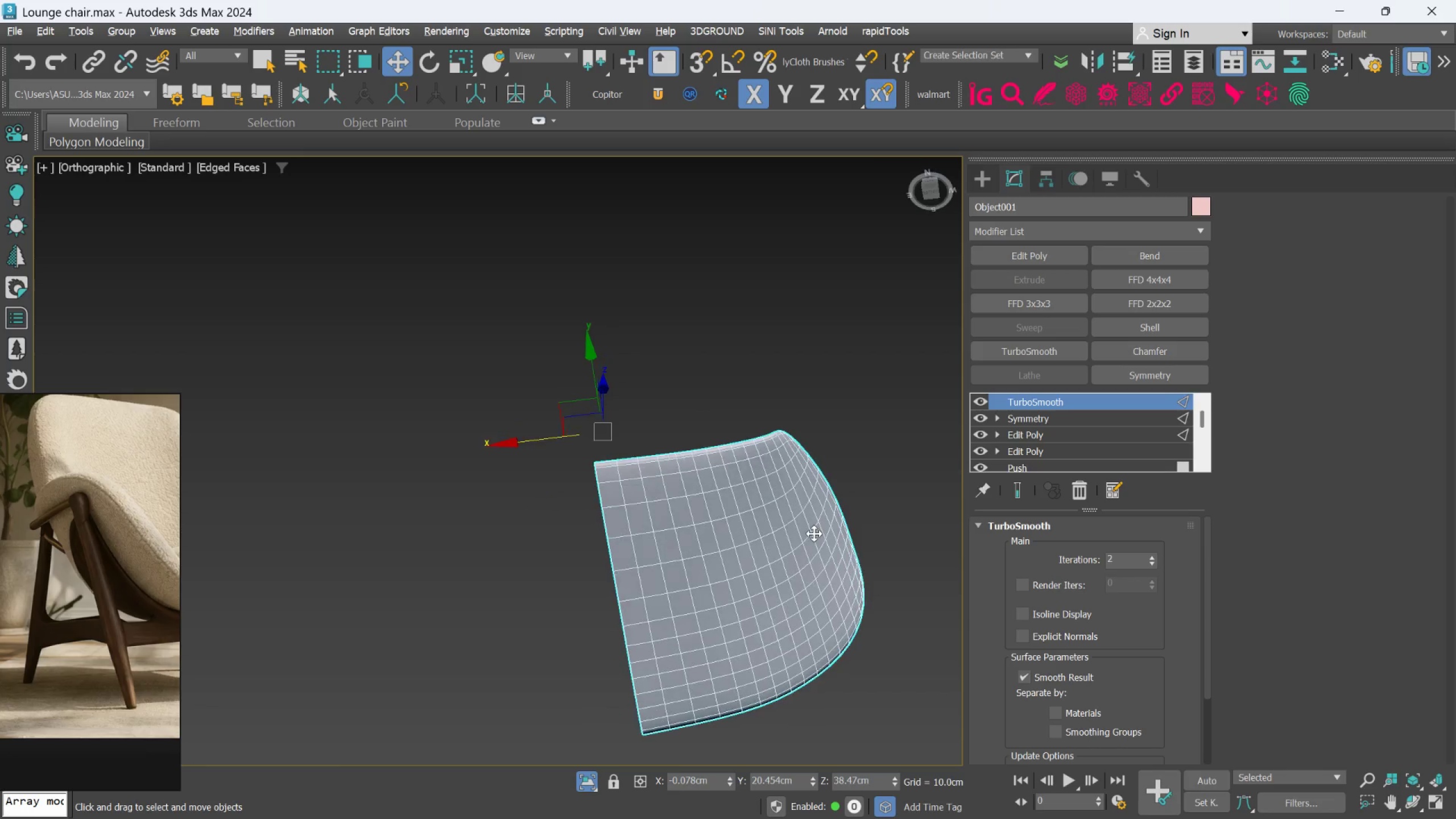 
hold_key(key=AltLeft, duration=0.77)
 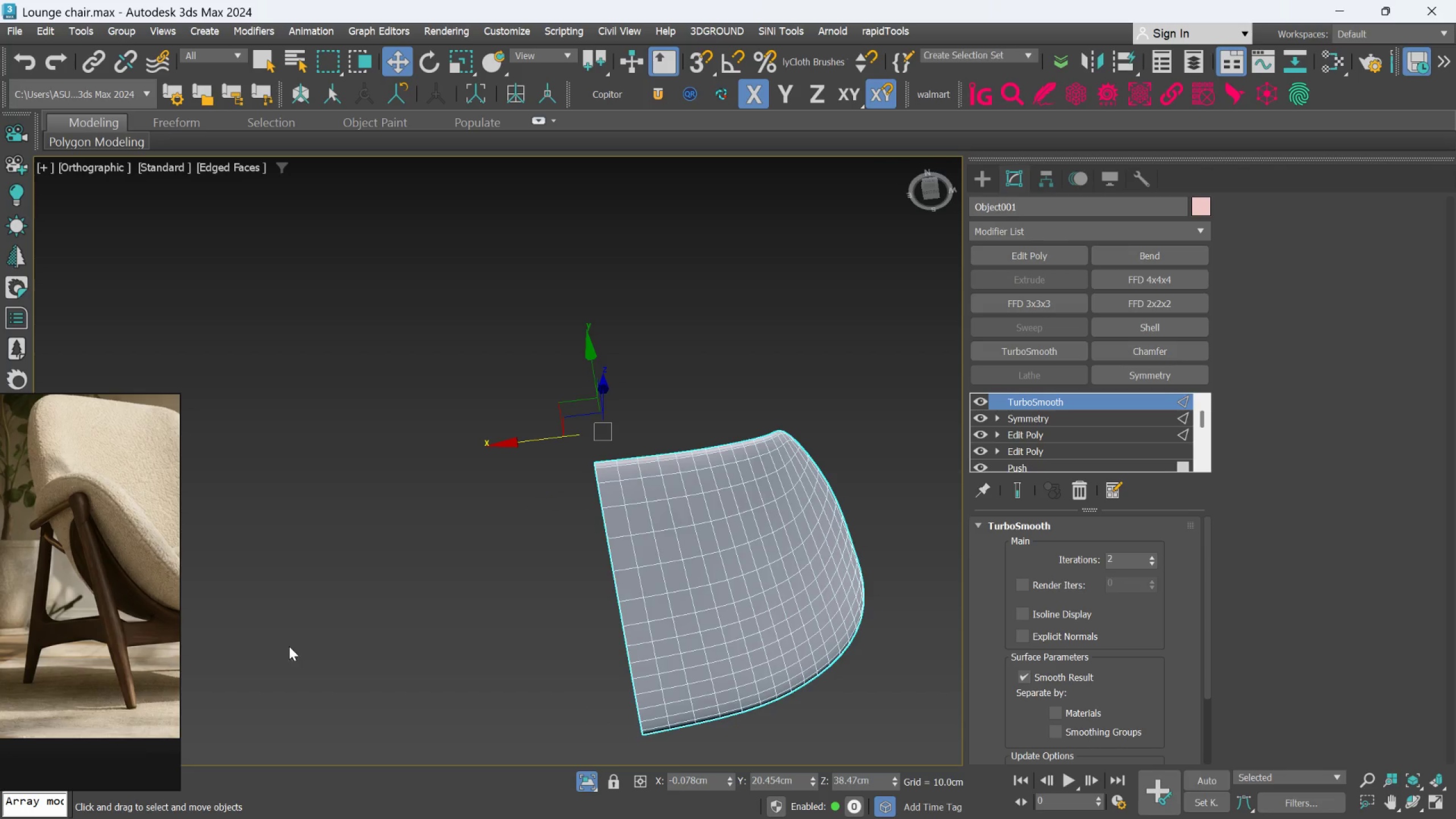 
scroll: coordinate [102, 572], scroll_direction: down, amount: 10.0
 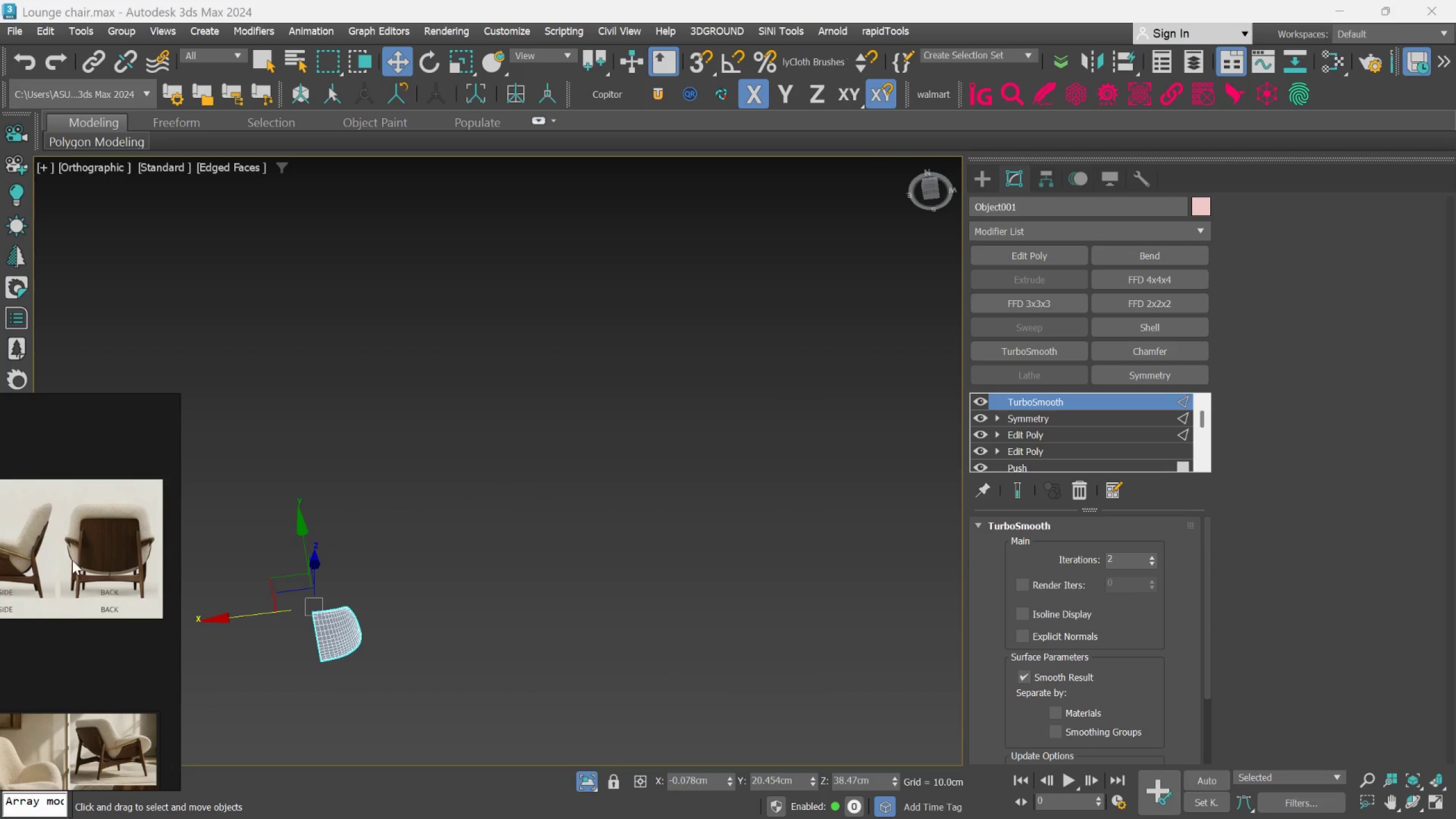 
scroll: coordinate [114, 564], scroll_direction: up, amount: 6.0
 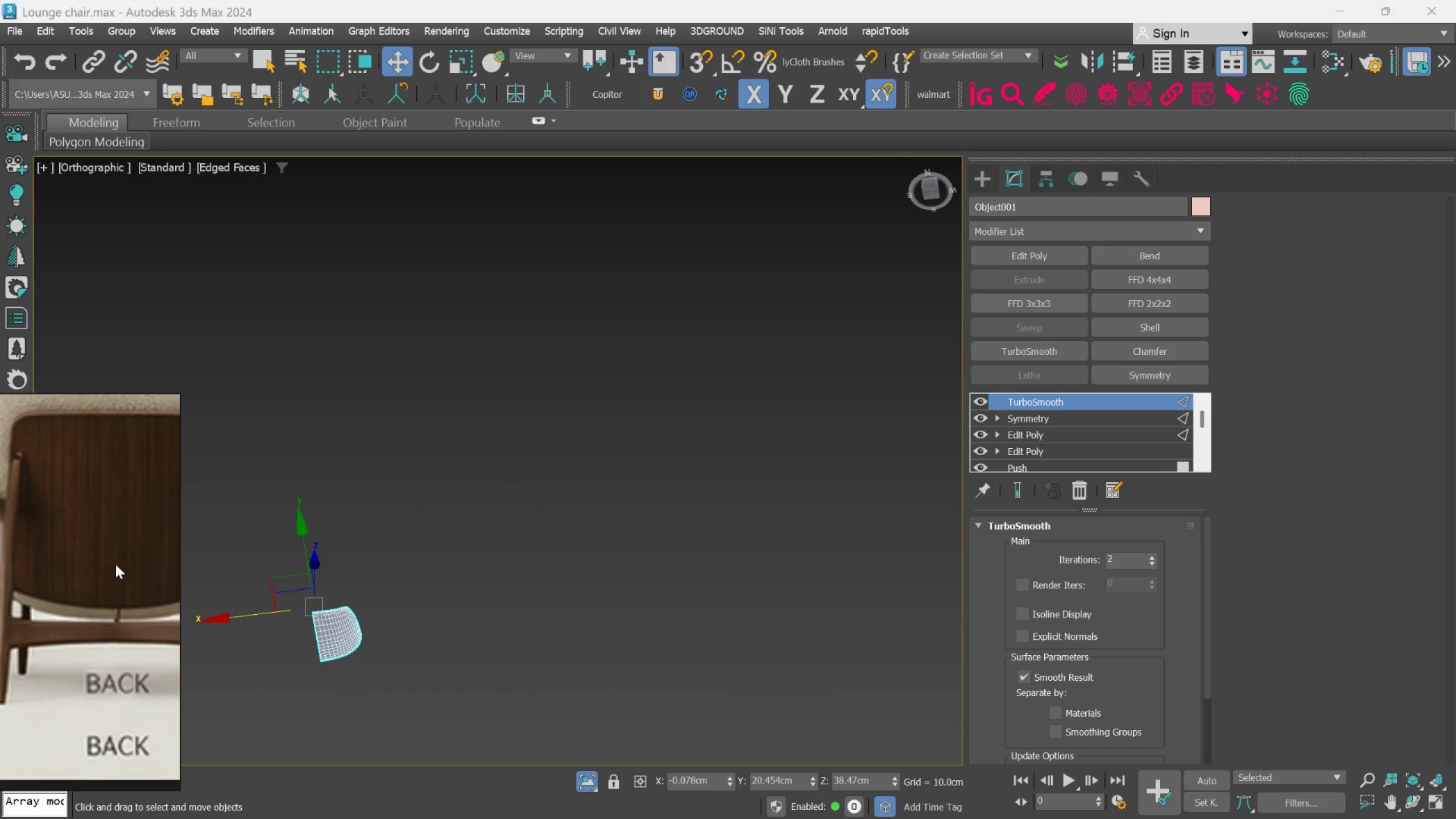 
scroll: coordinate [115, 564], scroll_direction: down, amount: 2.0
 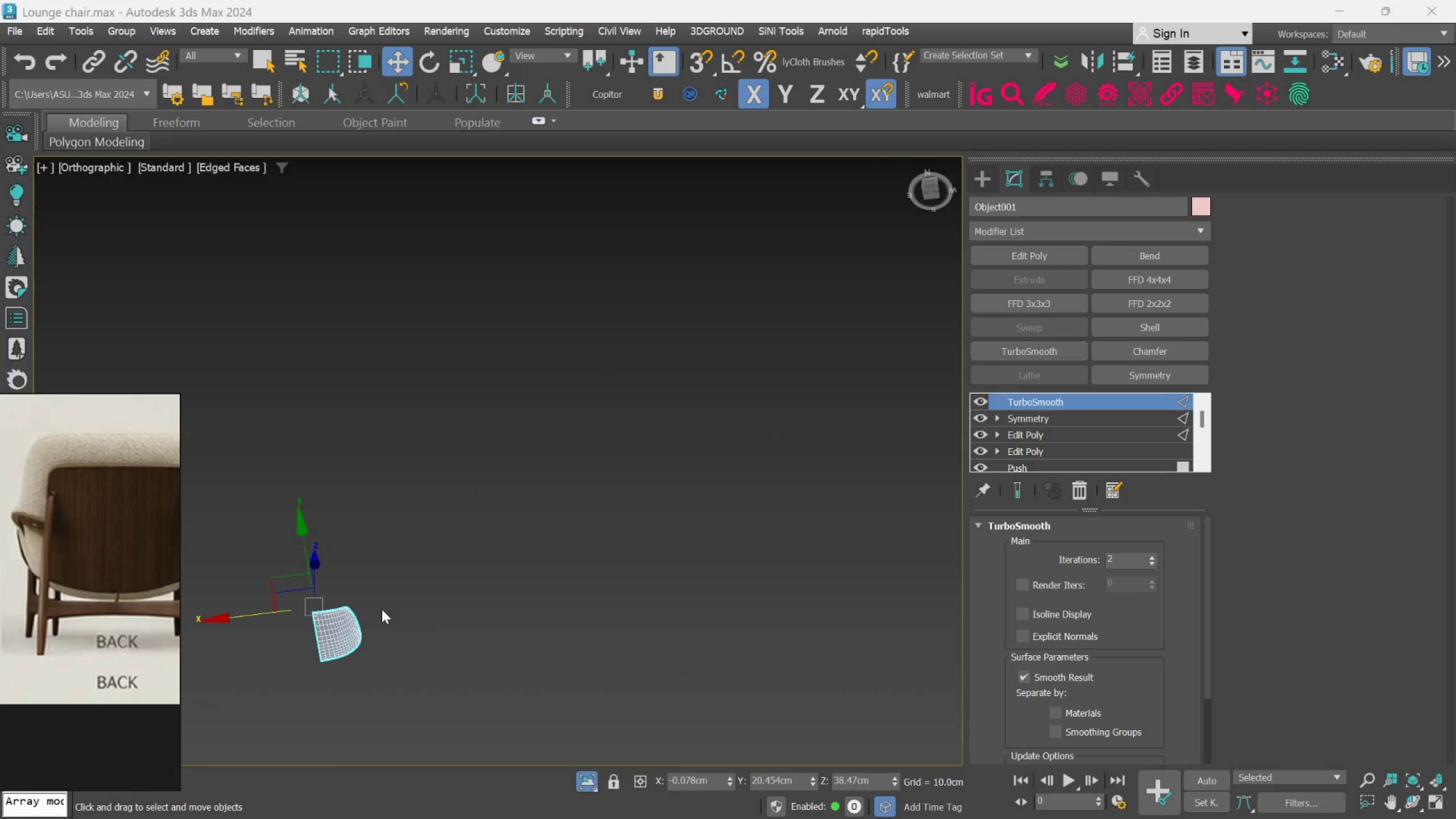 
scroll: coordinate [361, 620], scroll_direction: up, amount: 1.0
 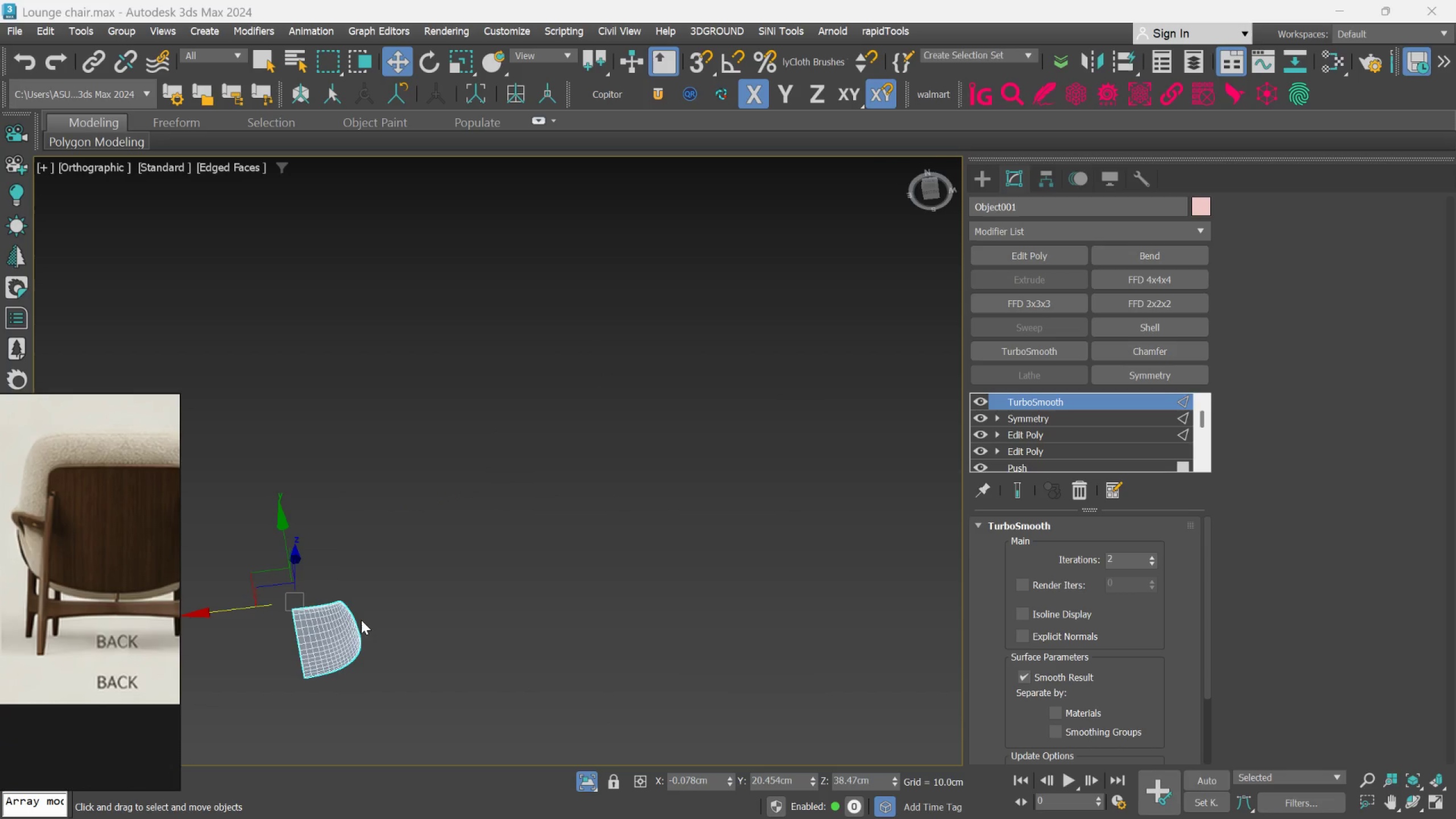 
hold_key(key=AltLeft, duration=0.42)
 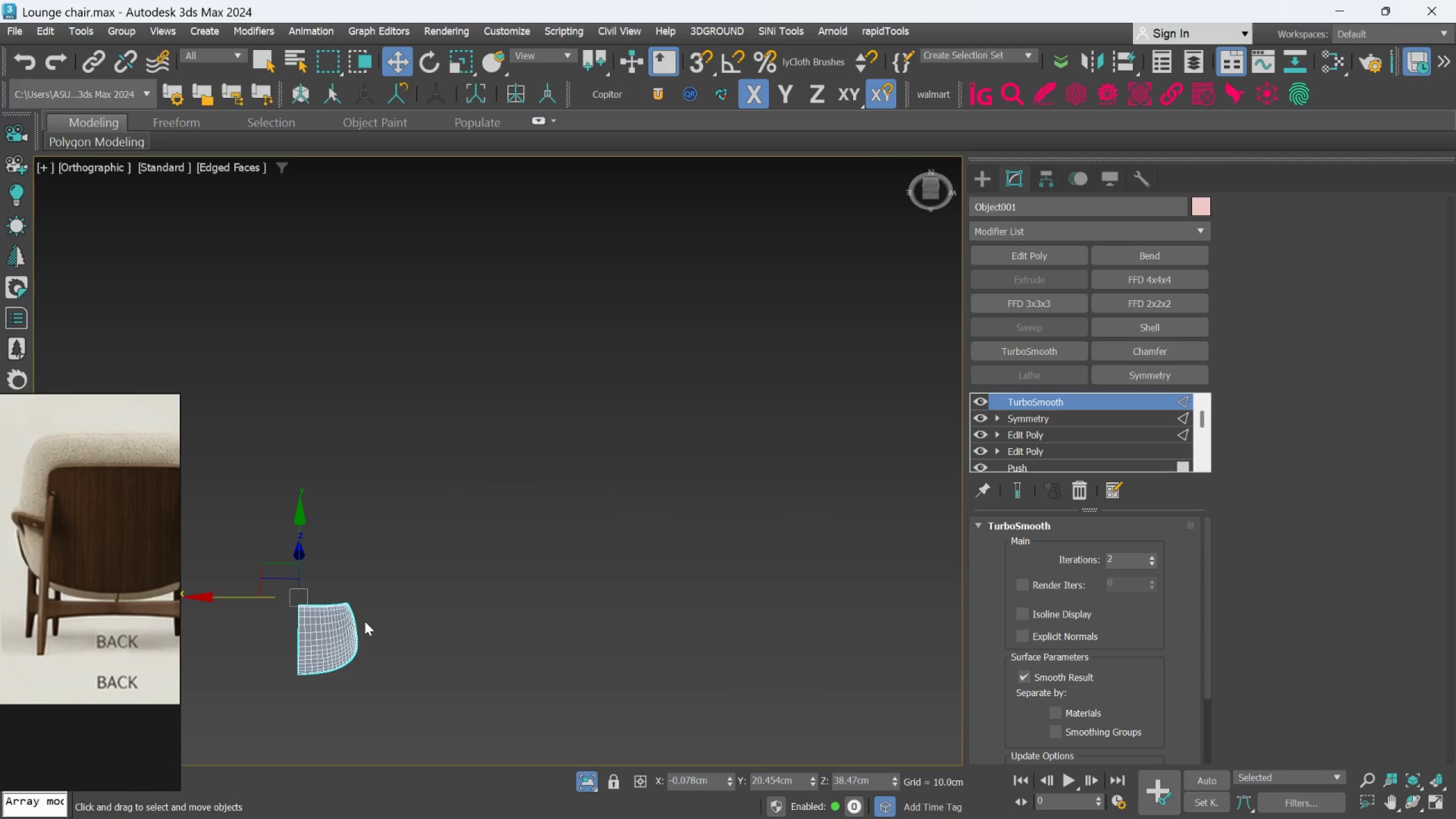 
scroll: coordinate [365, 621], scroll_direction: down, amount: 1.0
 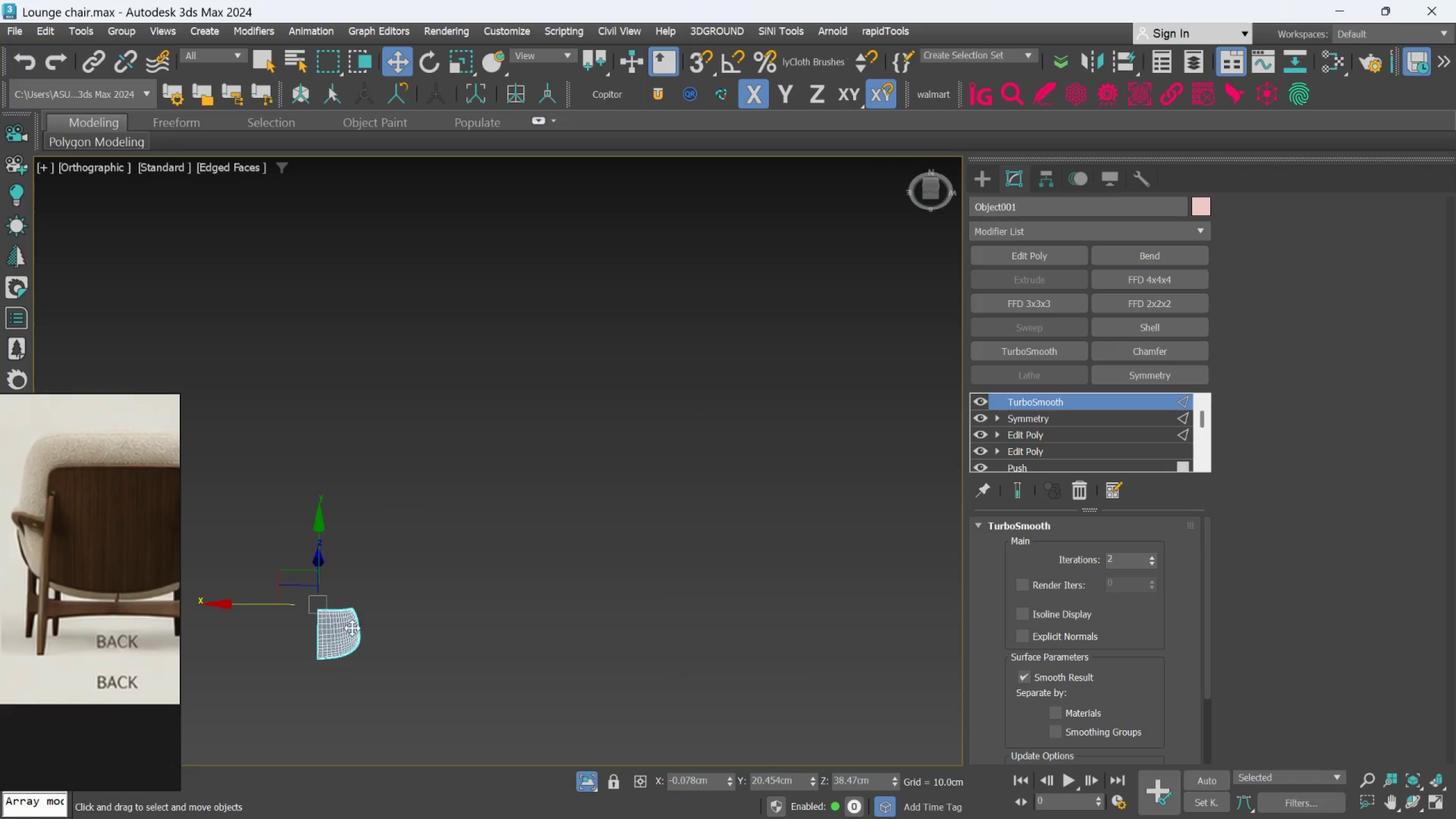 
scroll: coordinate [369, 630], scroll_direction: up, amount: 4.0
 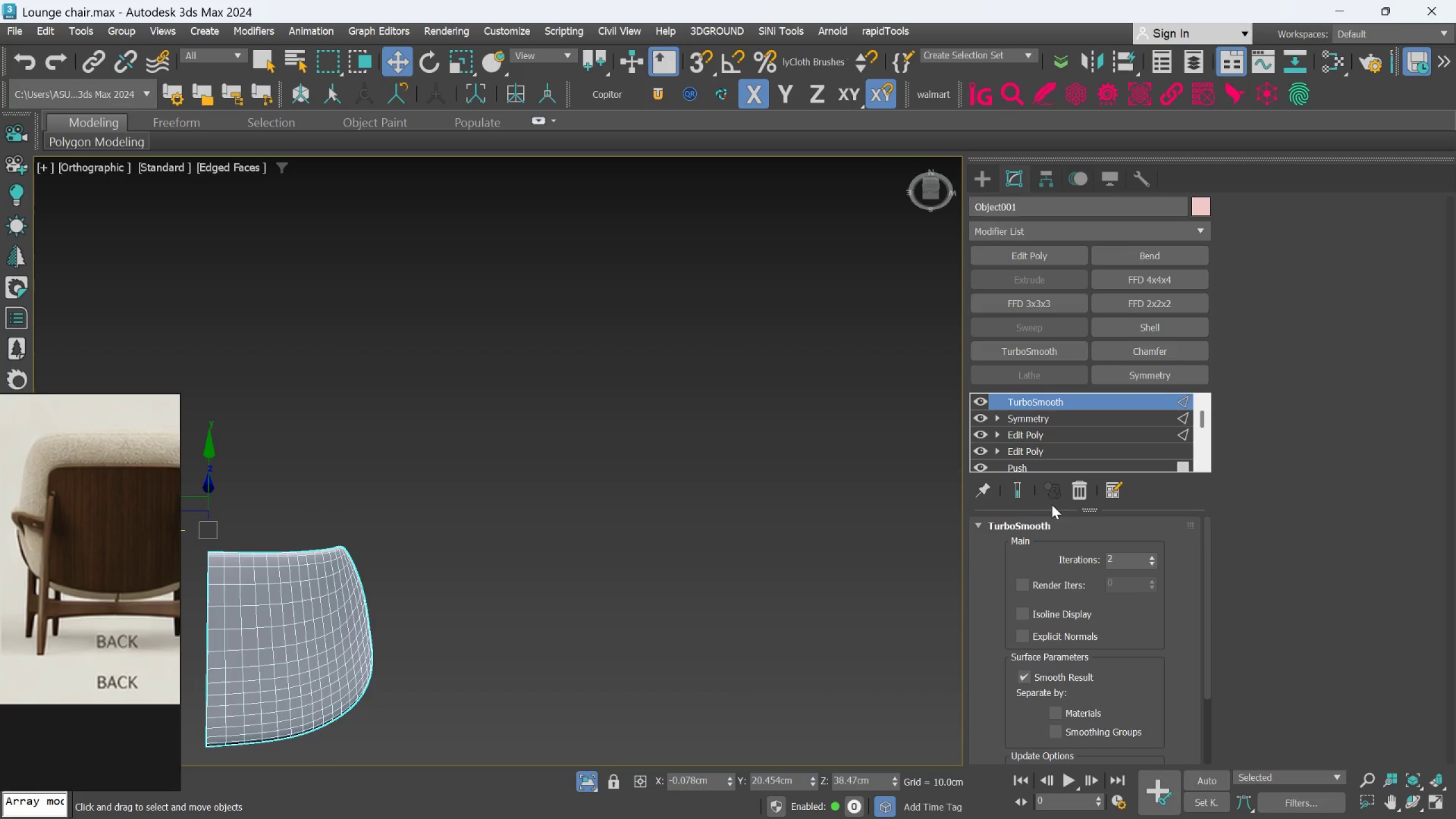 
left_click([1020, 493])
 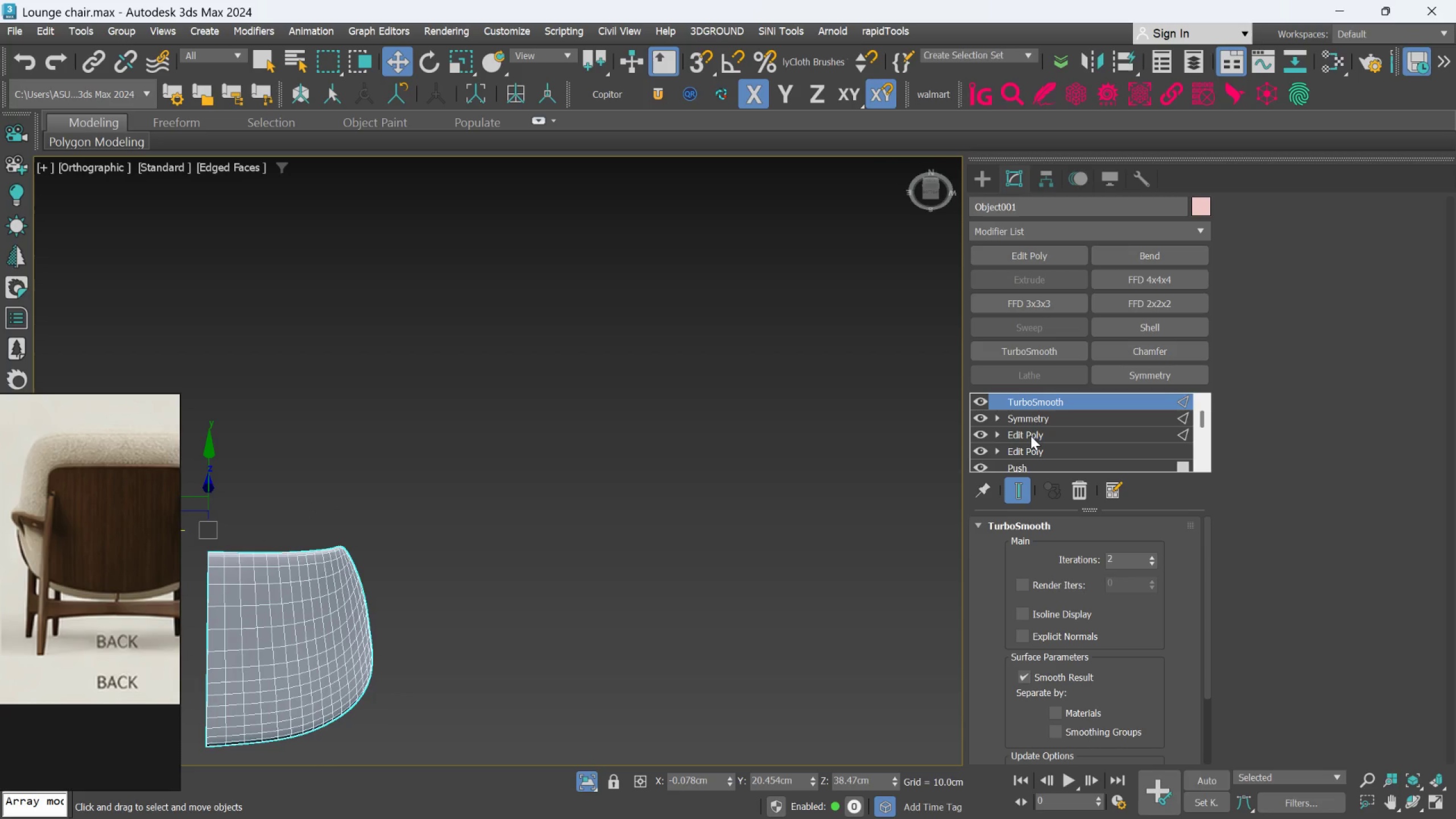 
left_click([1037, 422])
 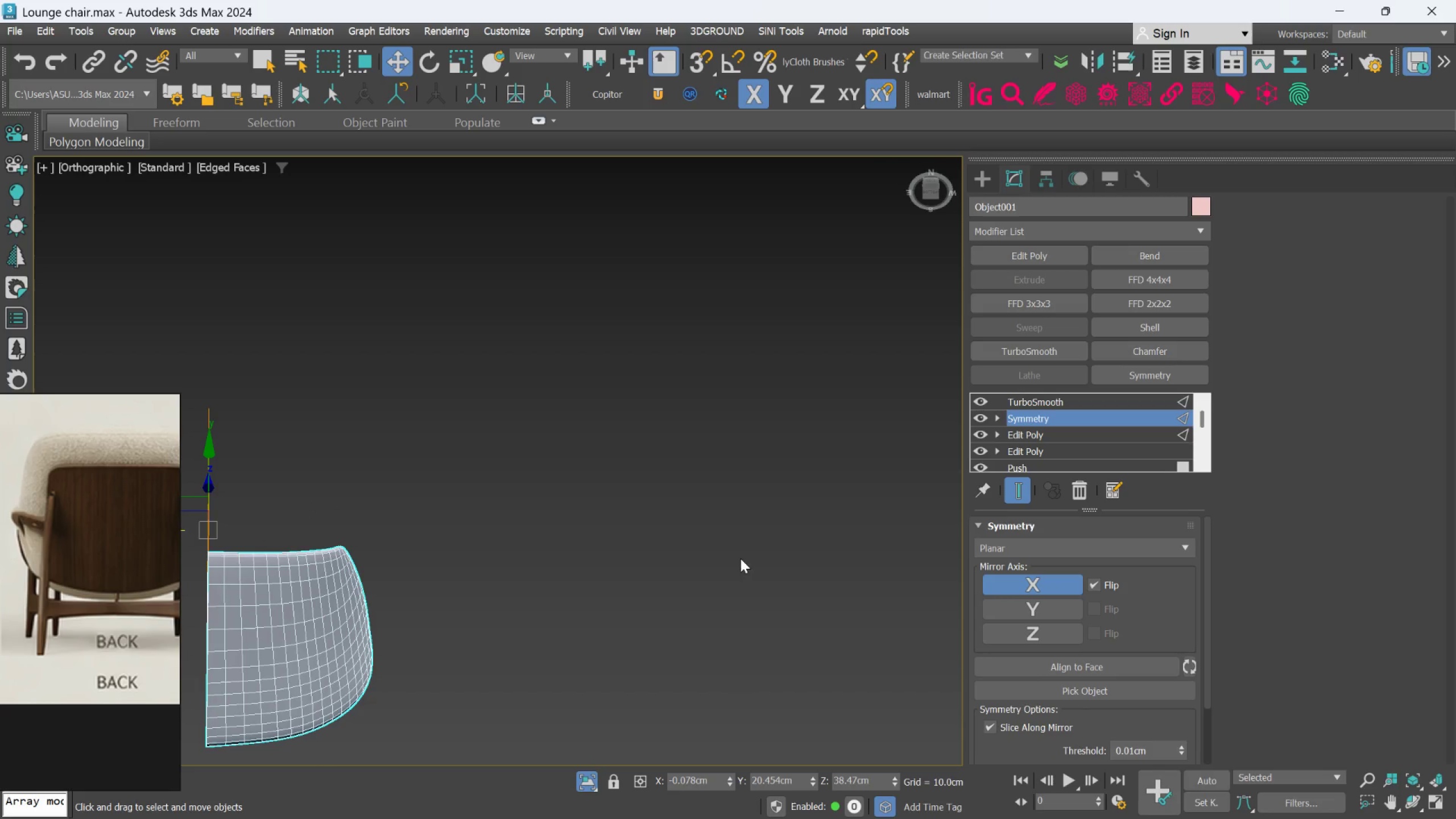 
scroll: coordinate [661, 623], scroll_direction: down, amount: 2.0
 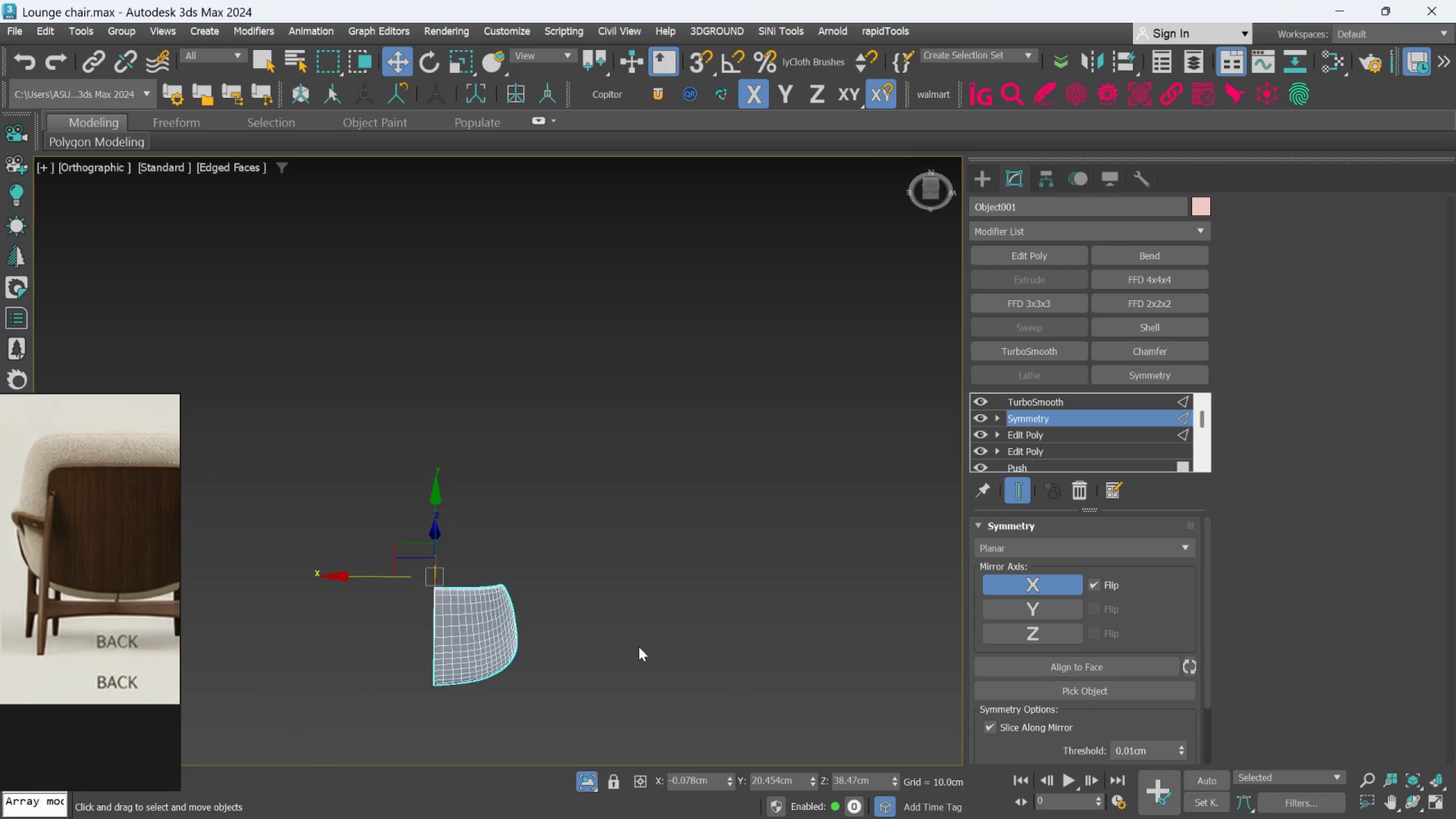 
hold_key(key=AltLeft, duration=0.61)
 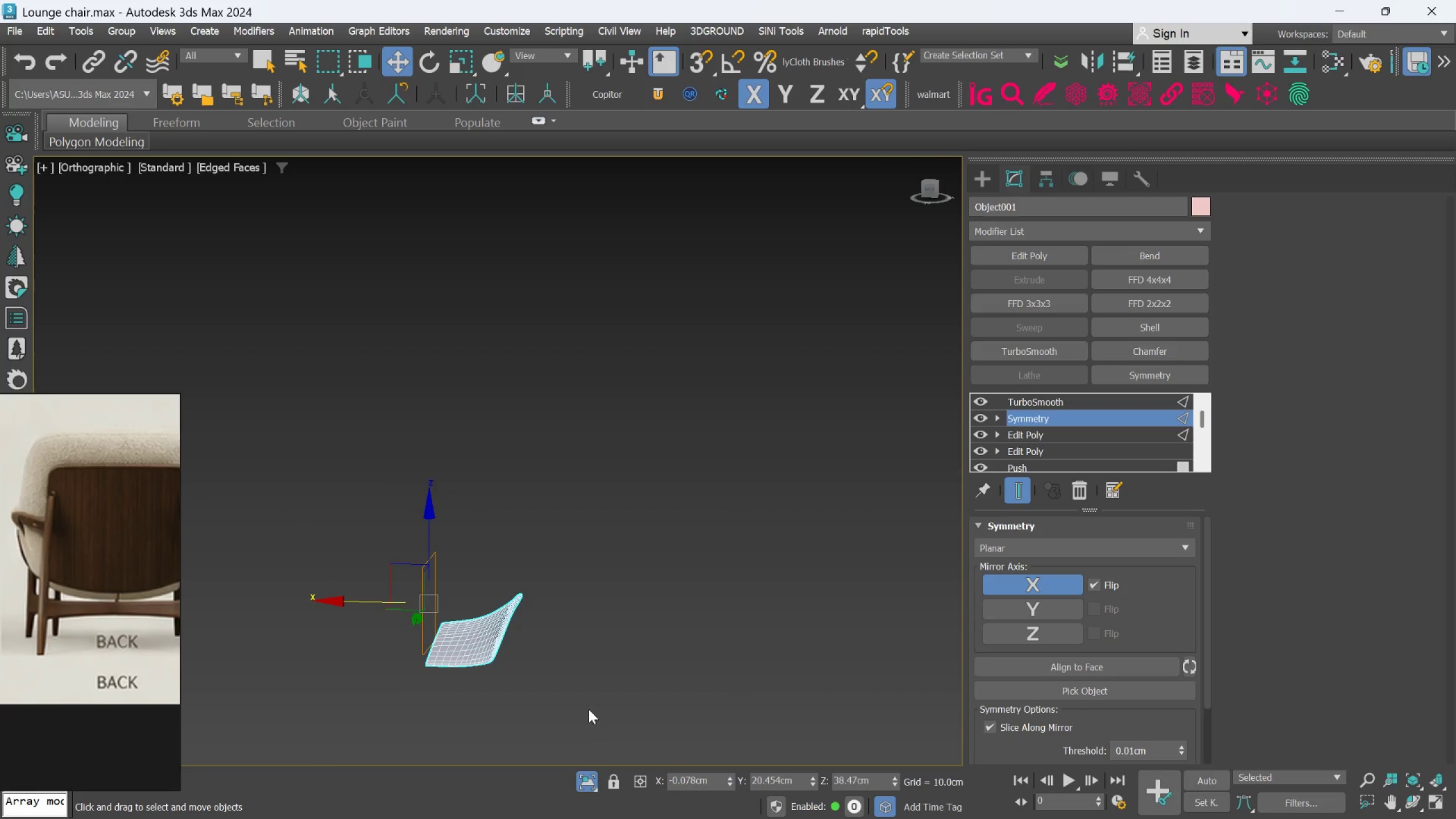 
hold_key(key=AltLeft, duration=17.69)
 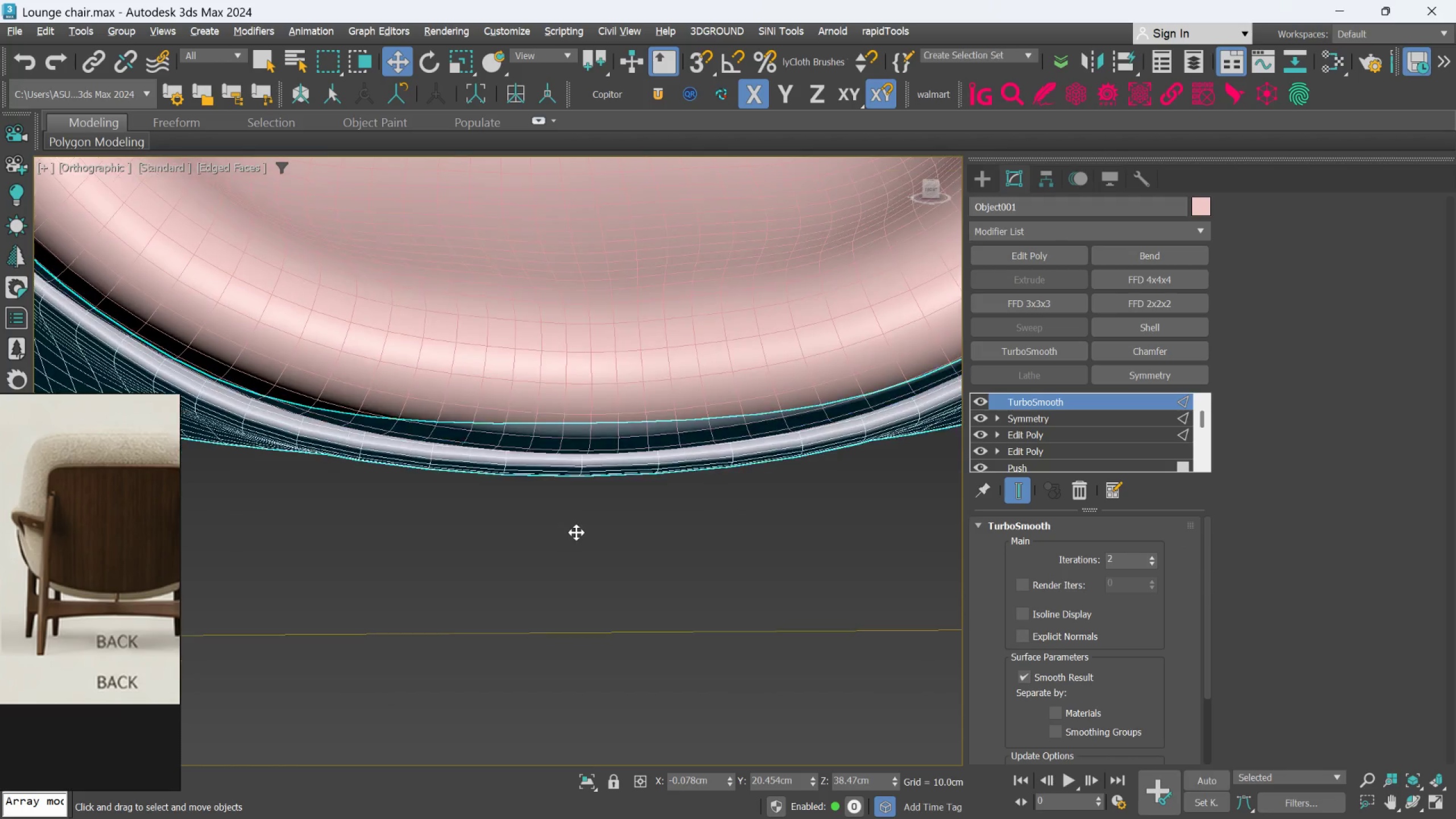 
key(F)
 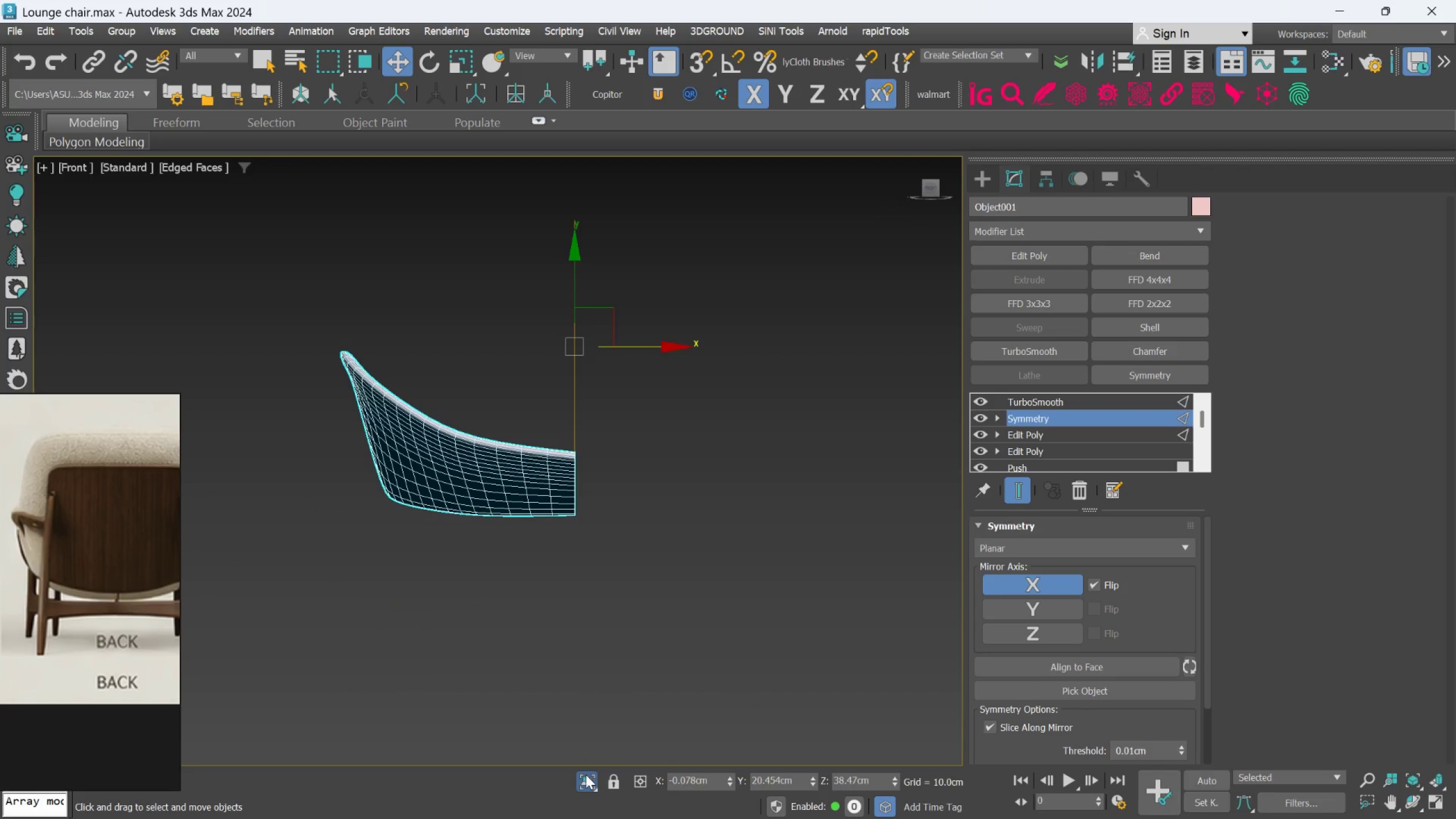 
left_click([586, 780])
 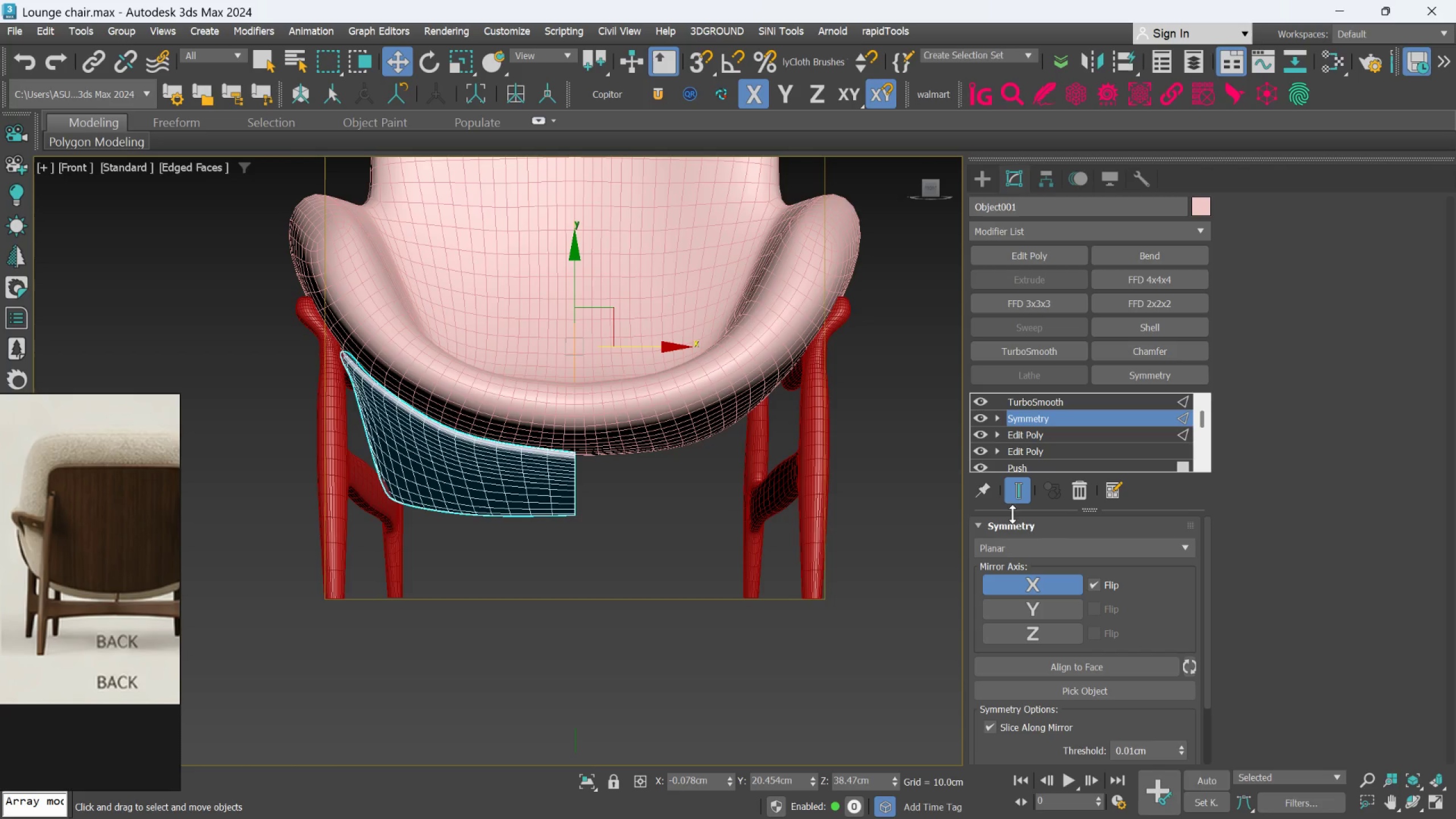 
left_click([1017, 497])
 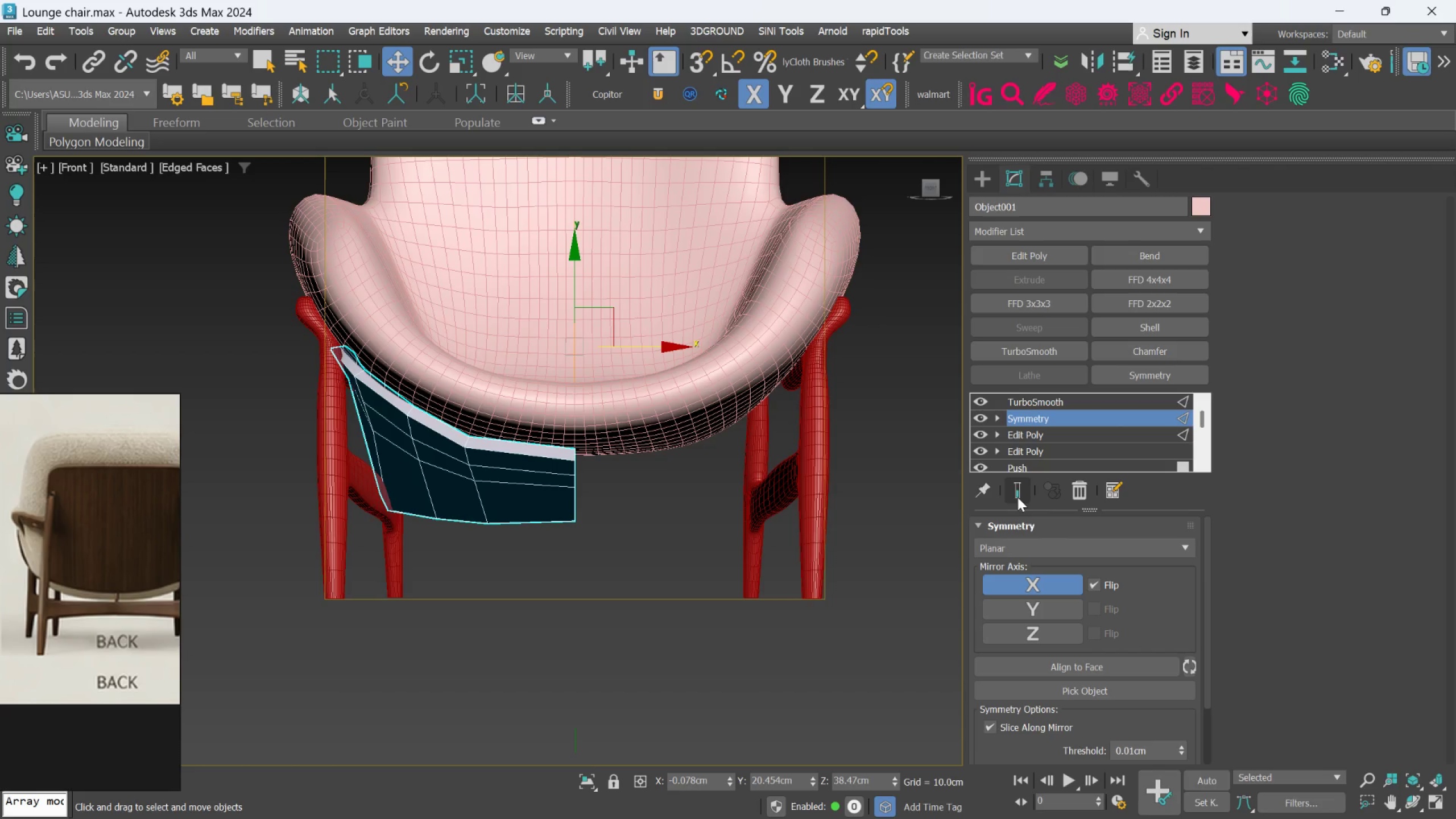 
left_click([1017, 497])
 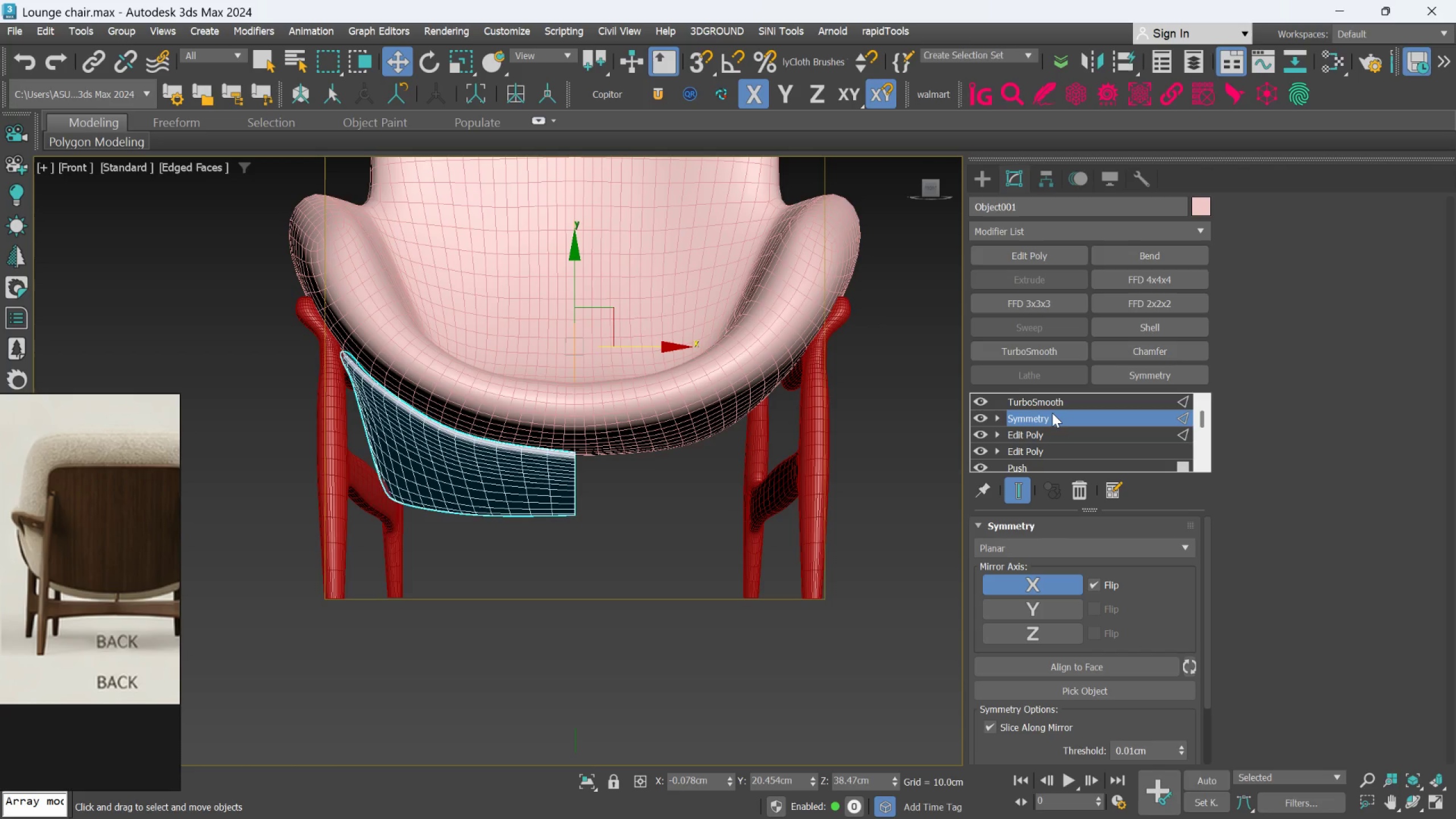 
left_click([1054, 408])
 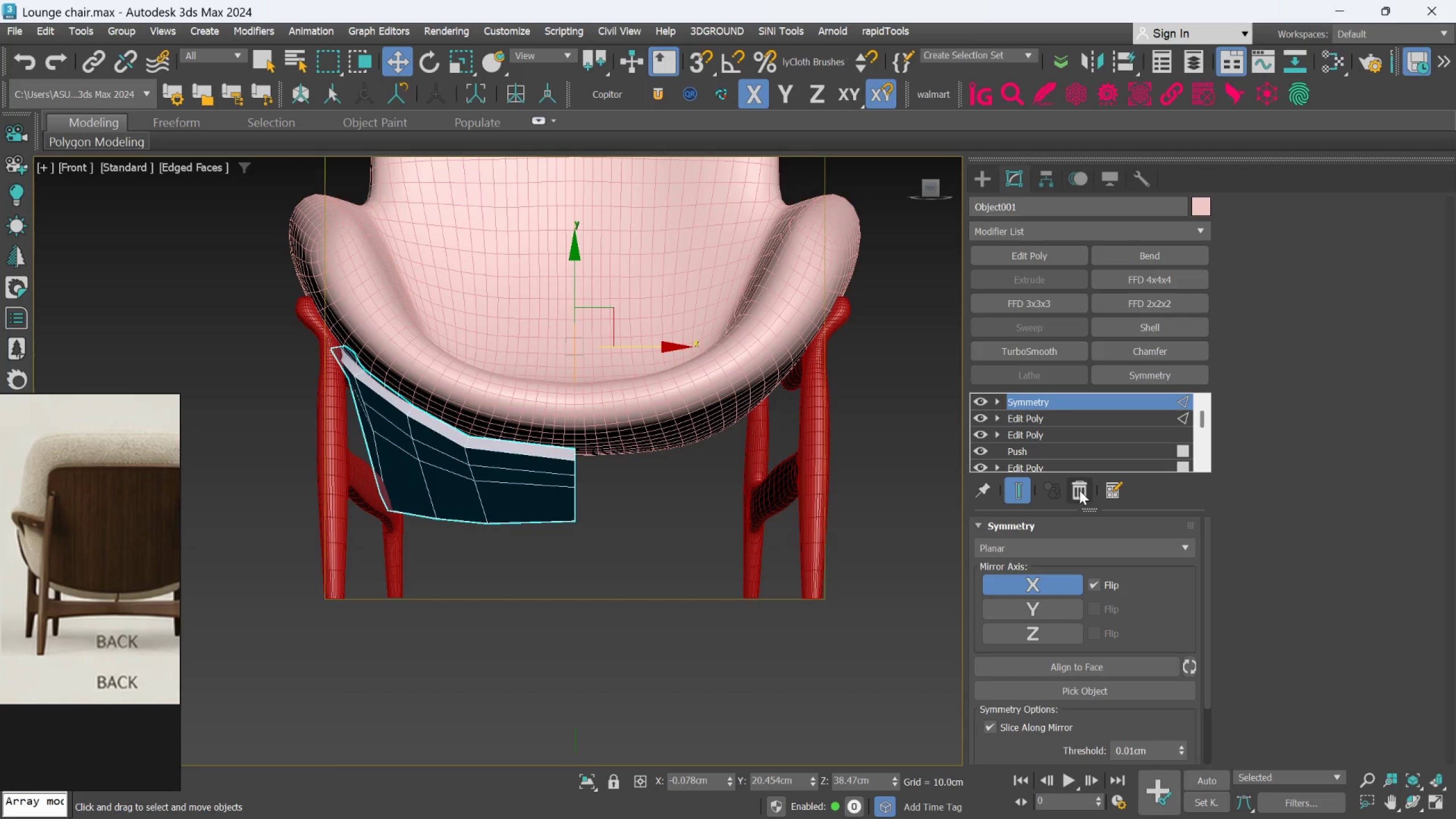 
left_click([1079, 490])
 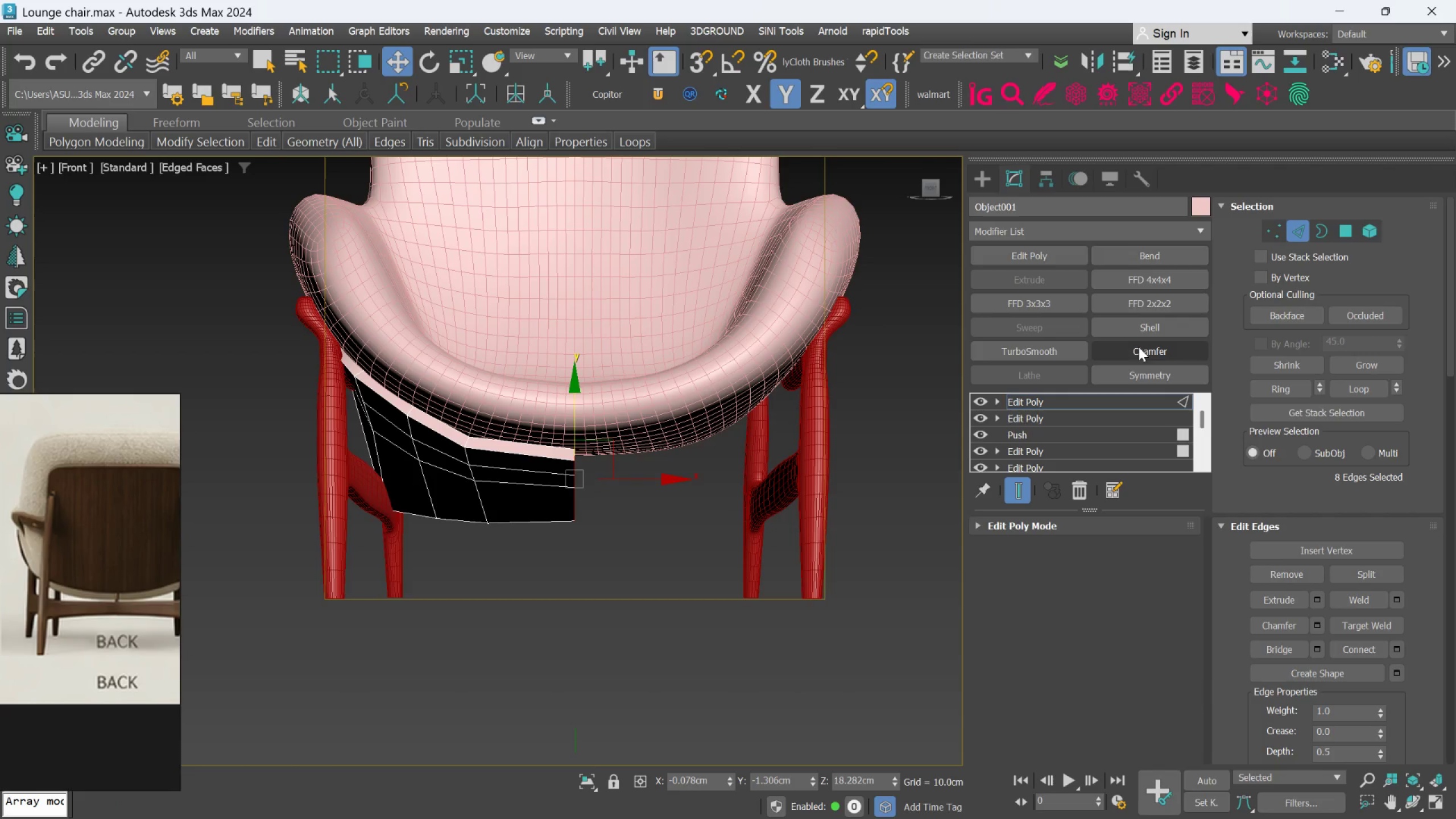 
left_click([1142, 369])
 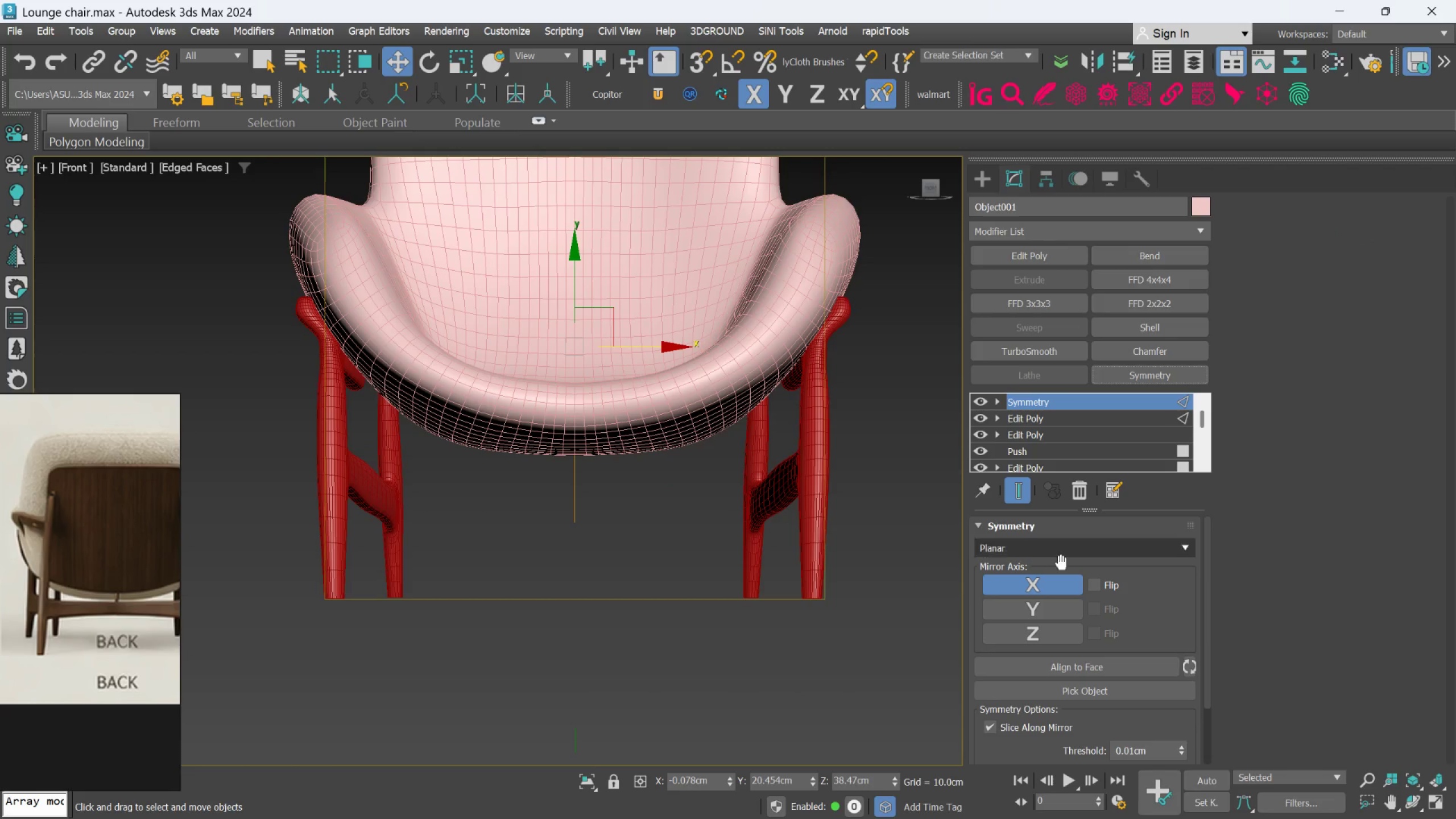 
left_click([1091, 589])
 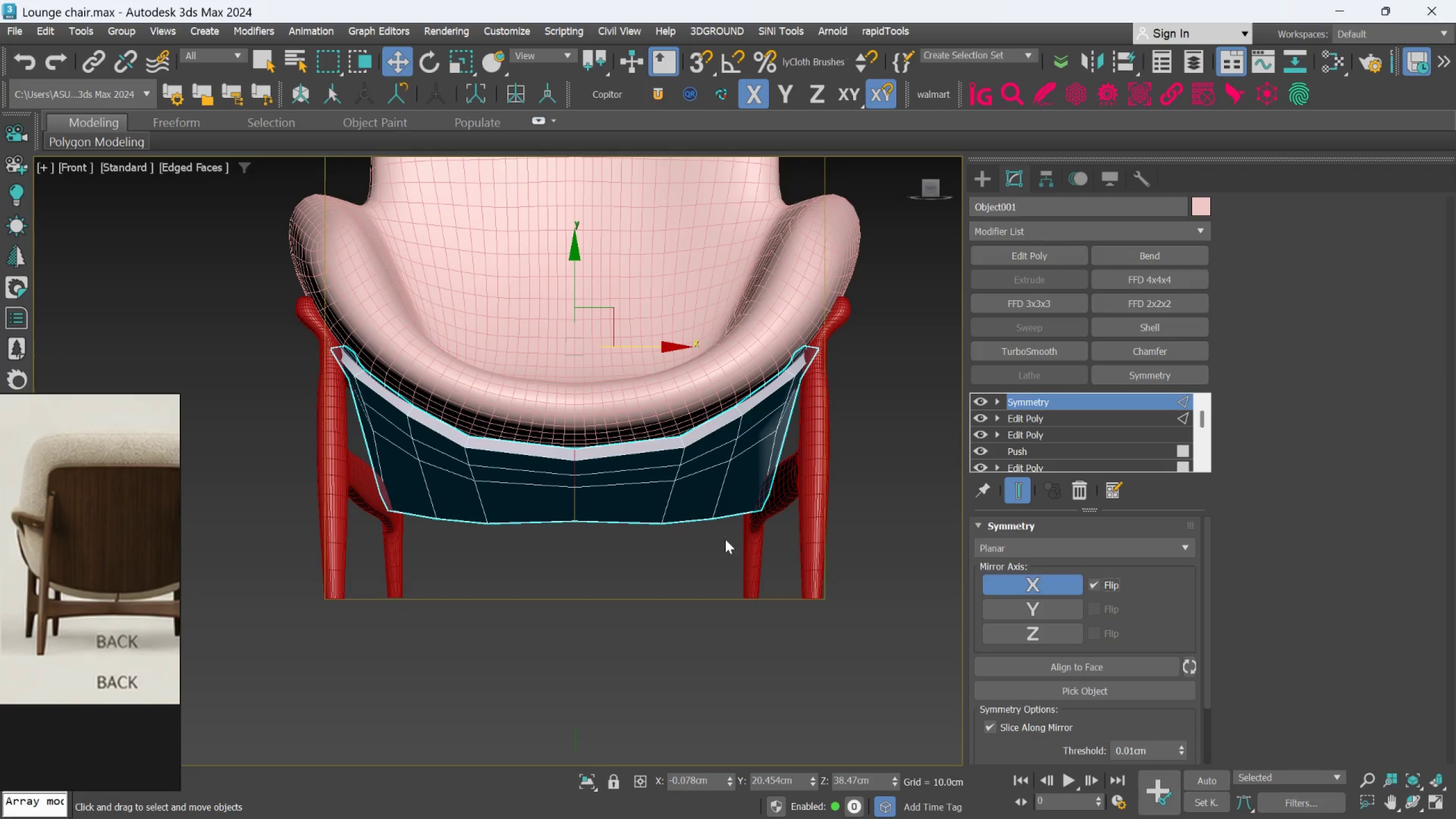 
scroll: coordinate [581, 494], scroll_direction: up, amount: 2.0
 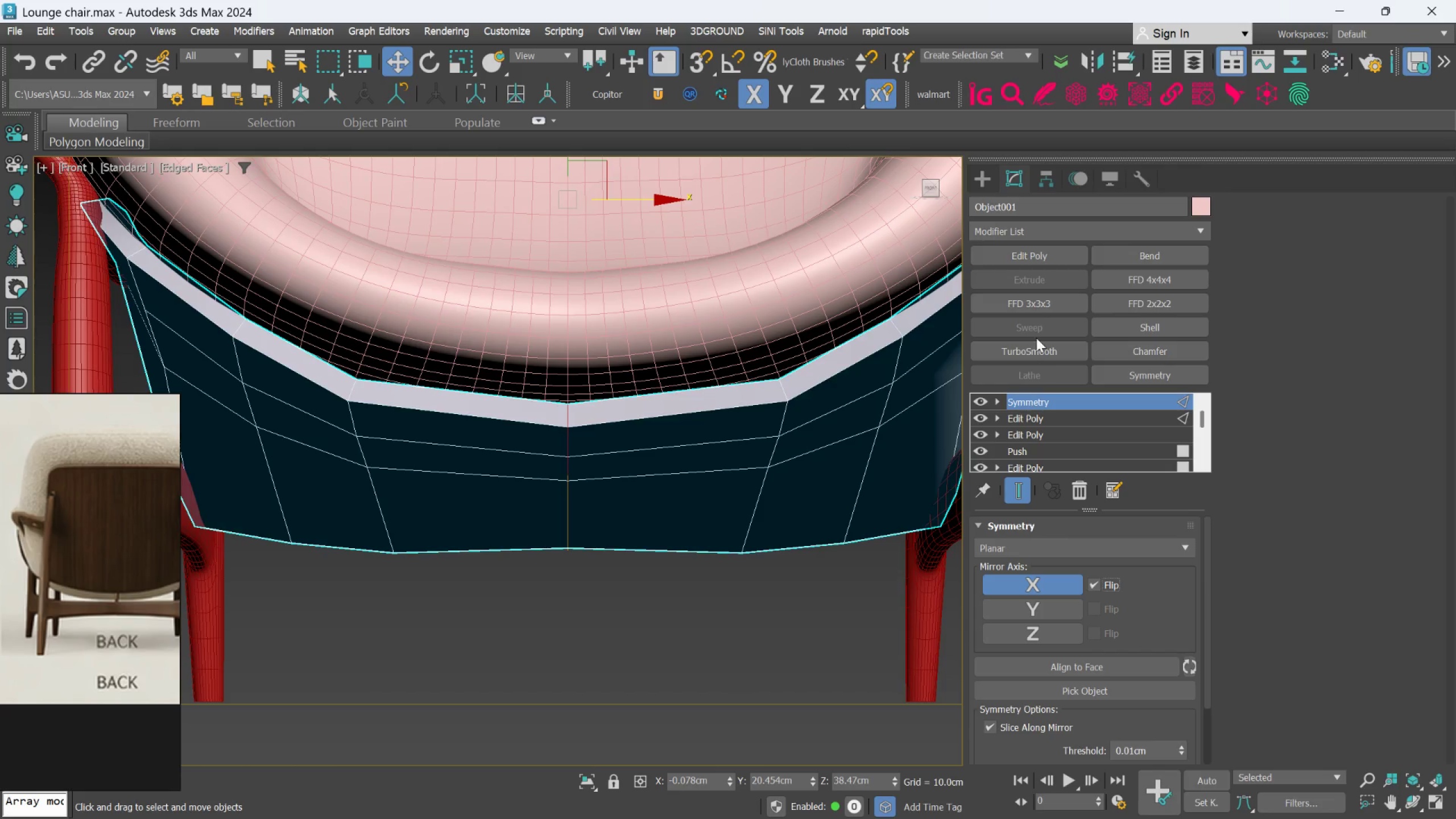 
left_click([1037, 349])
 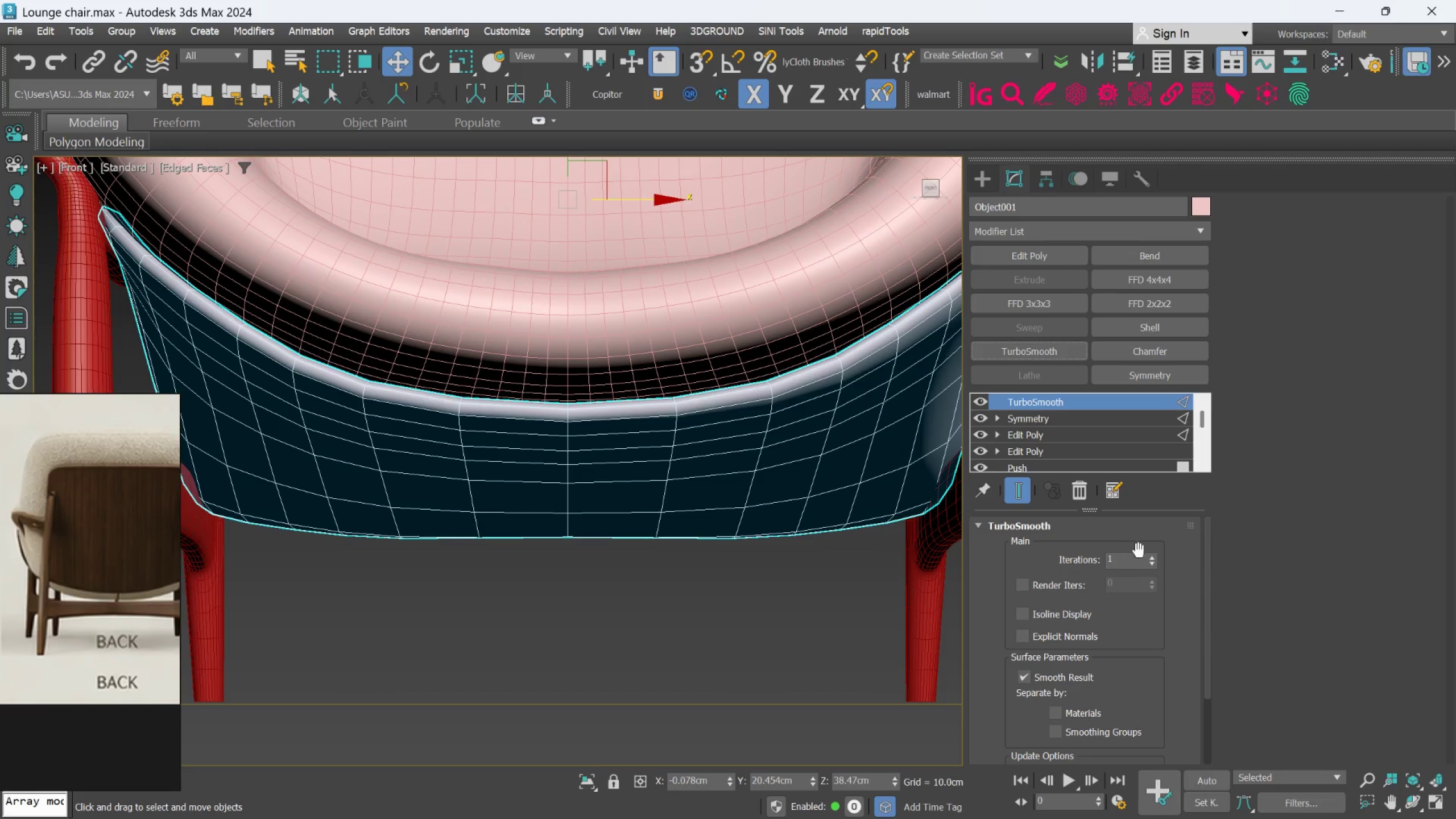 
left_click([1151, 554])
 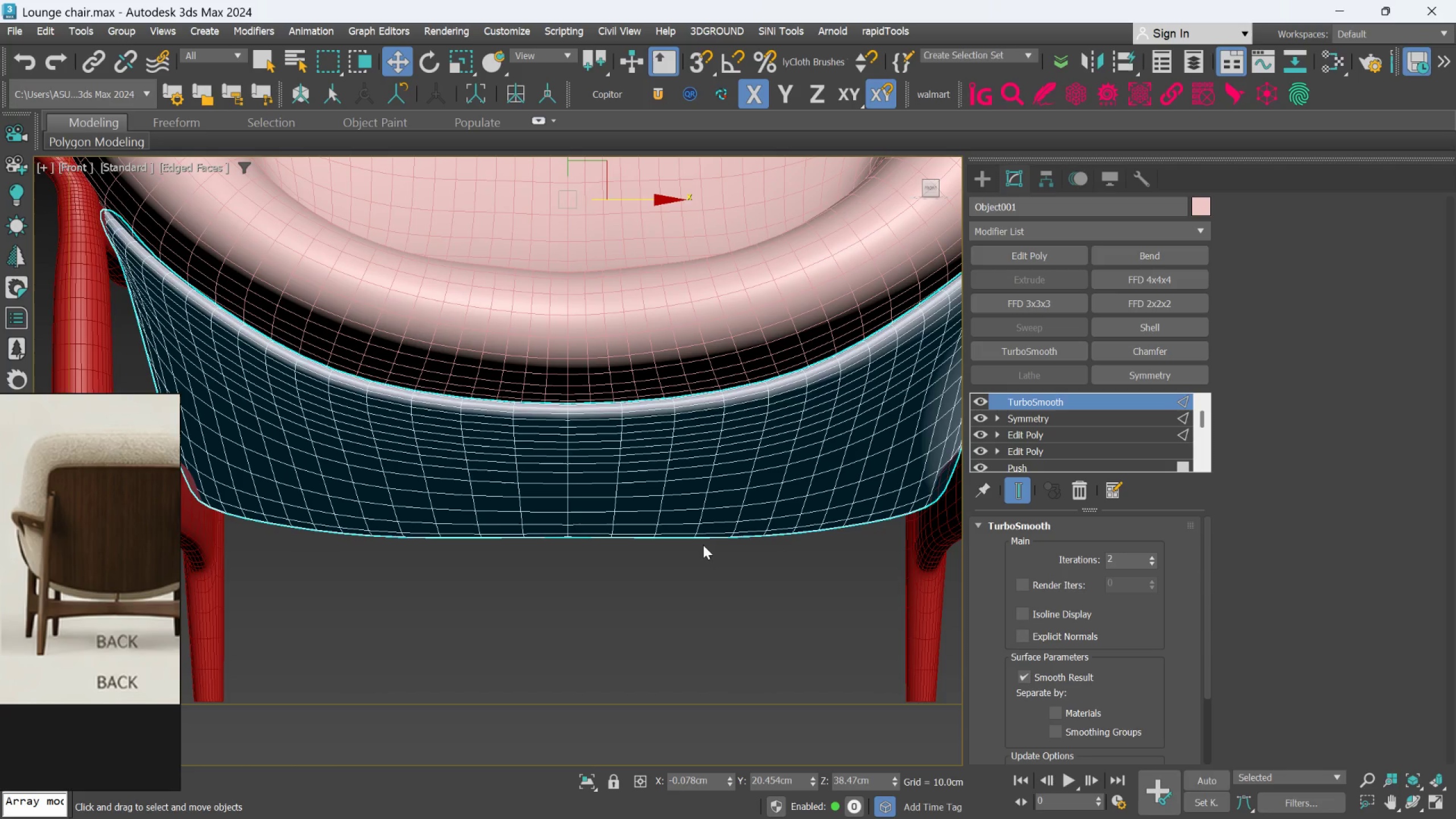 
hold_key(key=AltLeft, duration=0.78)
 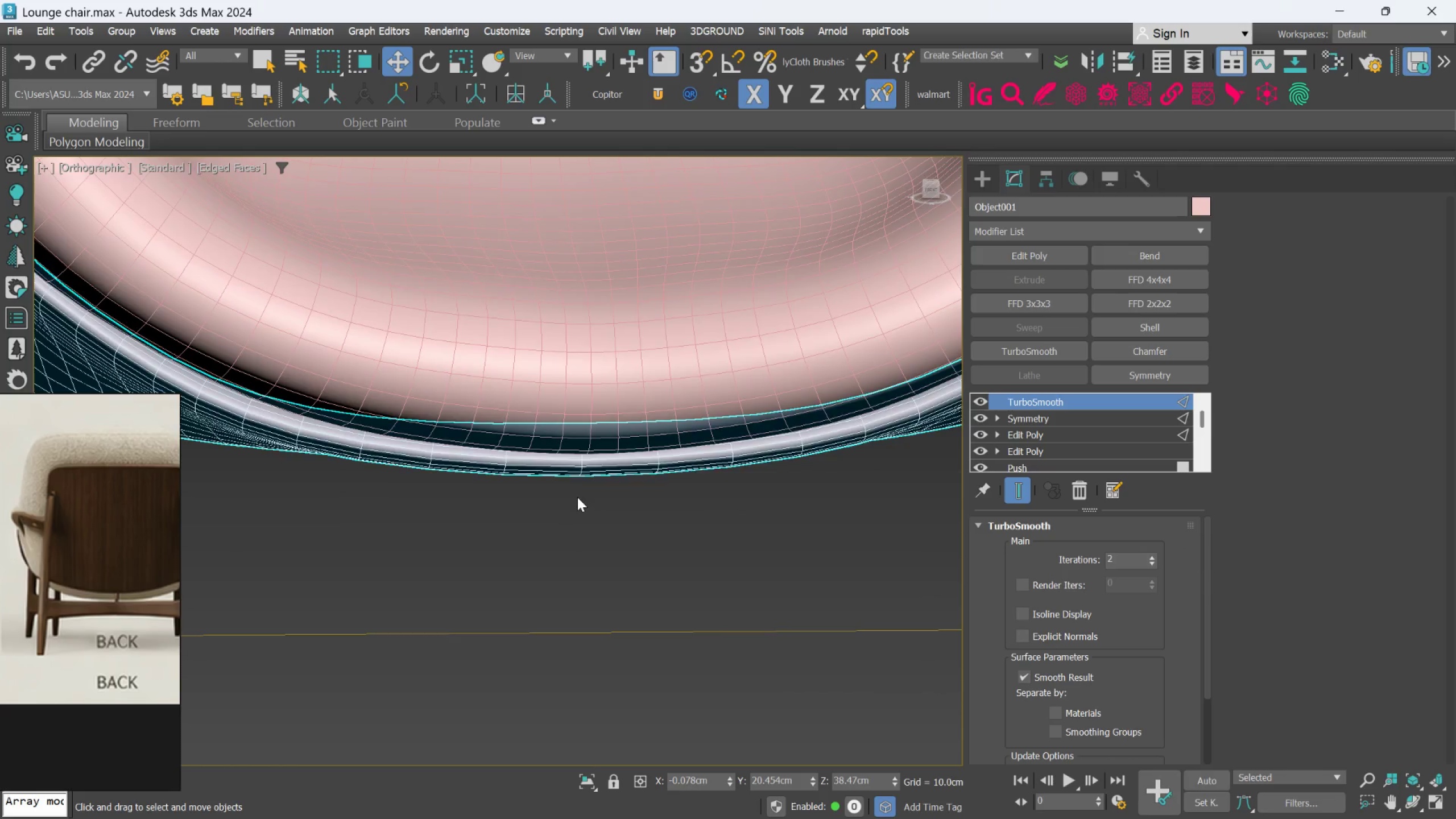 
scroll: coordinate [574, 519], scroll_direction: up, amount: 1.0
 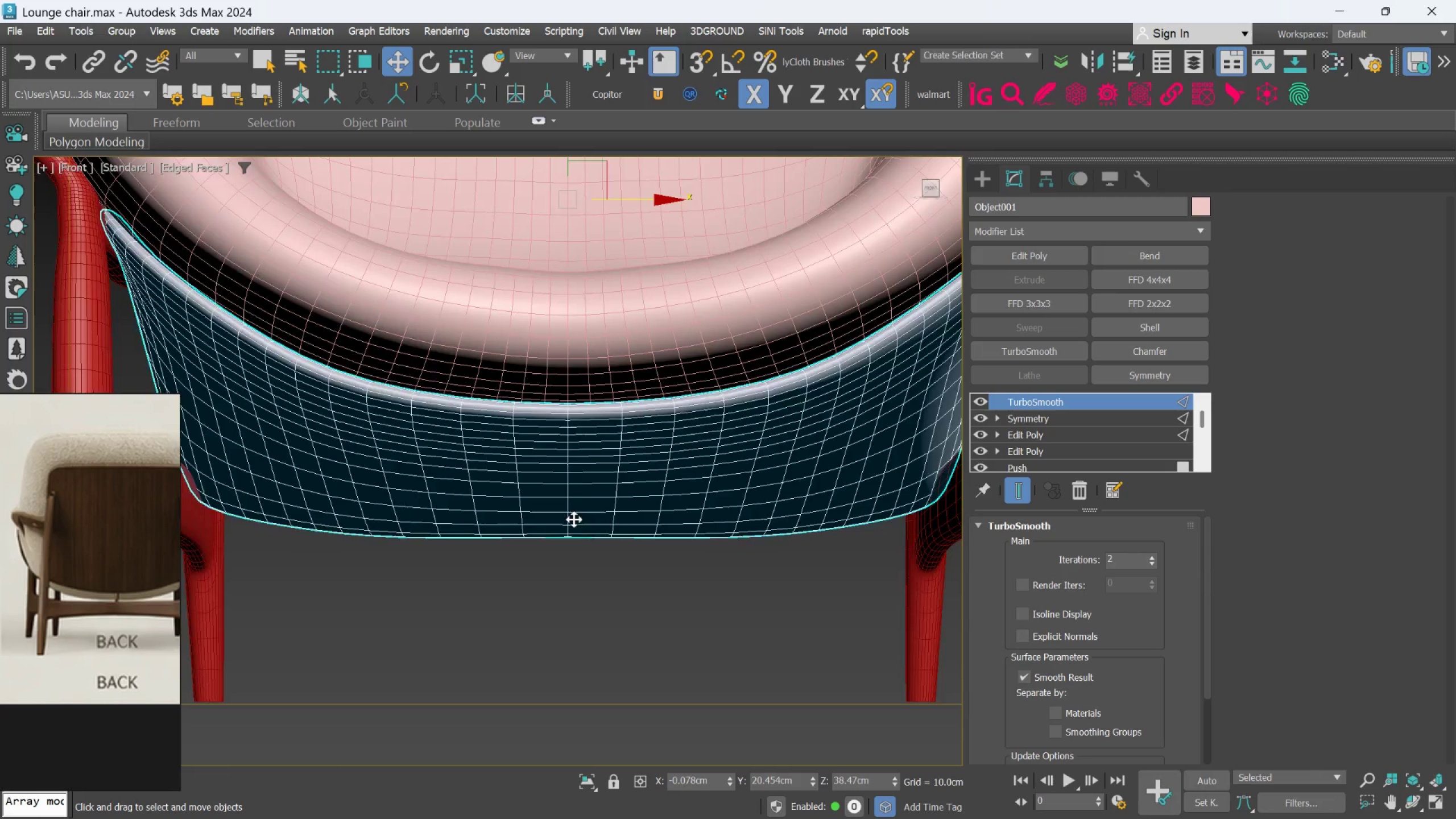 
hold_key(key=AltLeft, duration=1.28)
 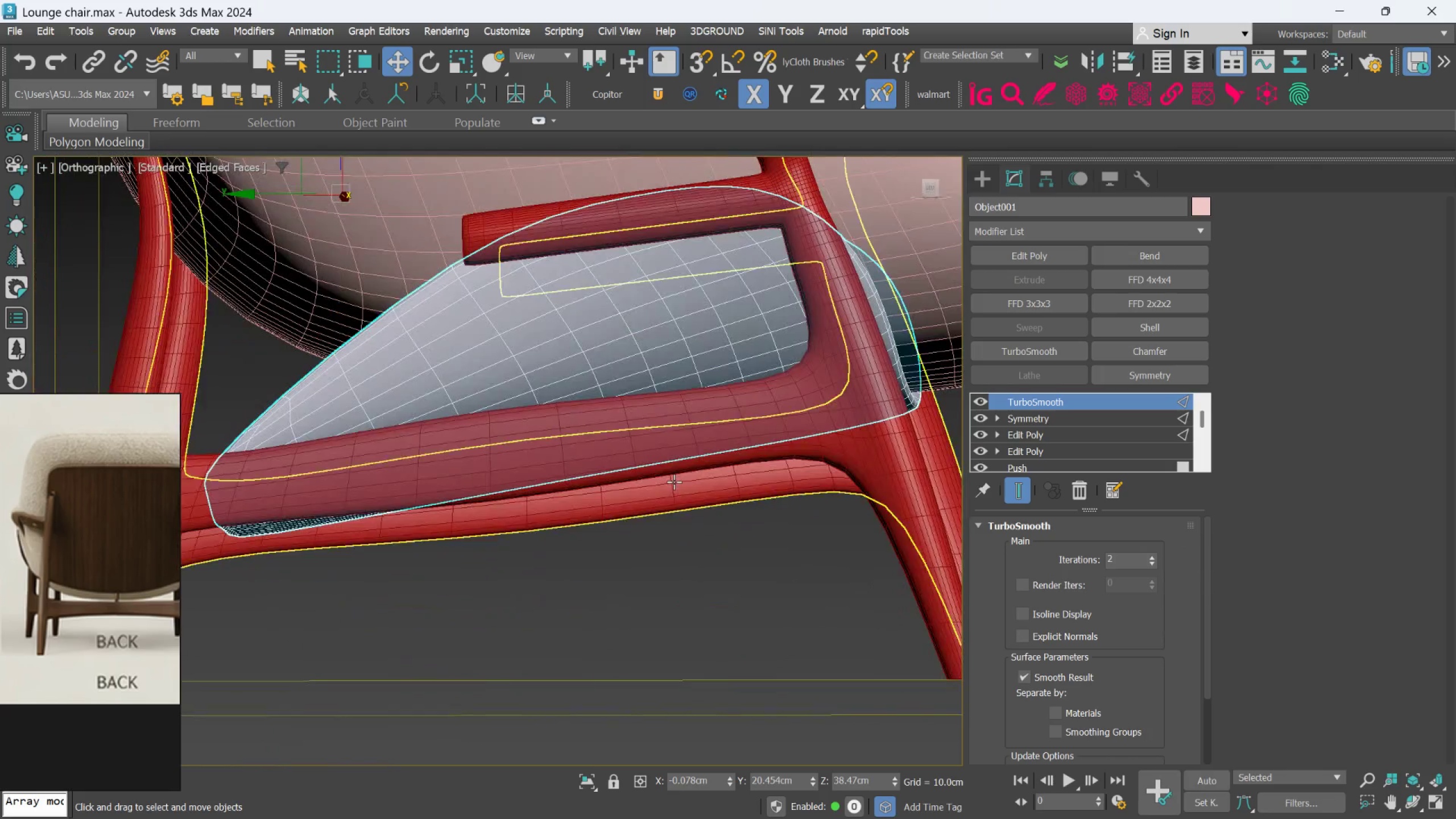 
scroll: coordinate [577, 497], scroll_direction: down, amount: 1.0
 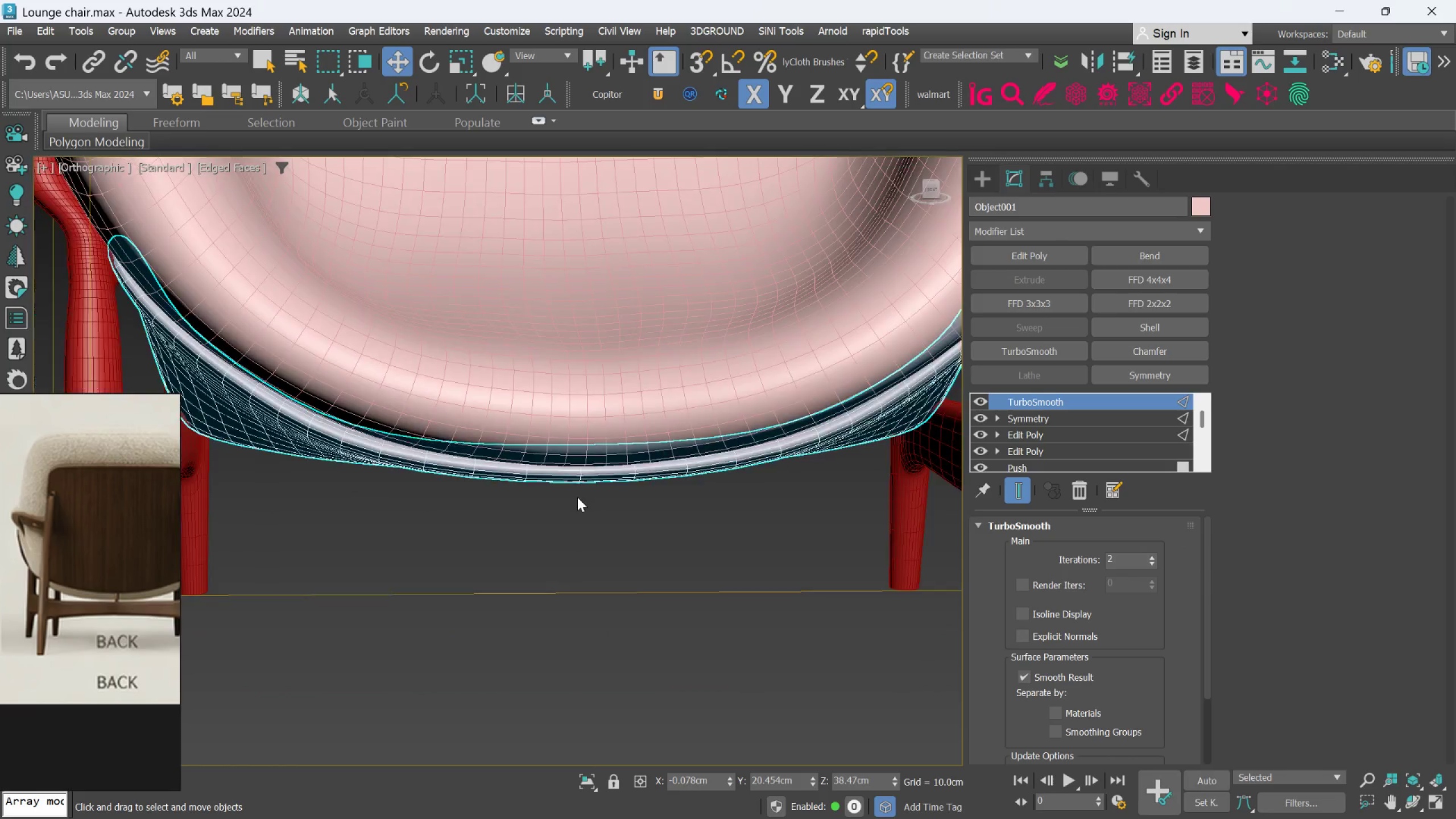 
hold_key(key=AltLeft, duration=0.97)
 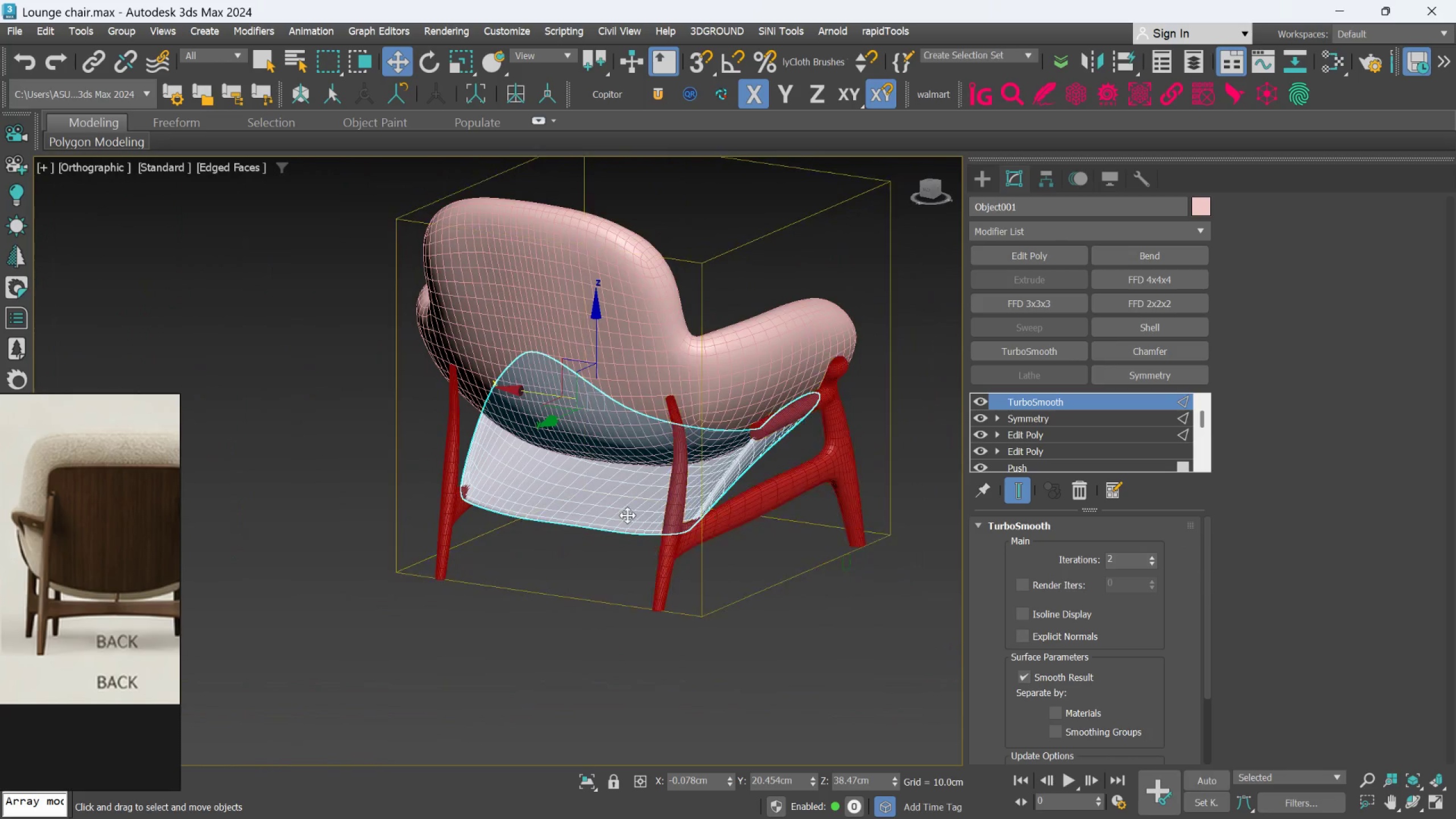 
scroll: coordinate [673, 487], scroll_direction: down, amount: 3.0
 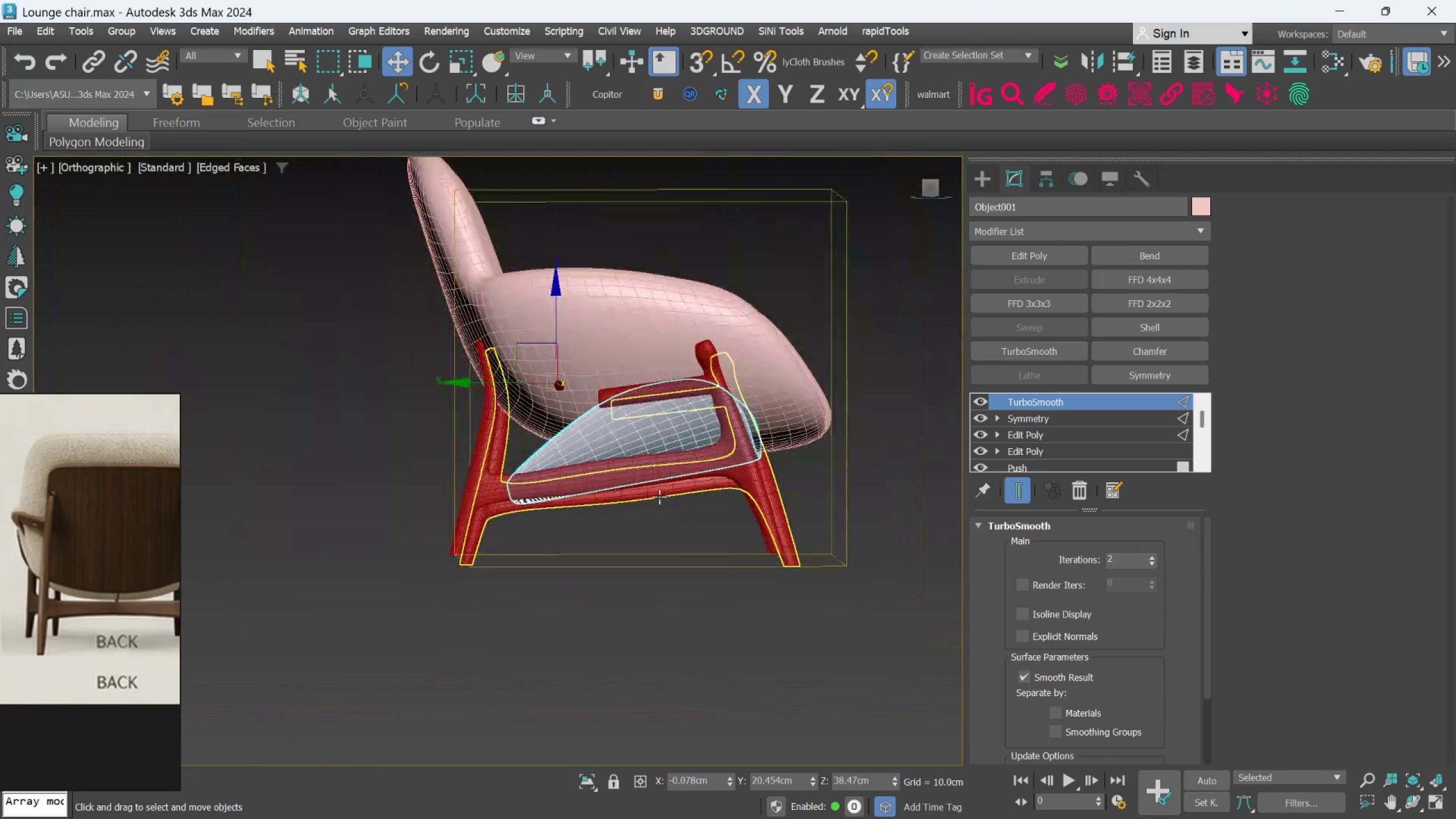 
hold_key(key=AltLeft, duration=1.17)
 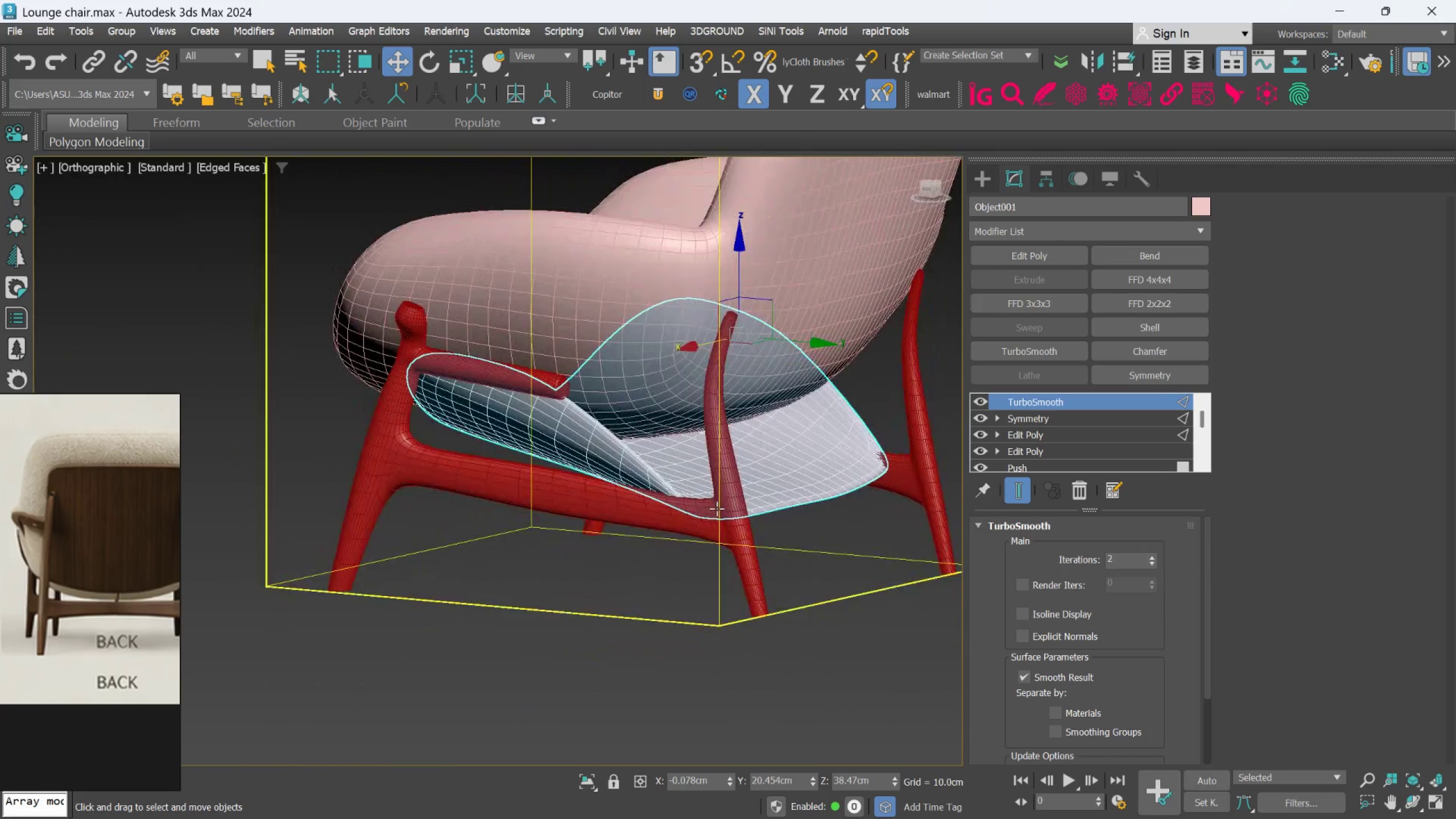 
scroll: coordinate [621, 515], scroll_direction: up, amount: 1.0
 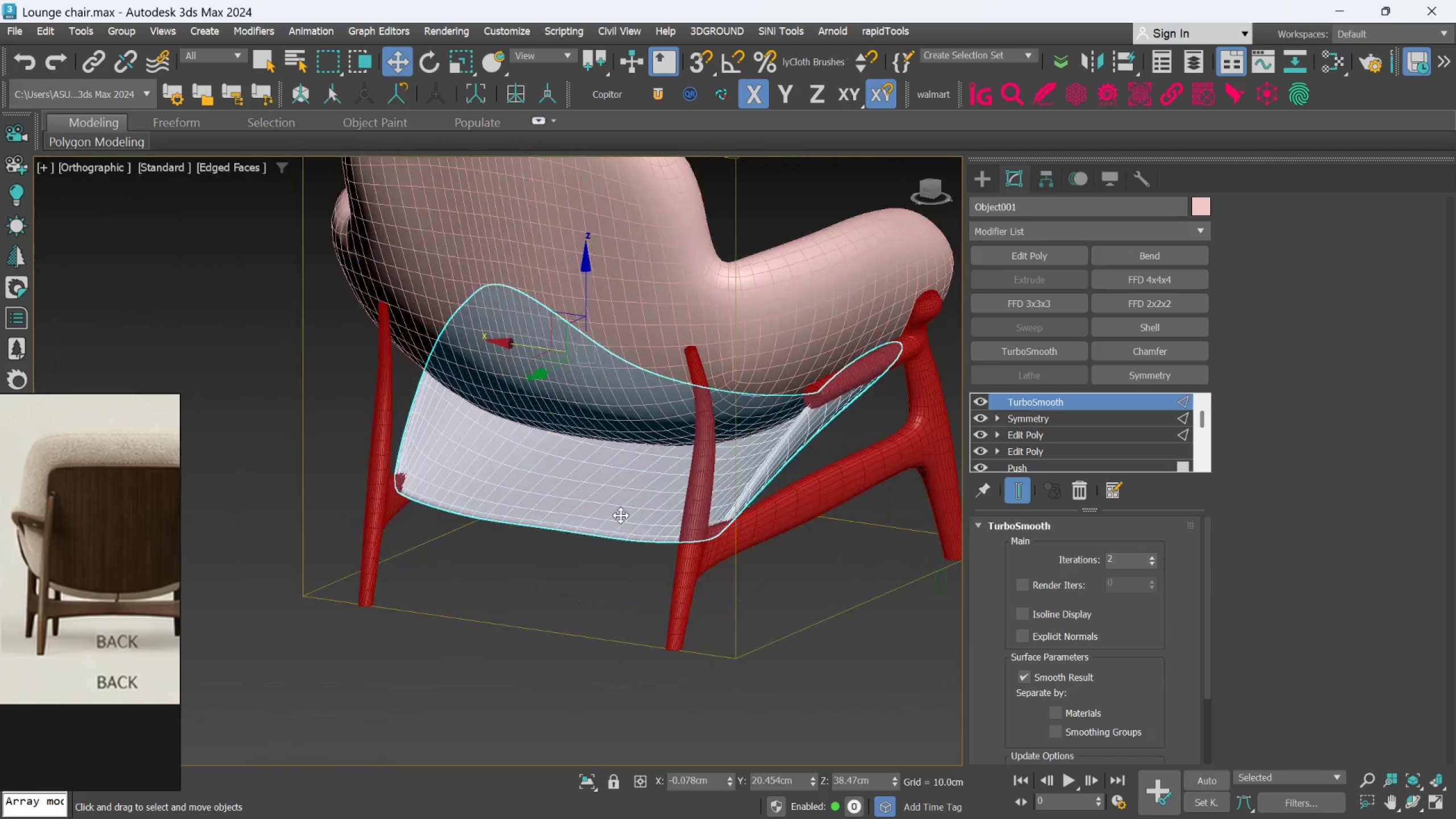 
hold_key(key=AltLeft, duration=0.58)
 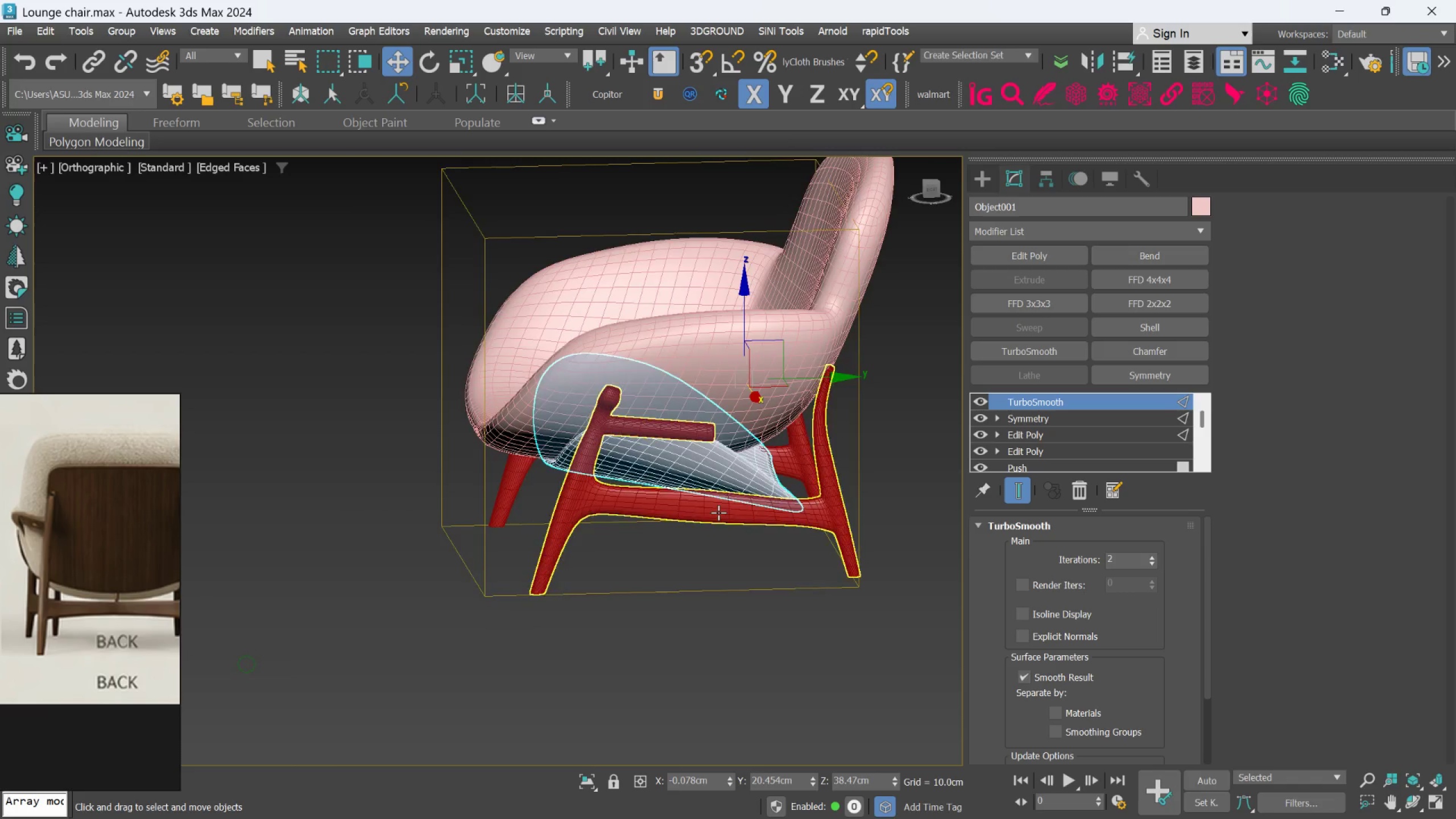 
scroll: coordinate [717, 508], scroll_direction: down, amount: 1.0
 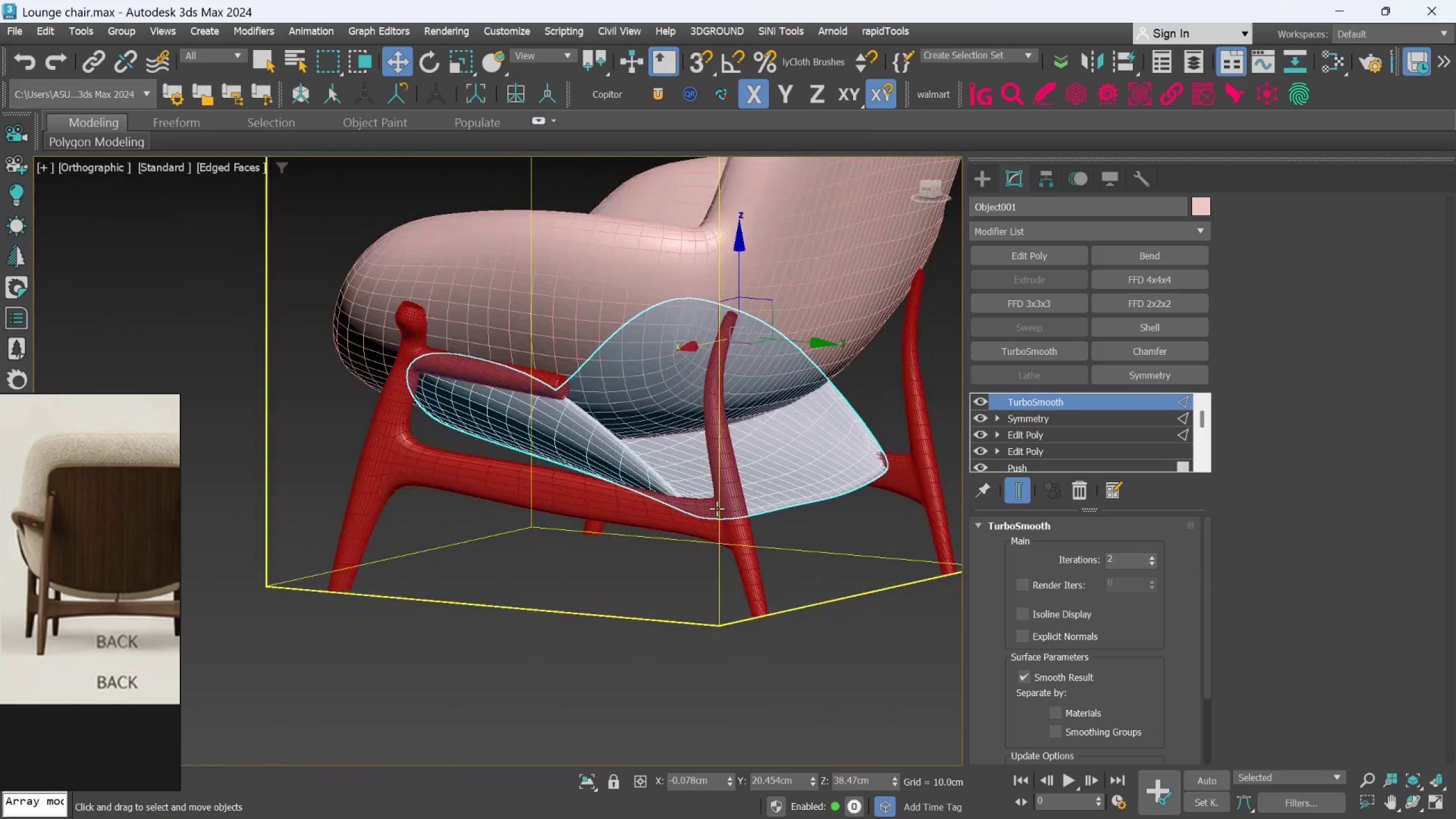 
hold_key(key=AltLeft, duration=0.67)
 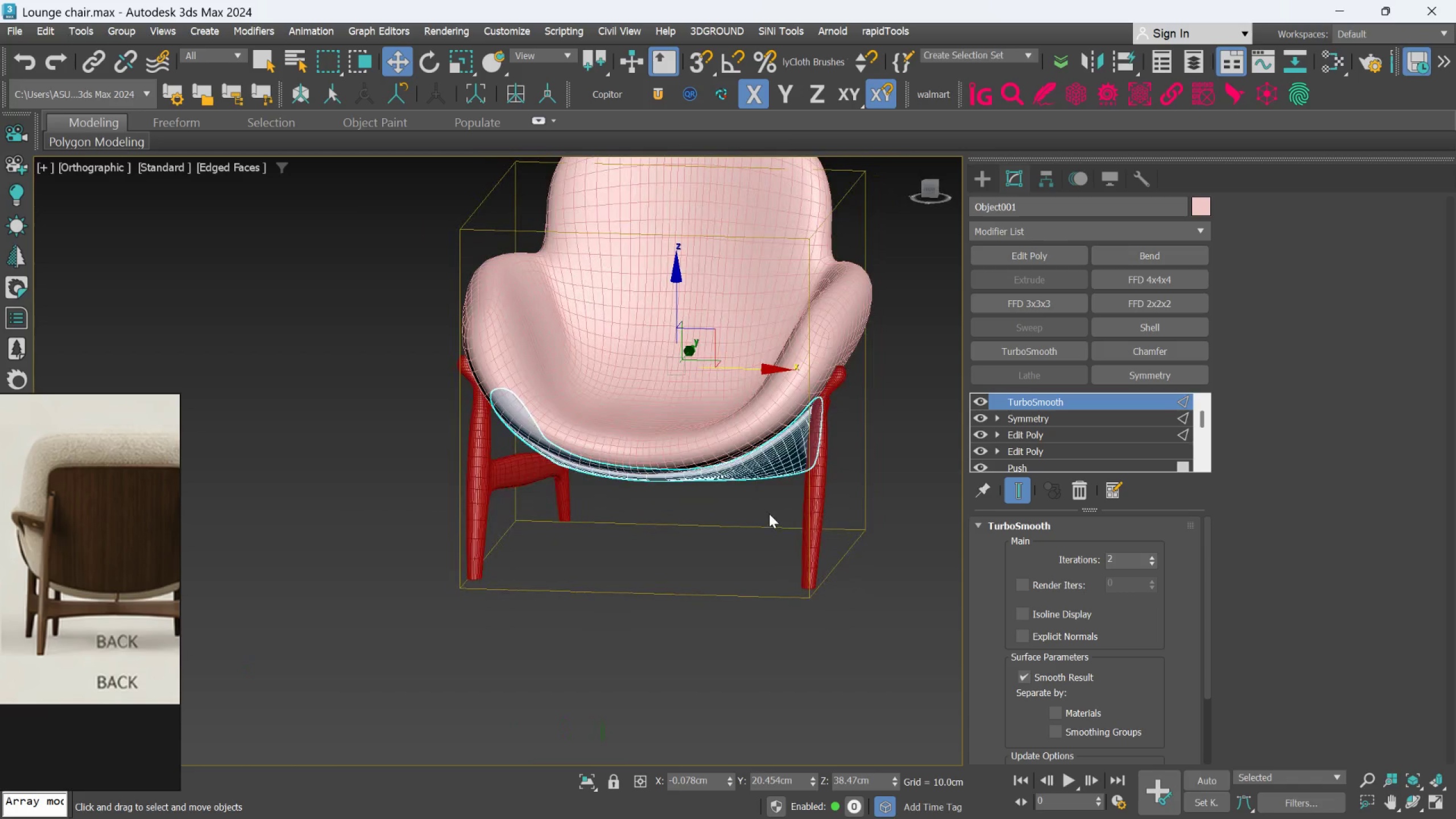 
scroll: coordinate [769, 514], scroll_direction: up, amount: 1.0
 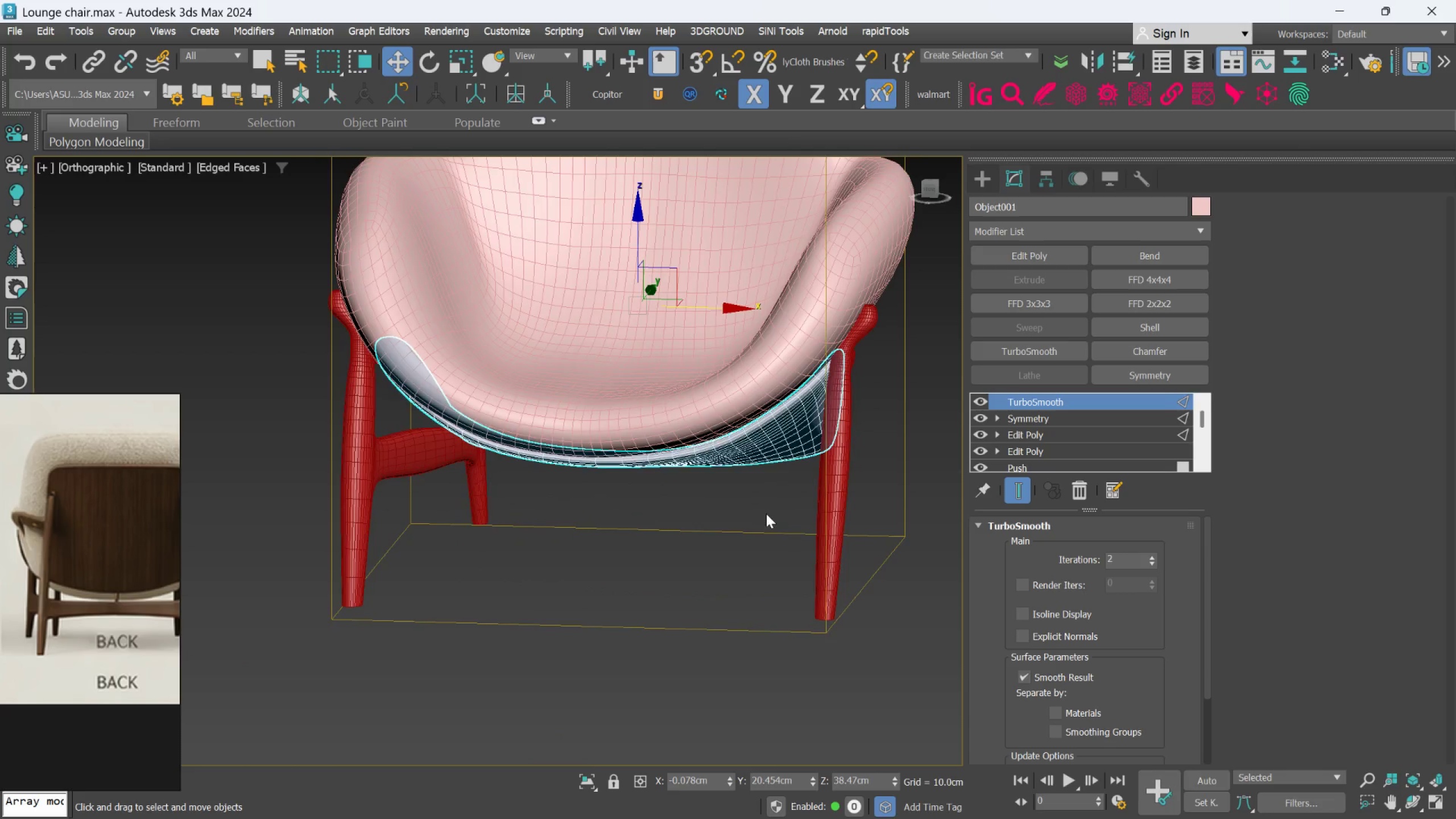 
hold_key(key=AltLeft, duration=0.77)
 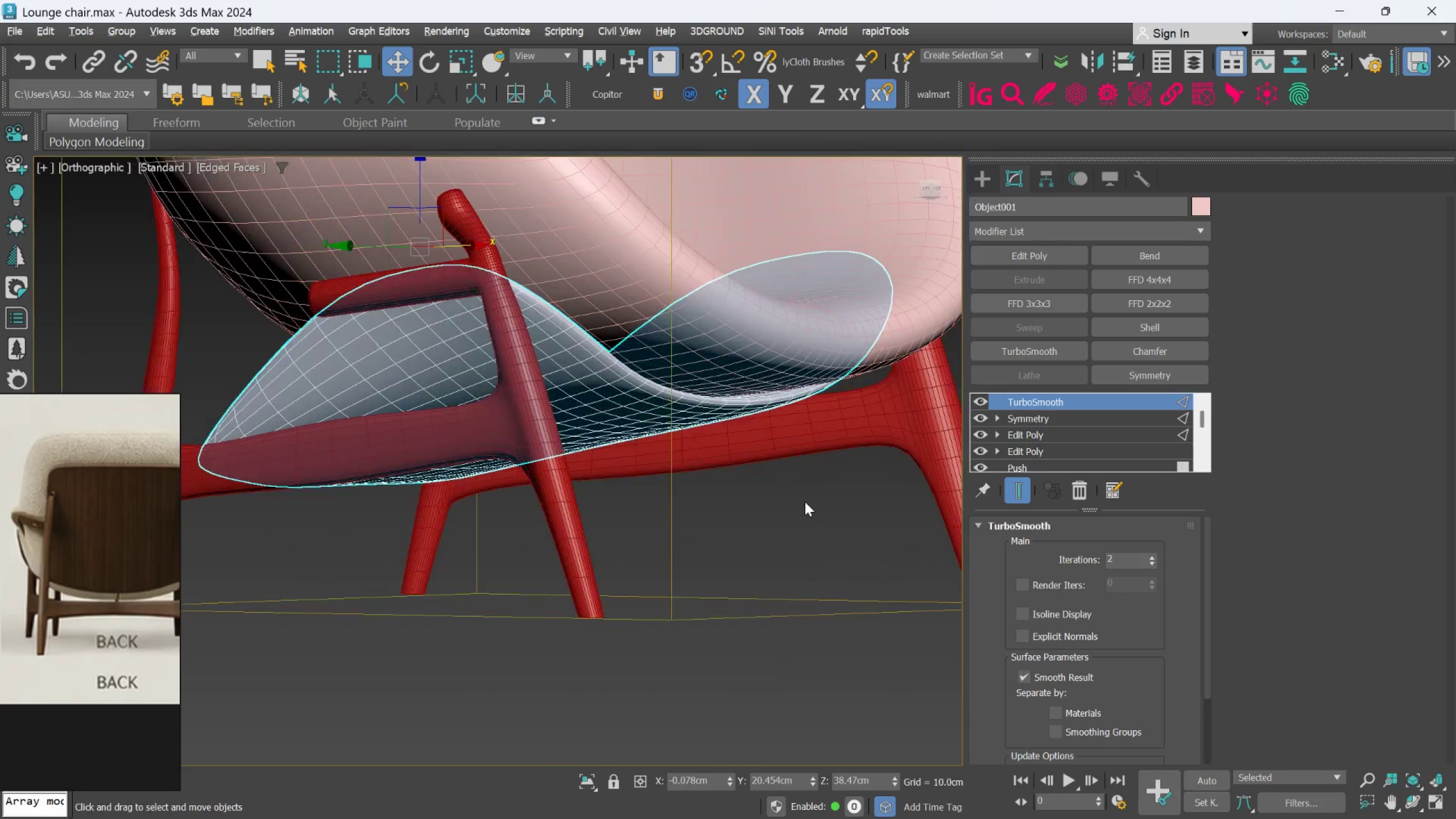 
hold_key(key=AltLeft, duration=0.56)
scroll: coordinate [791, 506], scroll_direction: up, amount: 1.0
 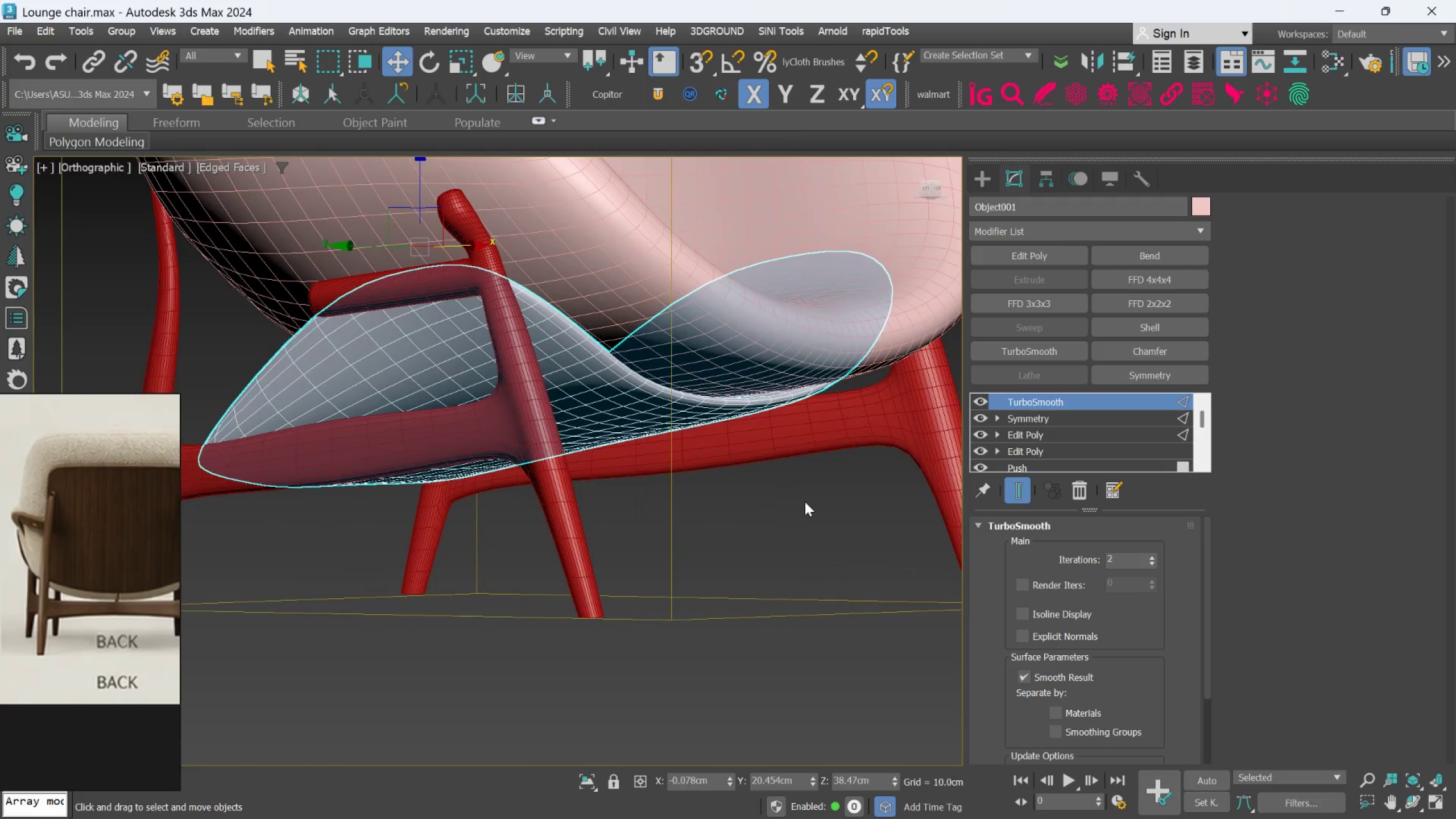 
key(Control+S)
 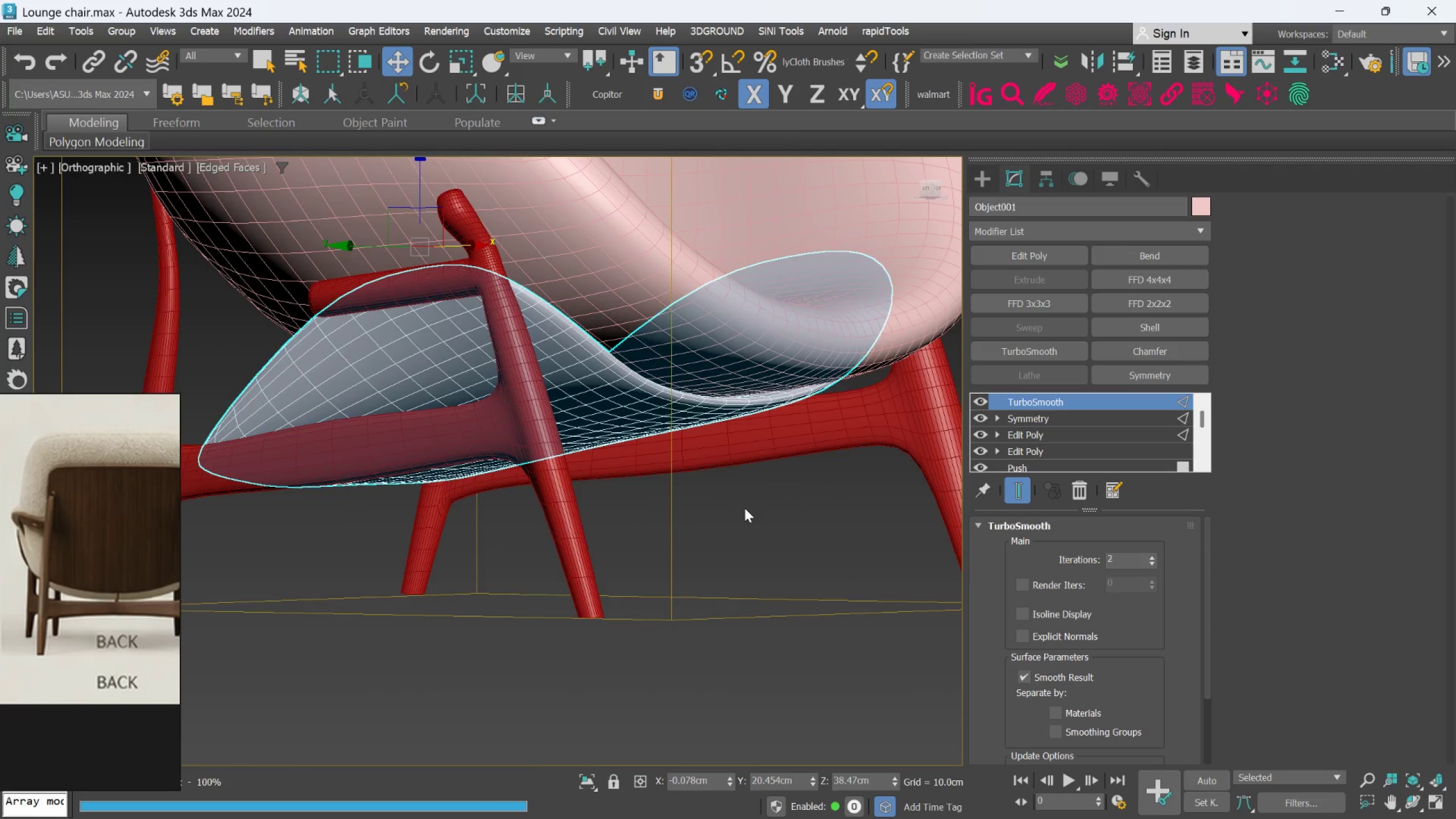 
hold_key(key=AltLeft, duration=0.5)
 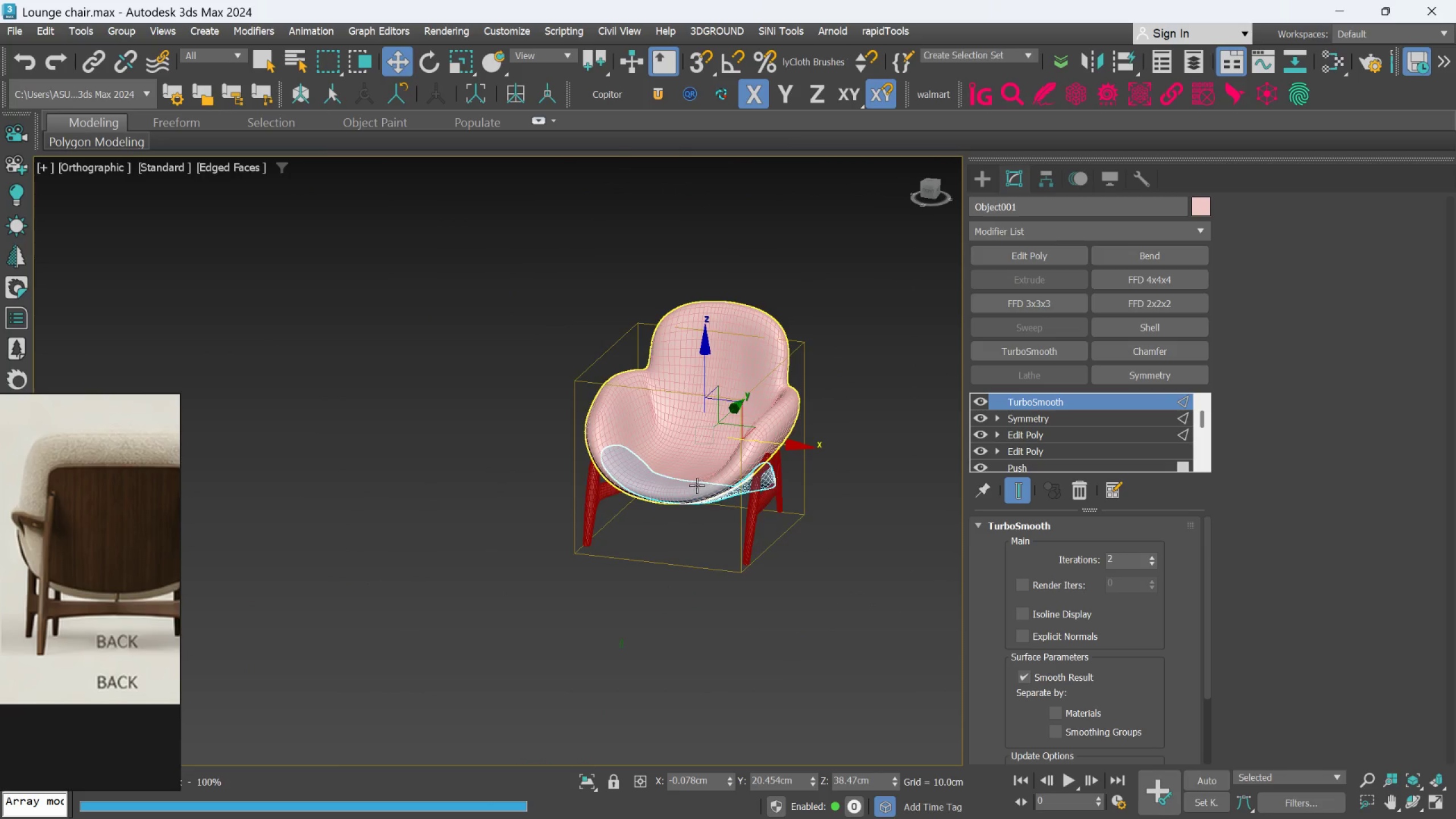 
scroll: coordinate [738, 511], scroll_direction: down, amount: 4.0
 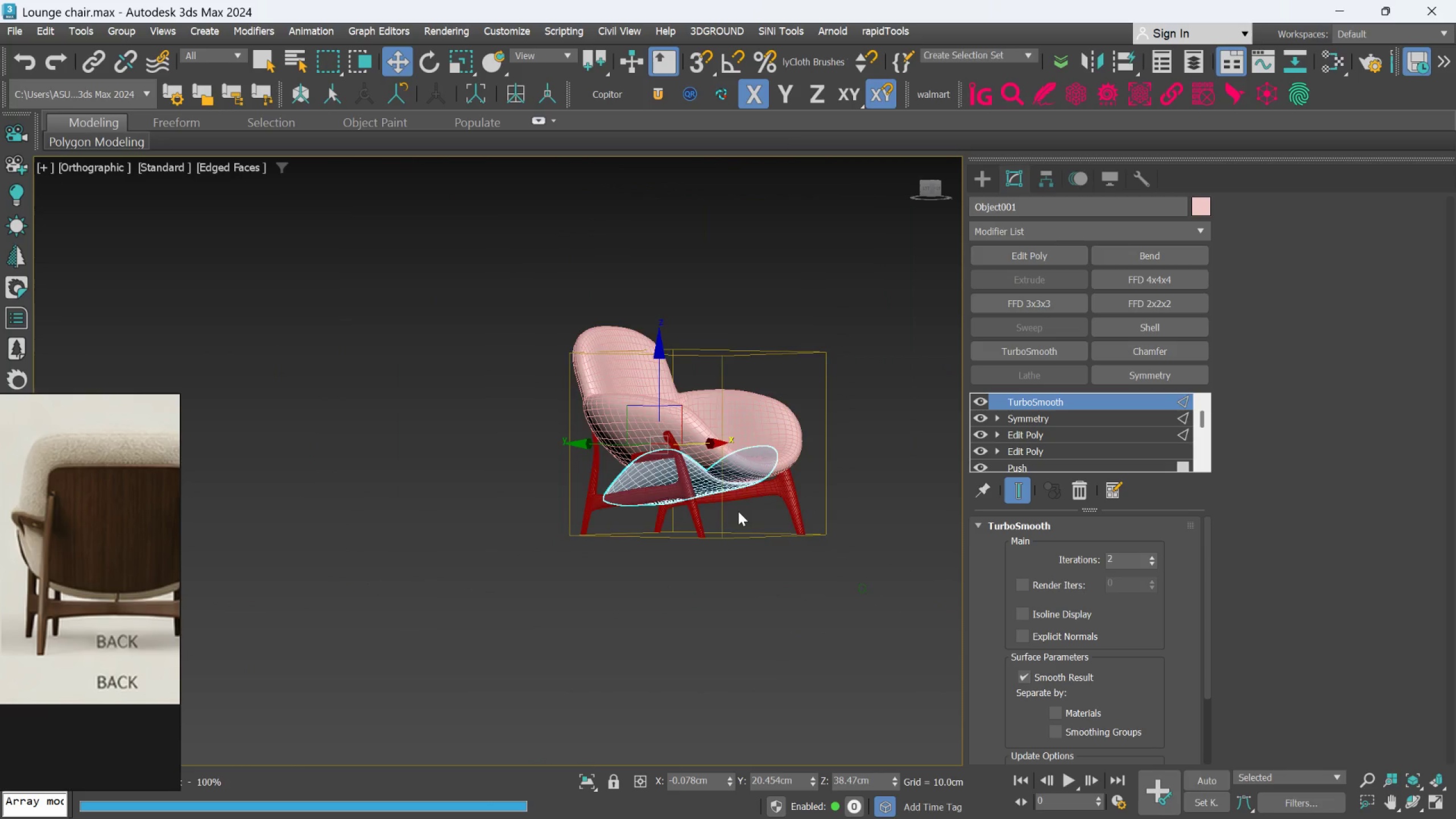 
hold_key(key=AltLeft, duration=1.5)
 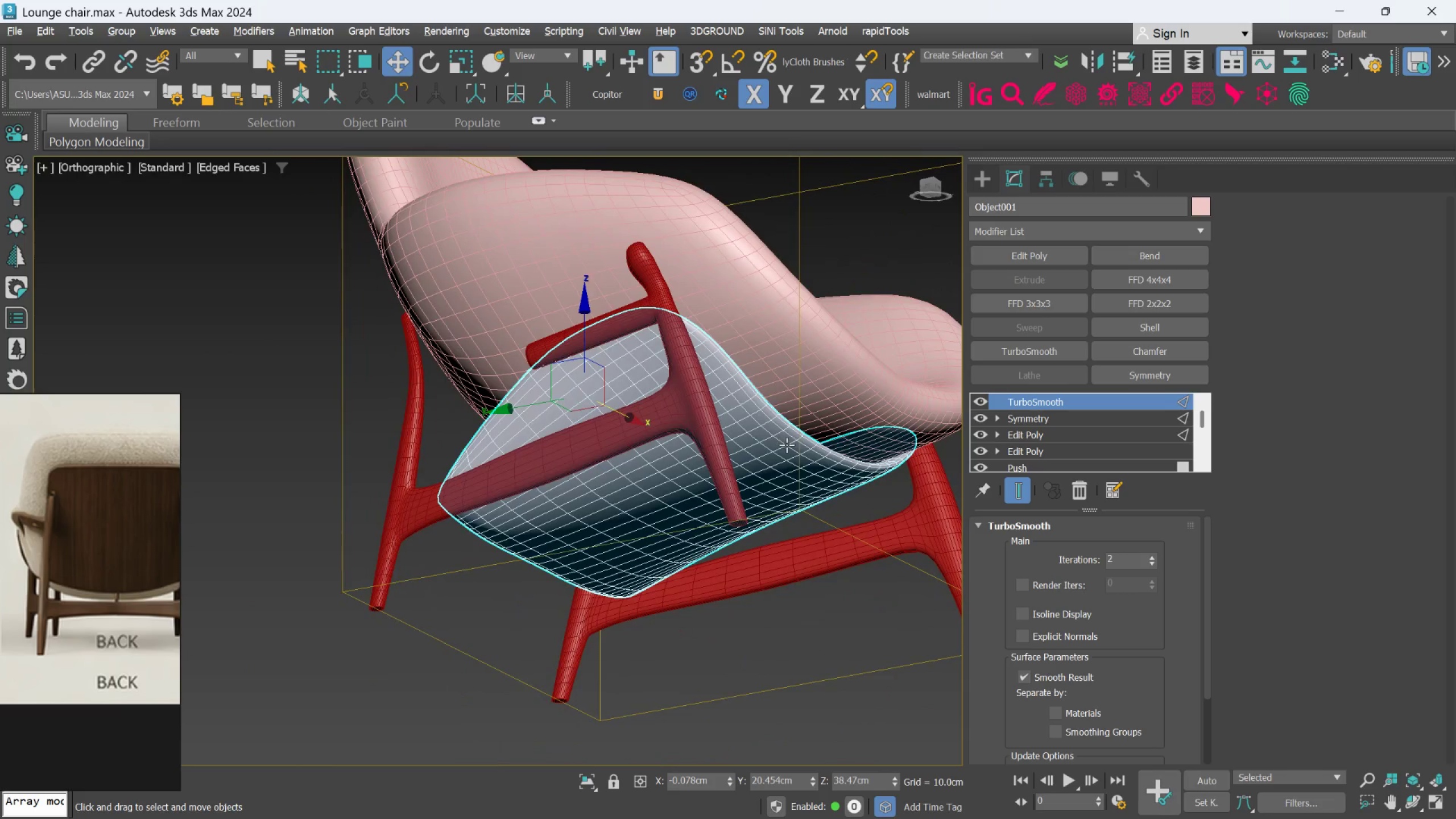 
scroll: coordinate [697, 485], scroll_direction: up, amount: 3.0
 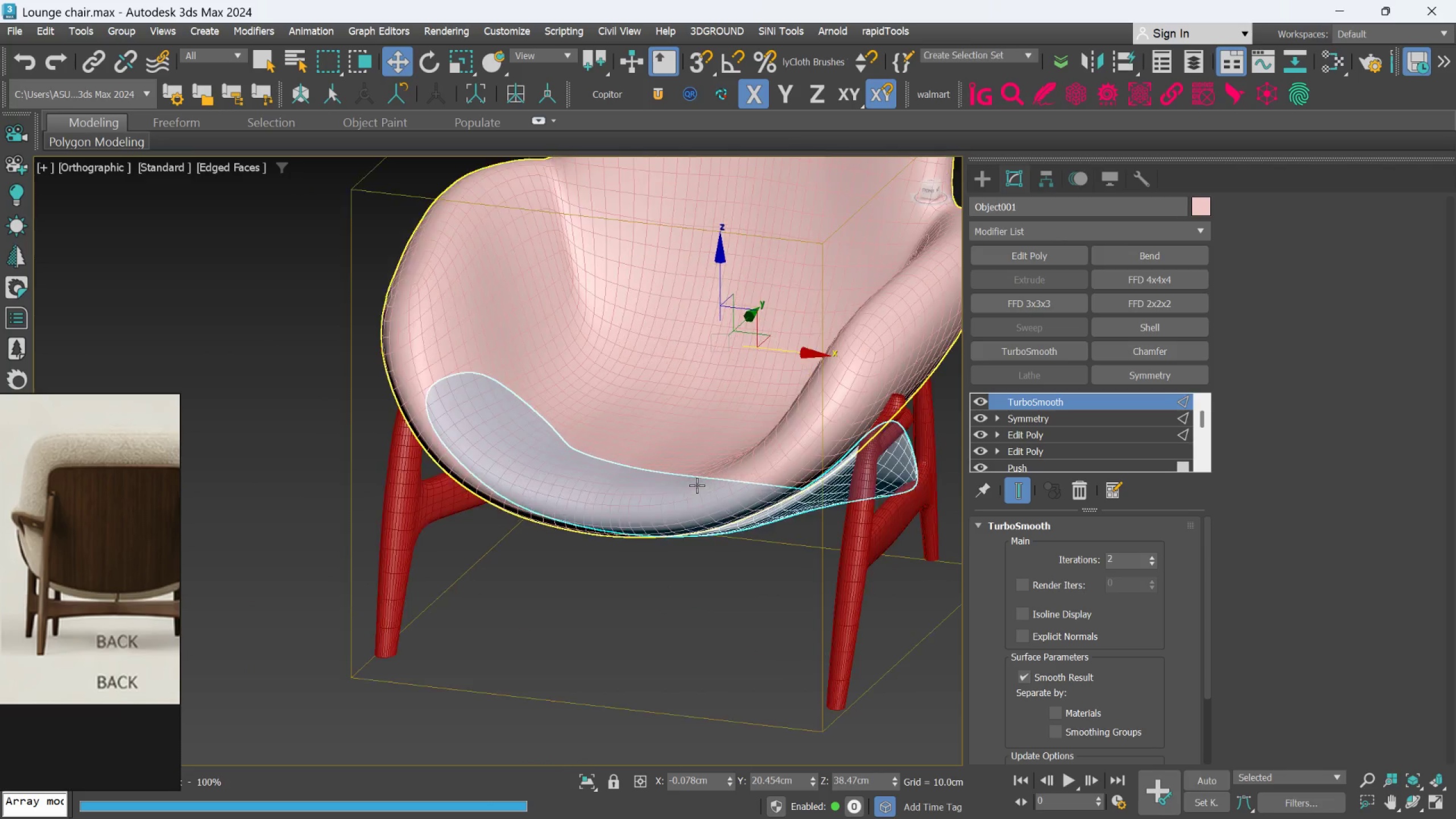 
hold_key(key=AltLeft, duration=0.5)
 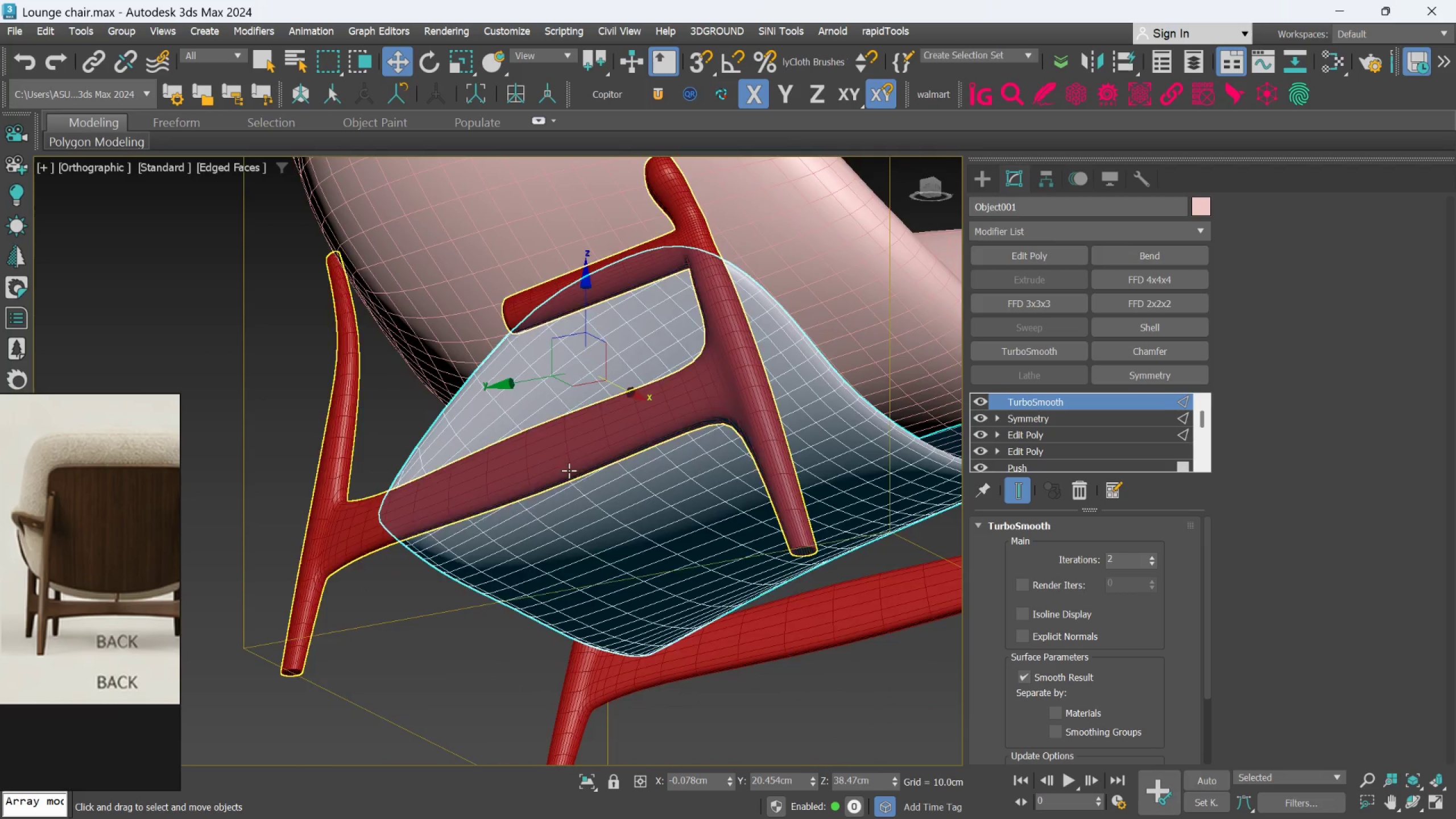 
hold_key(key=AltLeft, duration=1.52)
scroll: coordinate [581, 456], scroll_direction: up, amount: 1.0
 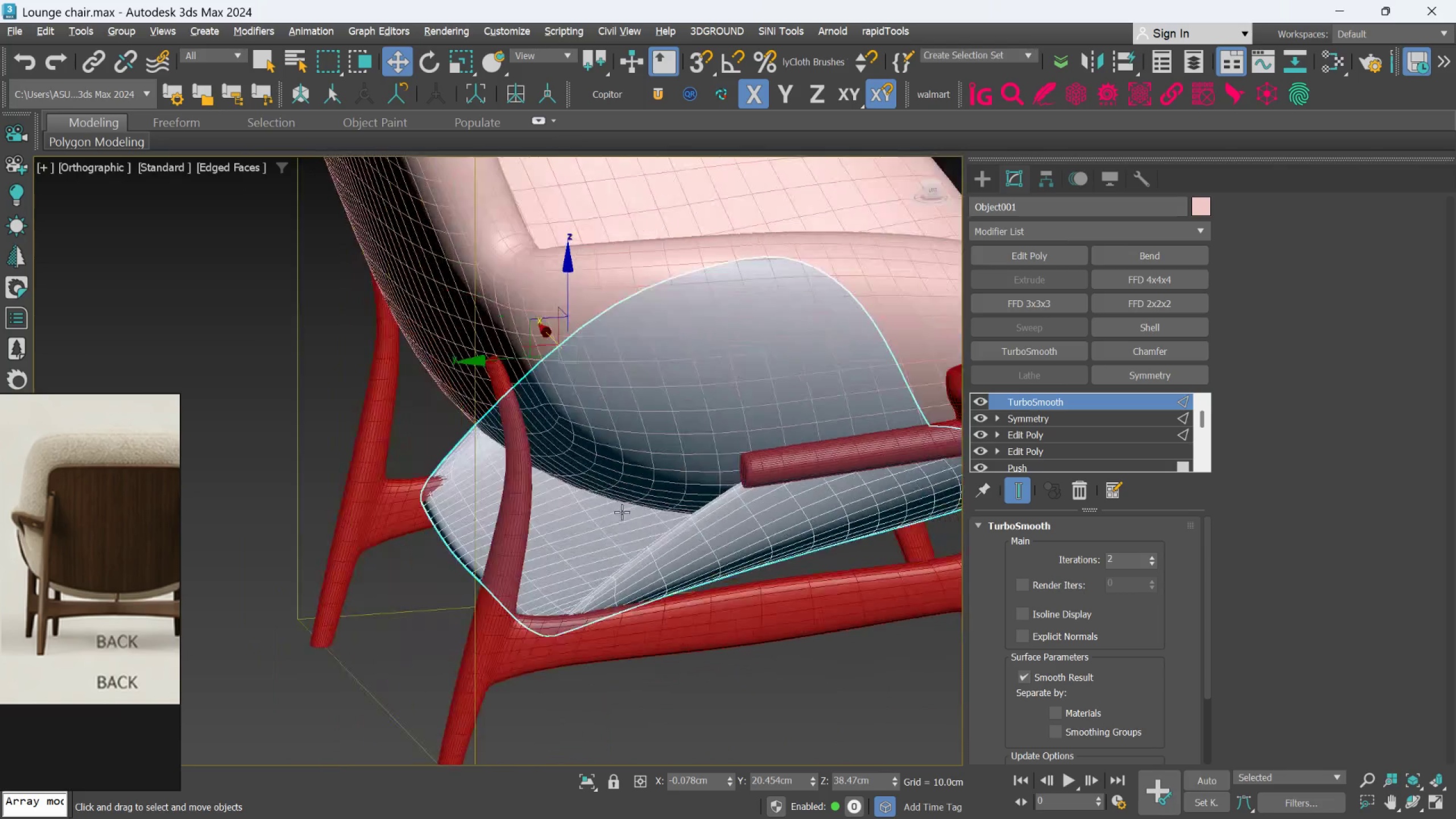 
hold_key(key=AltLeft, duration=1.0)
 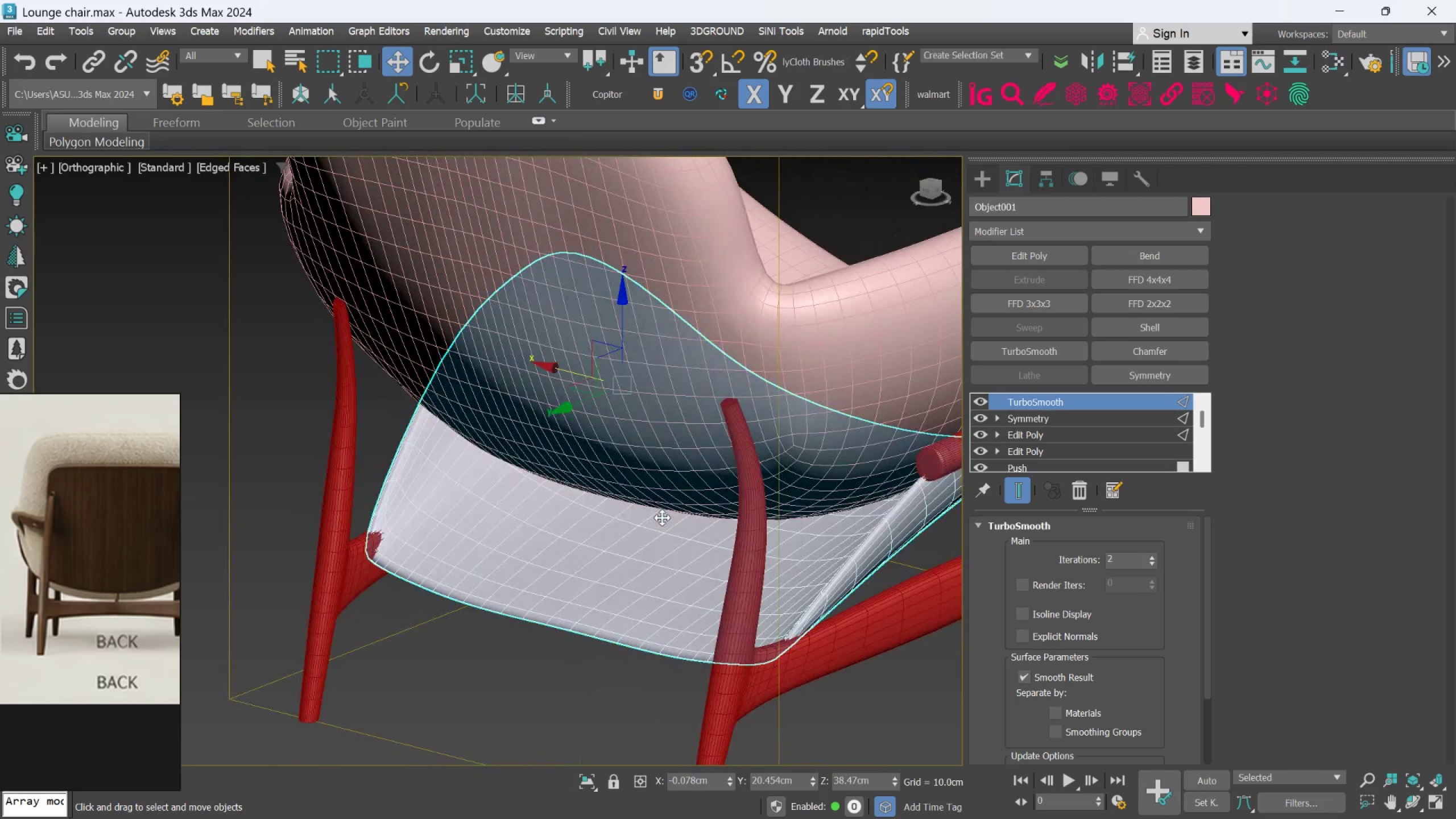 
hold_key(key=AltLeft, duration=0.56)
 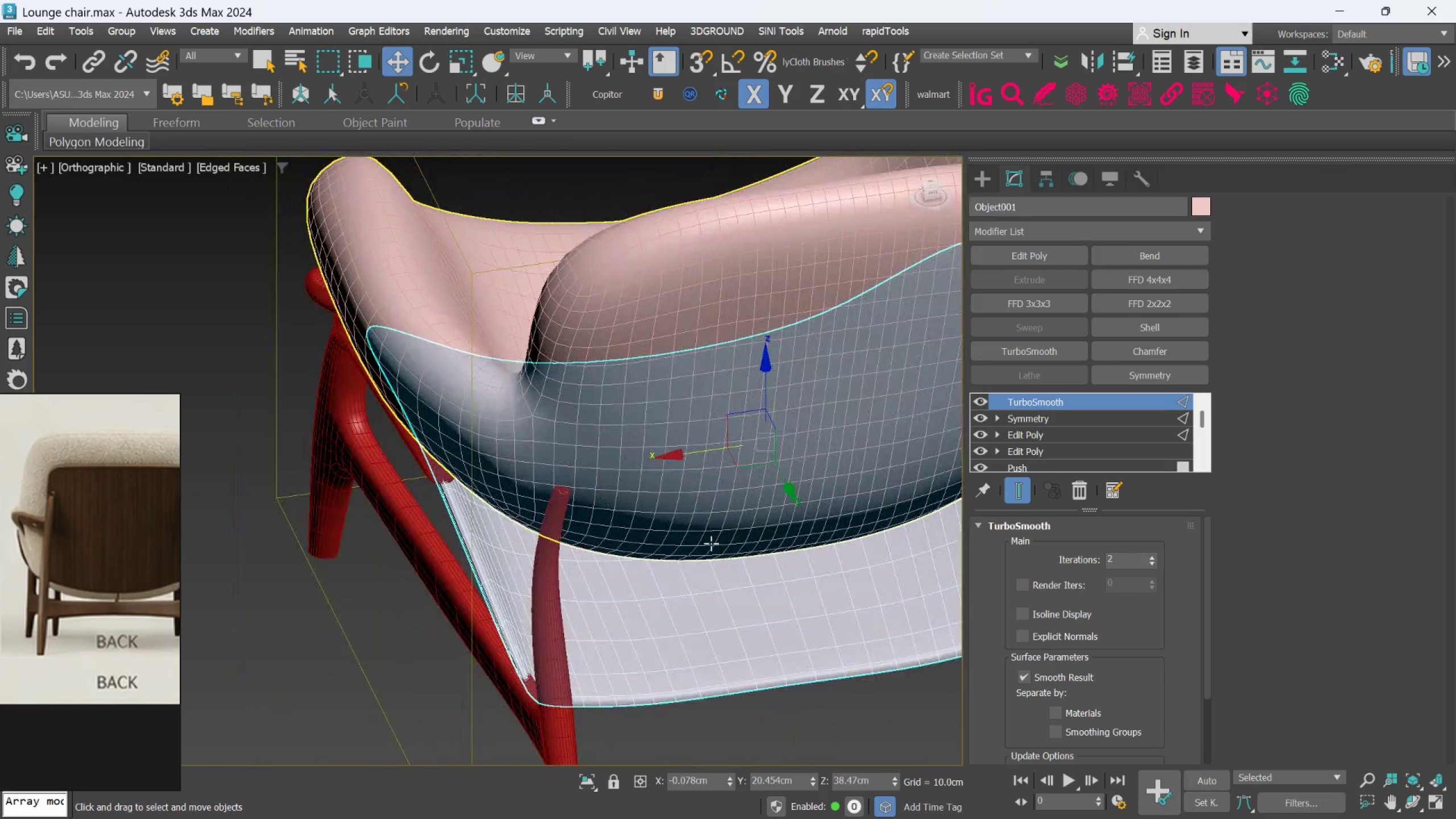 
hold_key(key=AltLeft, duration=0.72)
 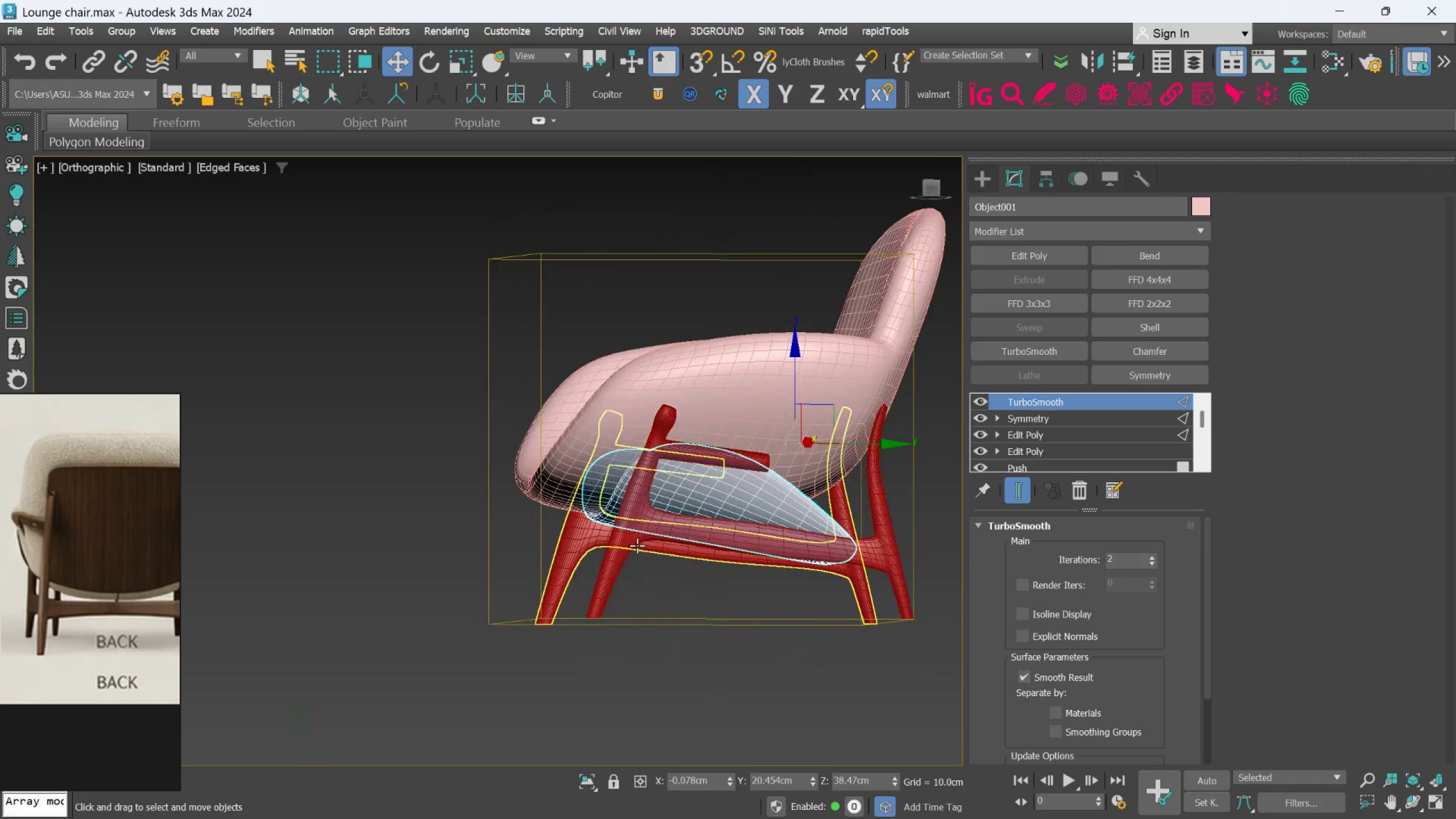 
scroll: coordinate [706, 548], scroll_direction: down, amount: 2.0
 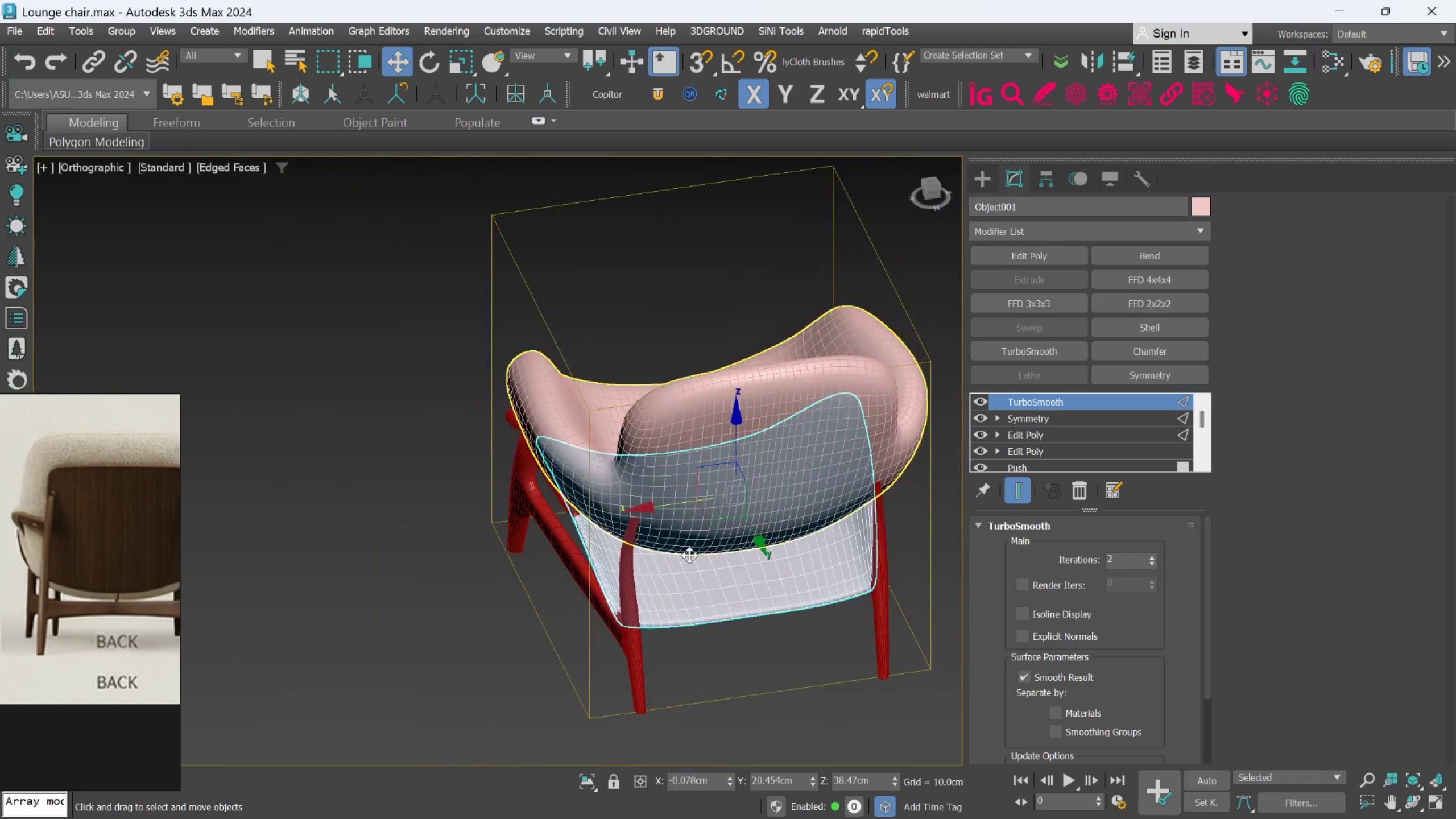 
scroll: coordinate [91, 596], scroll_direction: up, amount: 2.0
 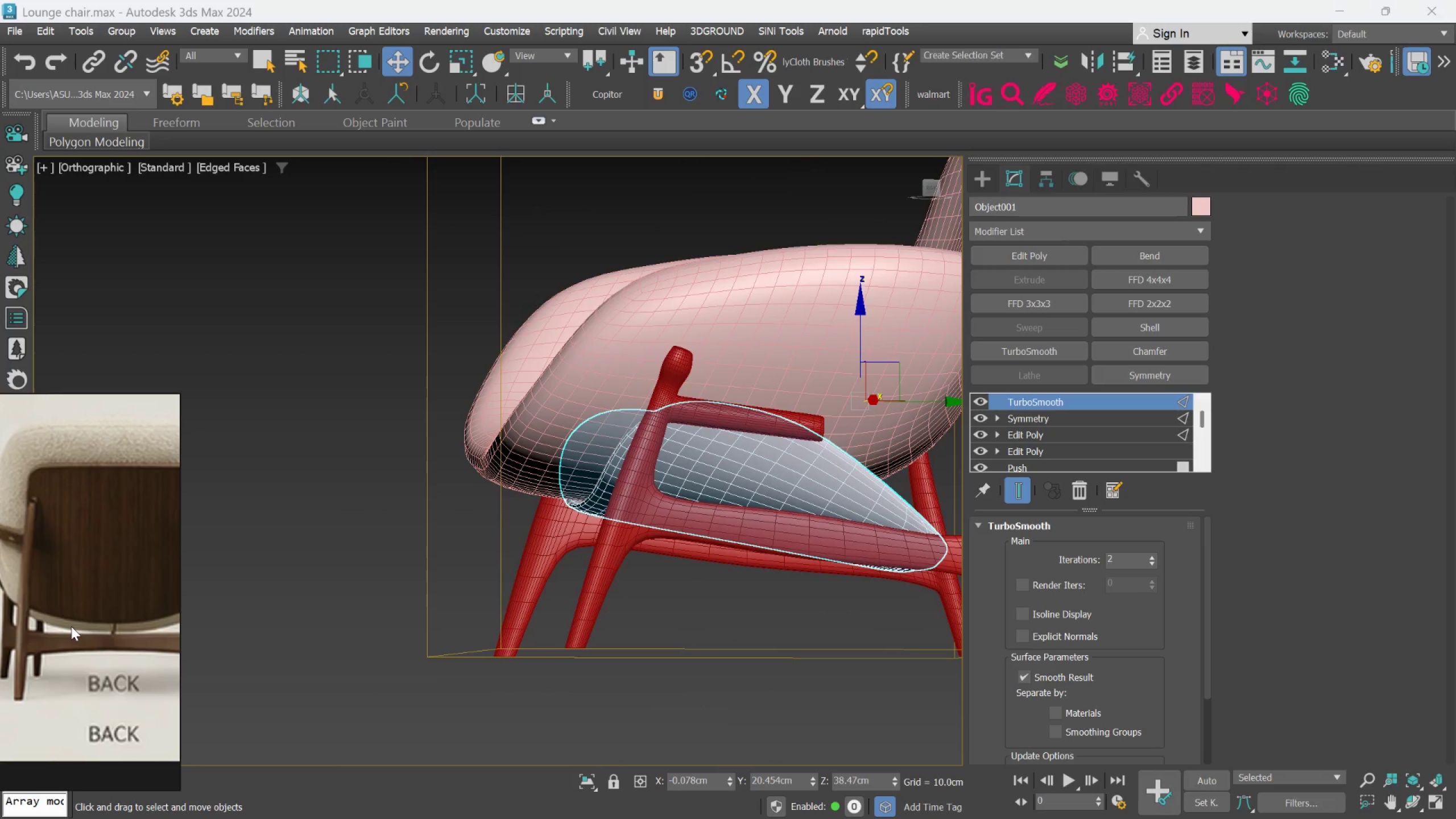 
scroll: coordinate [82, 621], scroll_direction: down, amount: 3.0
 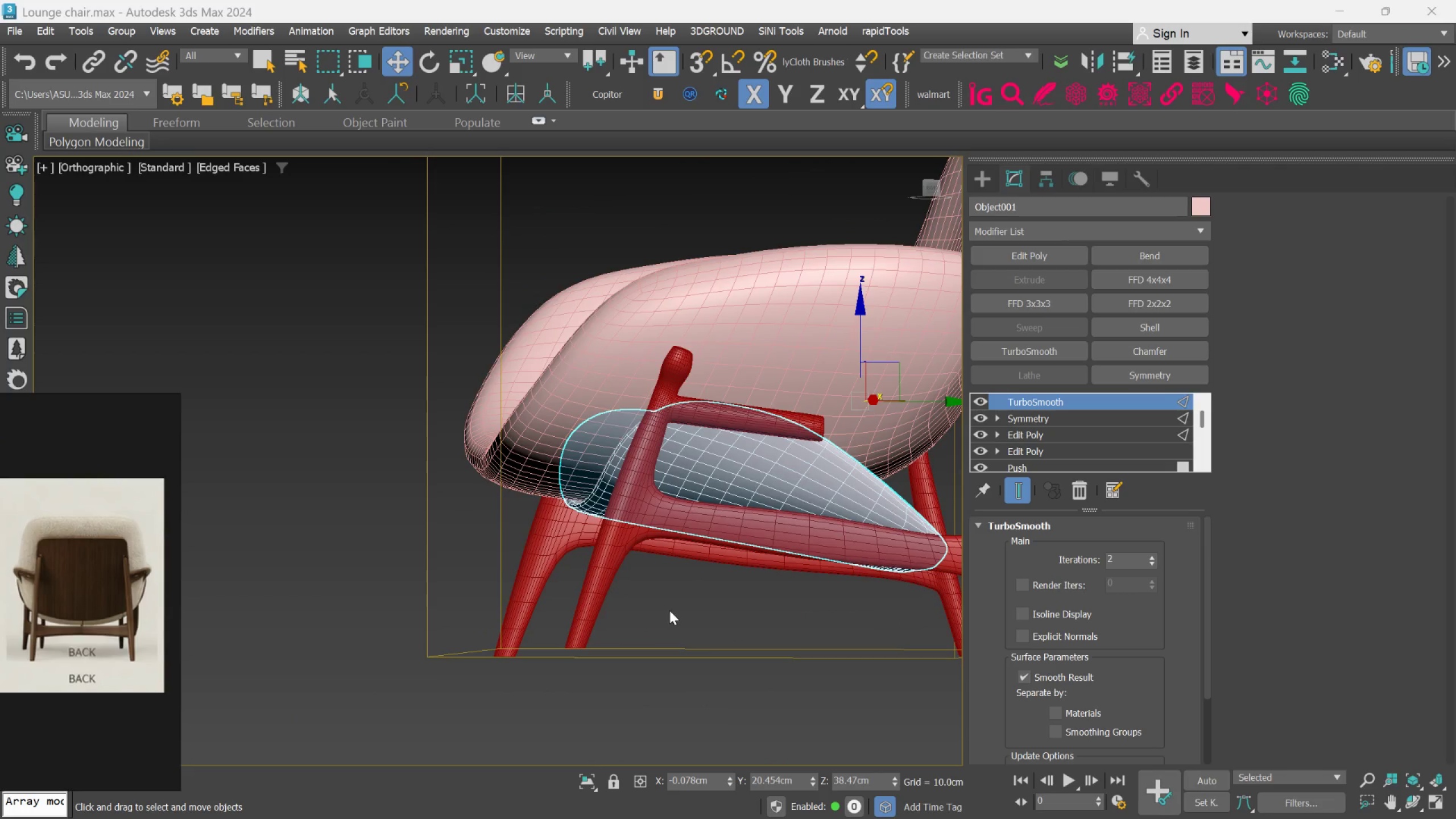 
hold_key(key=AltLeft, duration=1.25)
 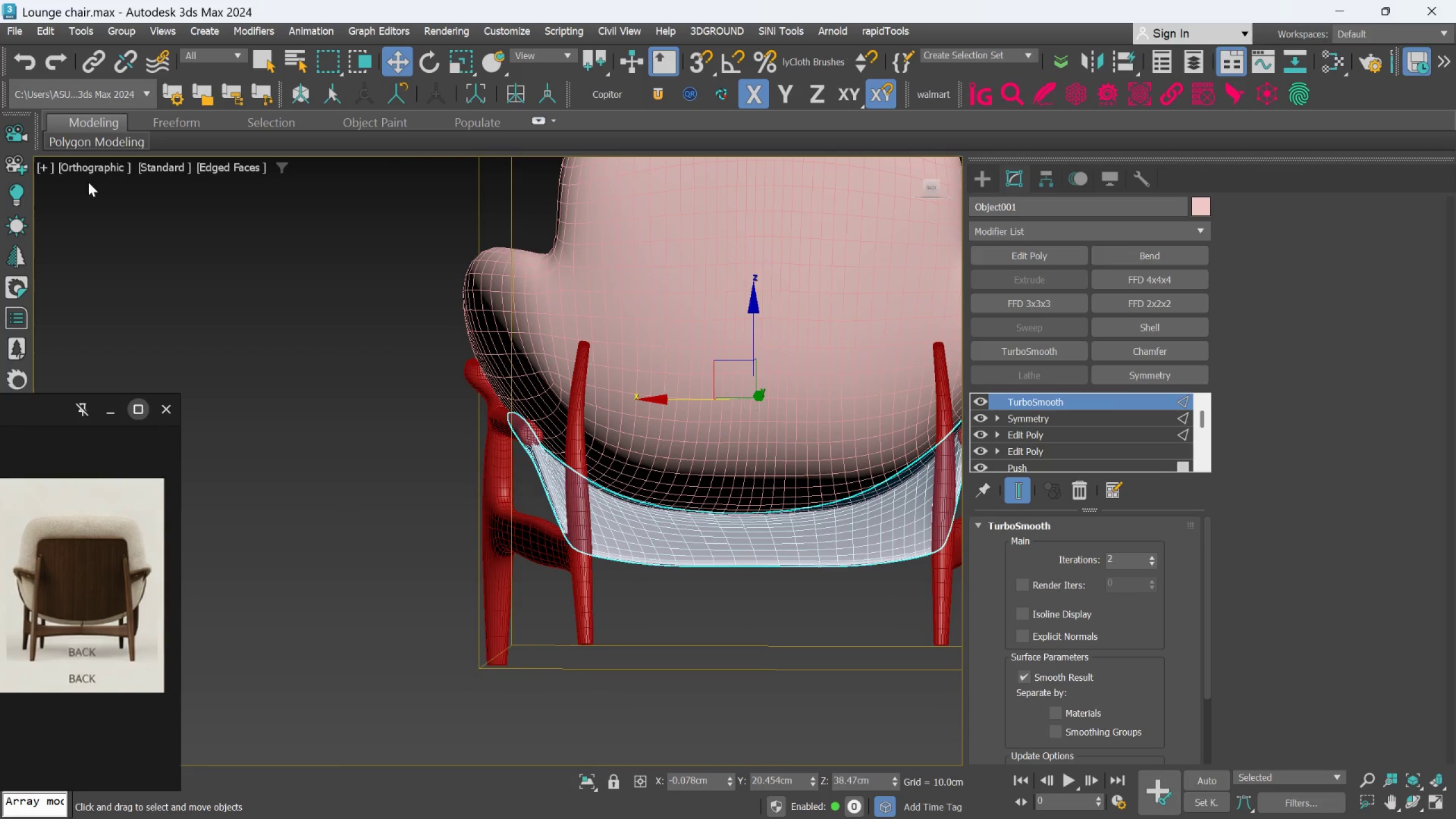 
left_click([90, 171])
 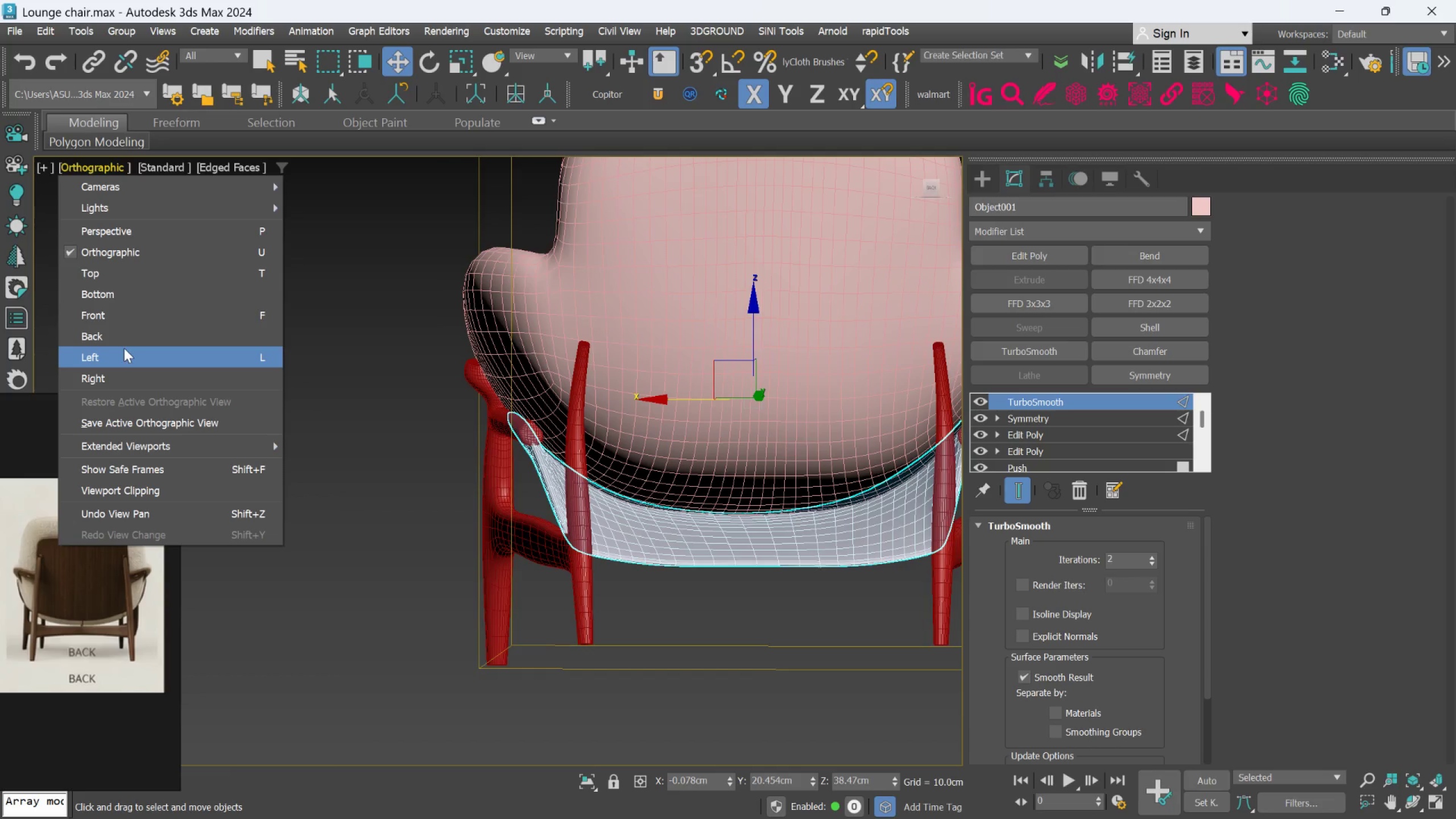 
left_click([127, 333])
 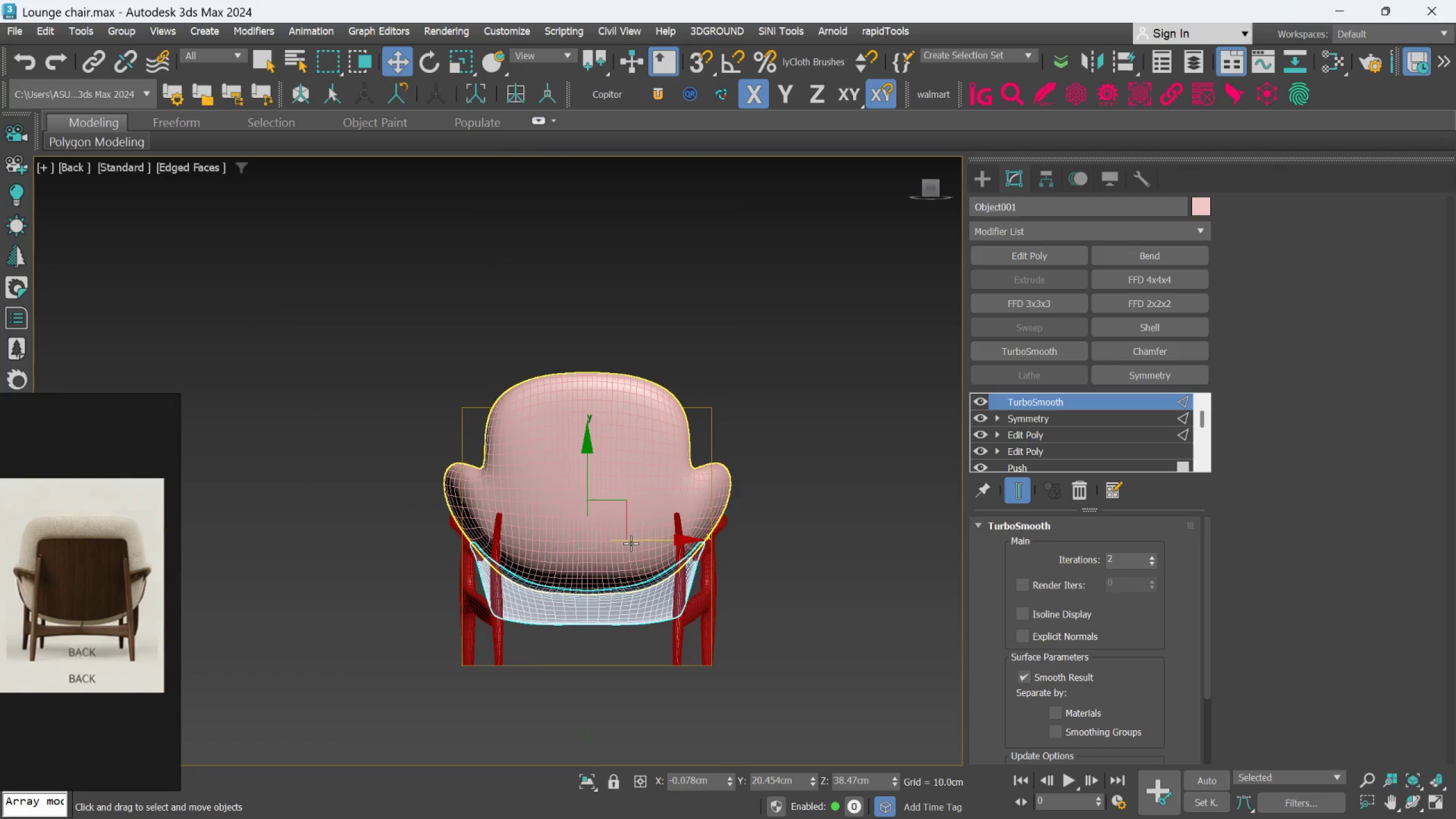 
scroll: coordinate [489, 627], scroll_direction: up, amount: 3.0
 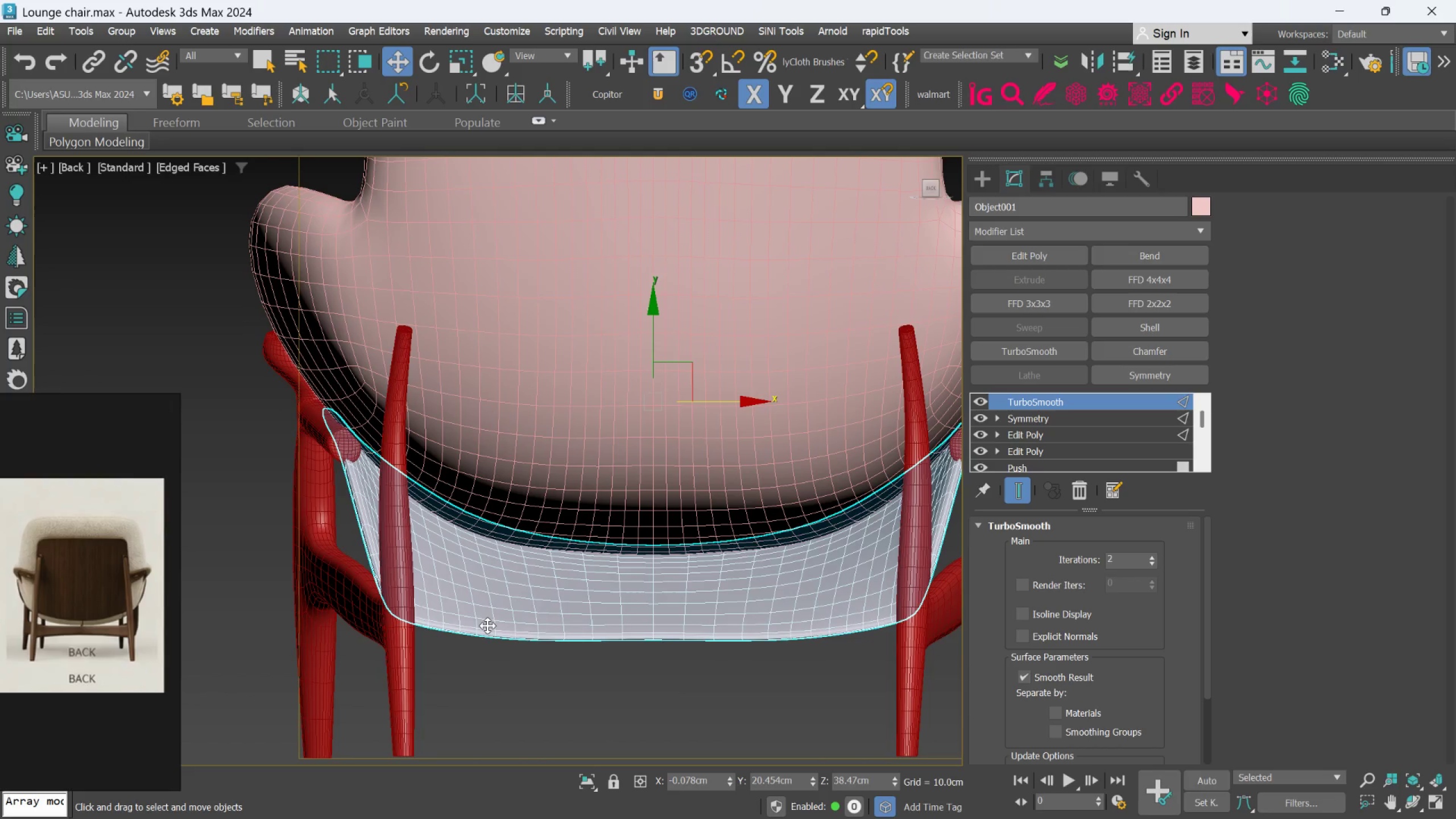 
scroll: coordinate [487, 624], scroll_direction: down, amount: 2.0
 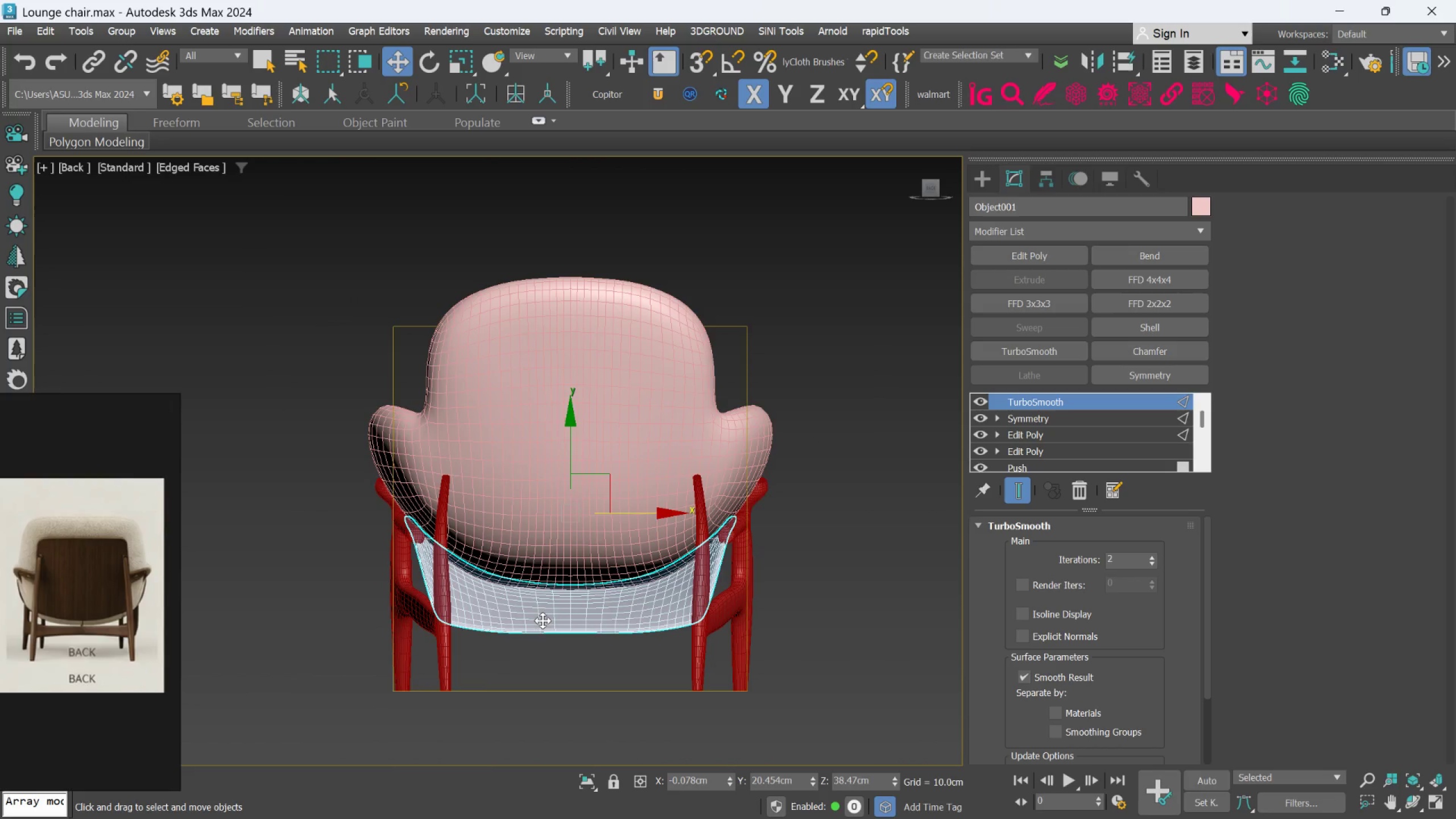 
hold_key(key=AltLeft, duration=1.51)
 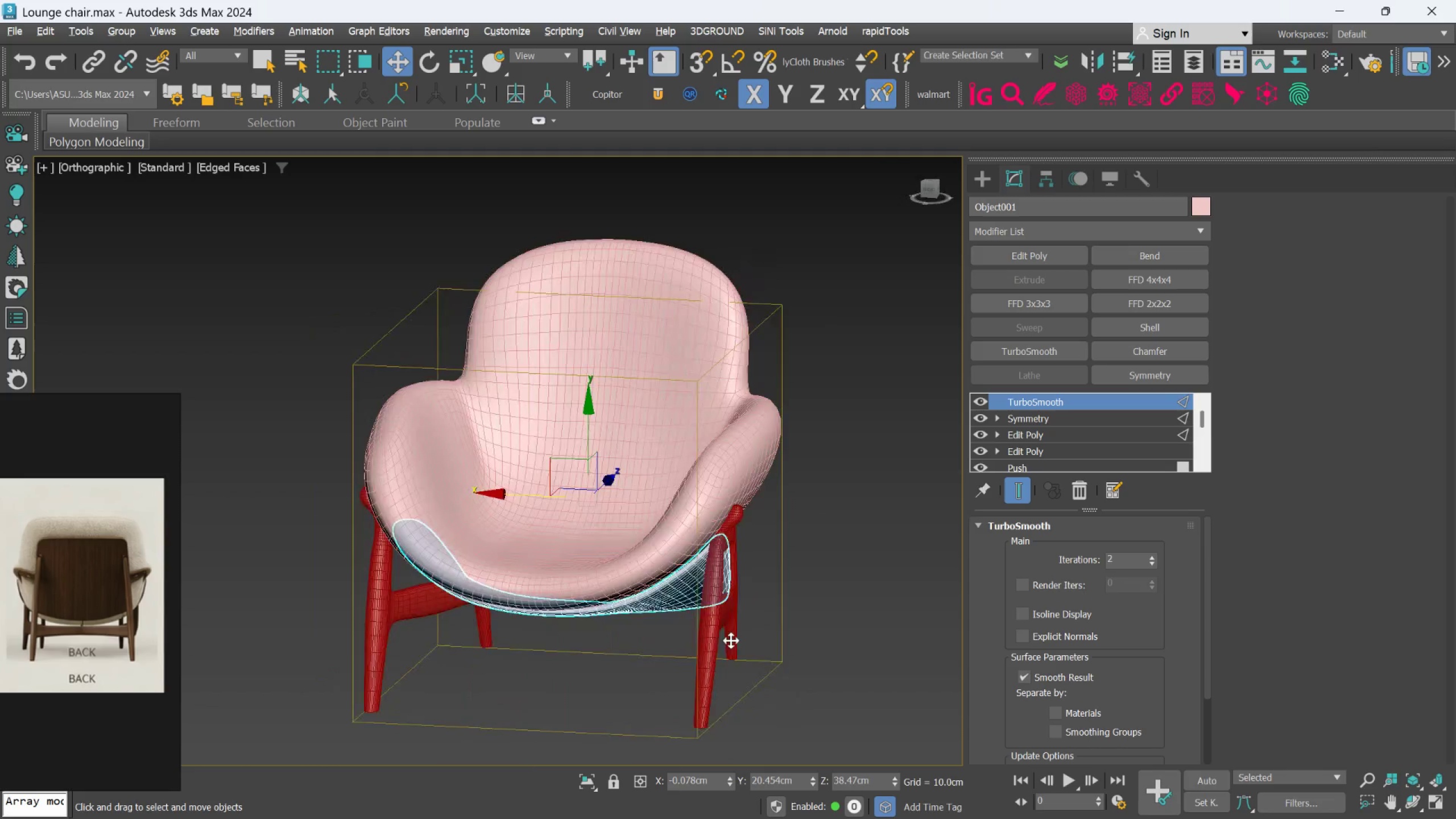 
key(Alt+AltLeft)
 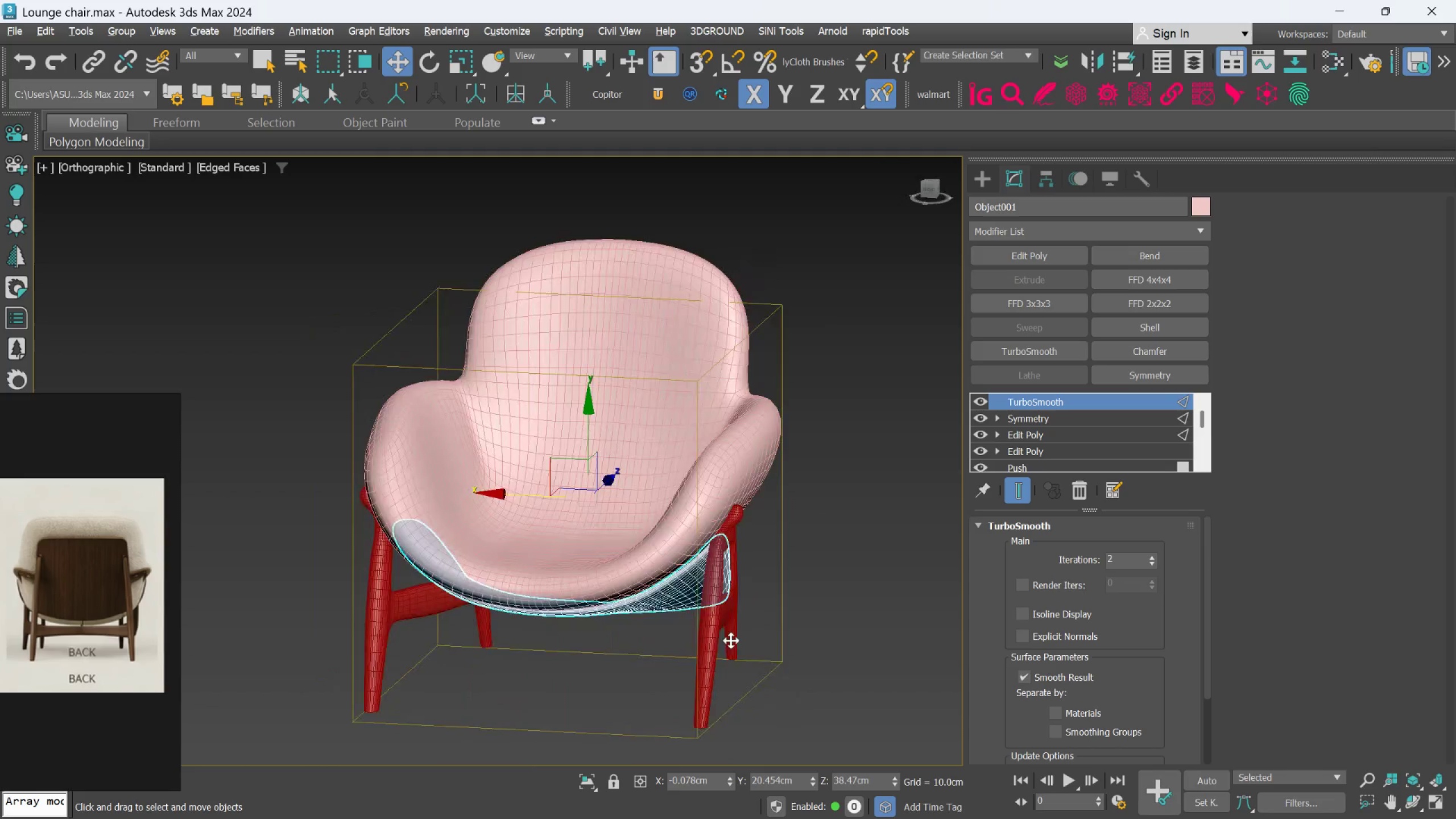 
key(Alt+AltLeft)
 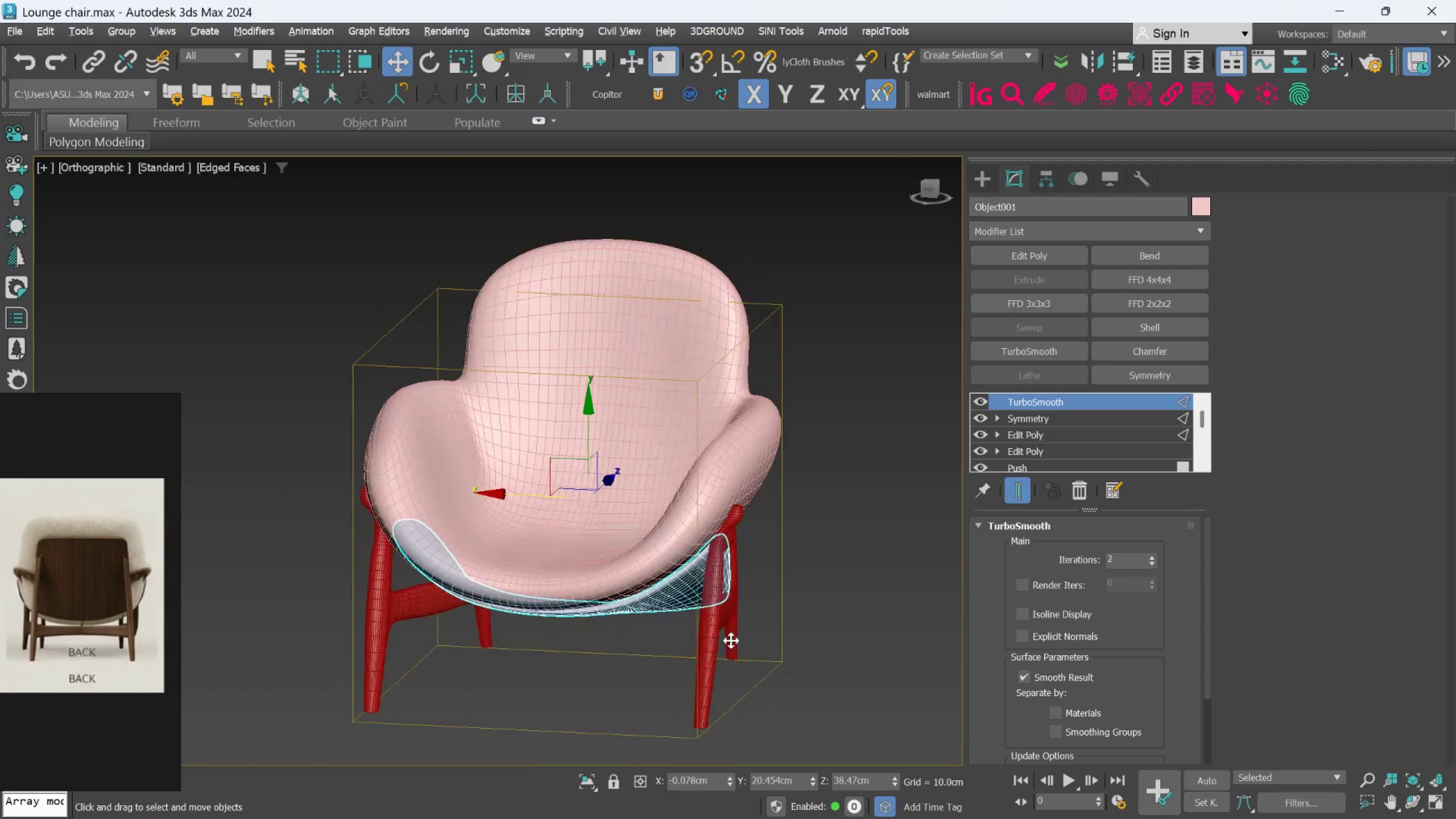 
key(Alt+AltLeft)
 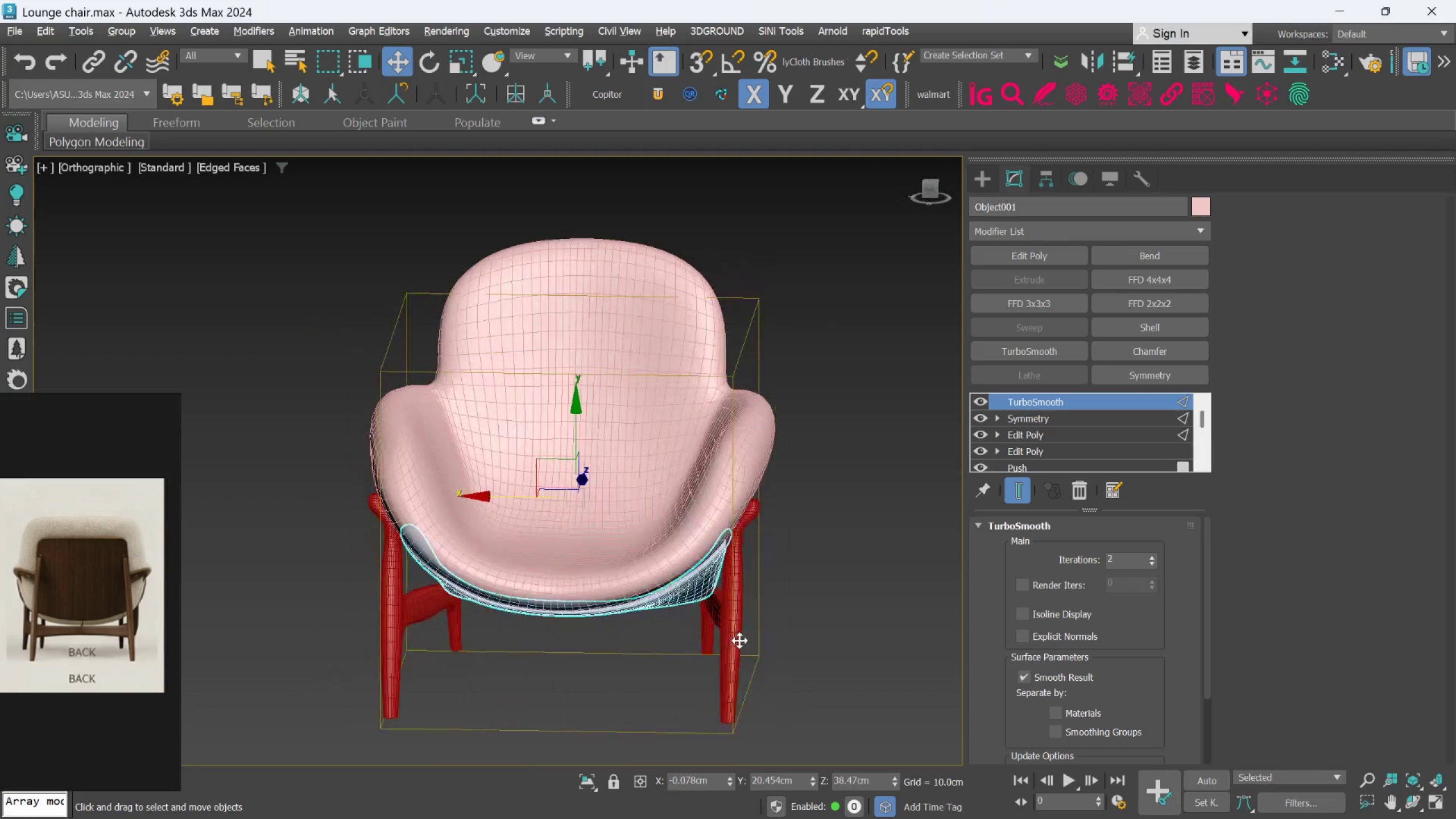 
key(Alt+AltLeft)
 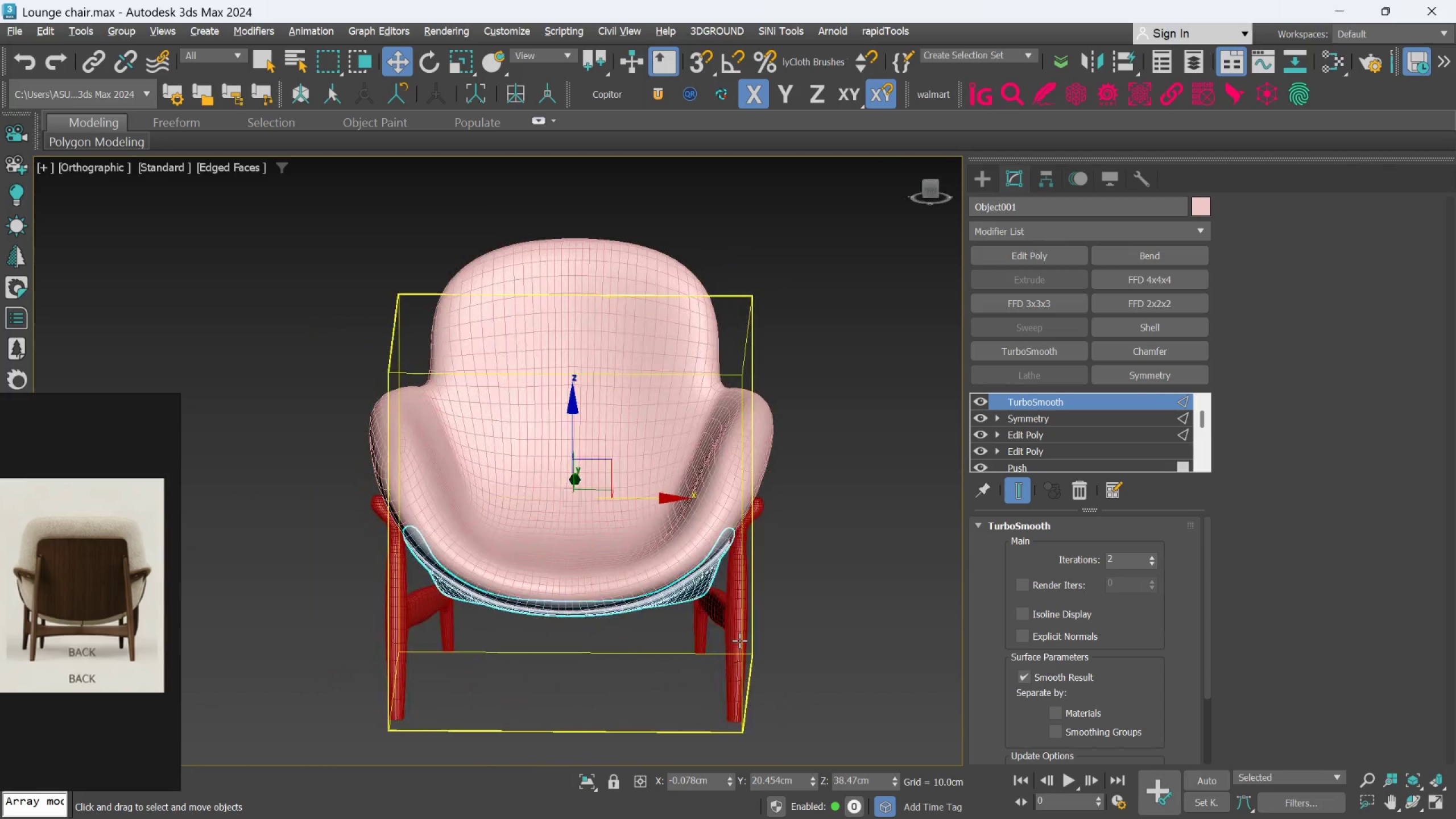 
key(Control+S)
 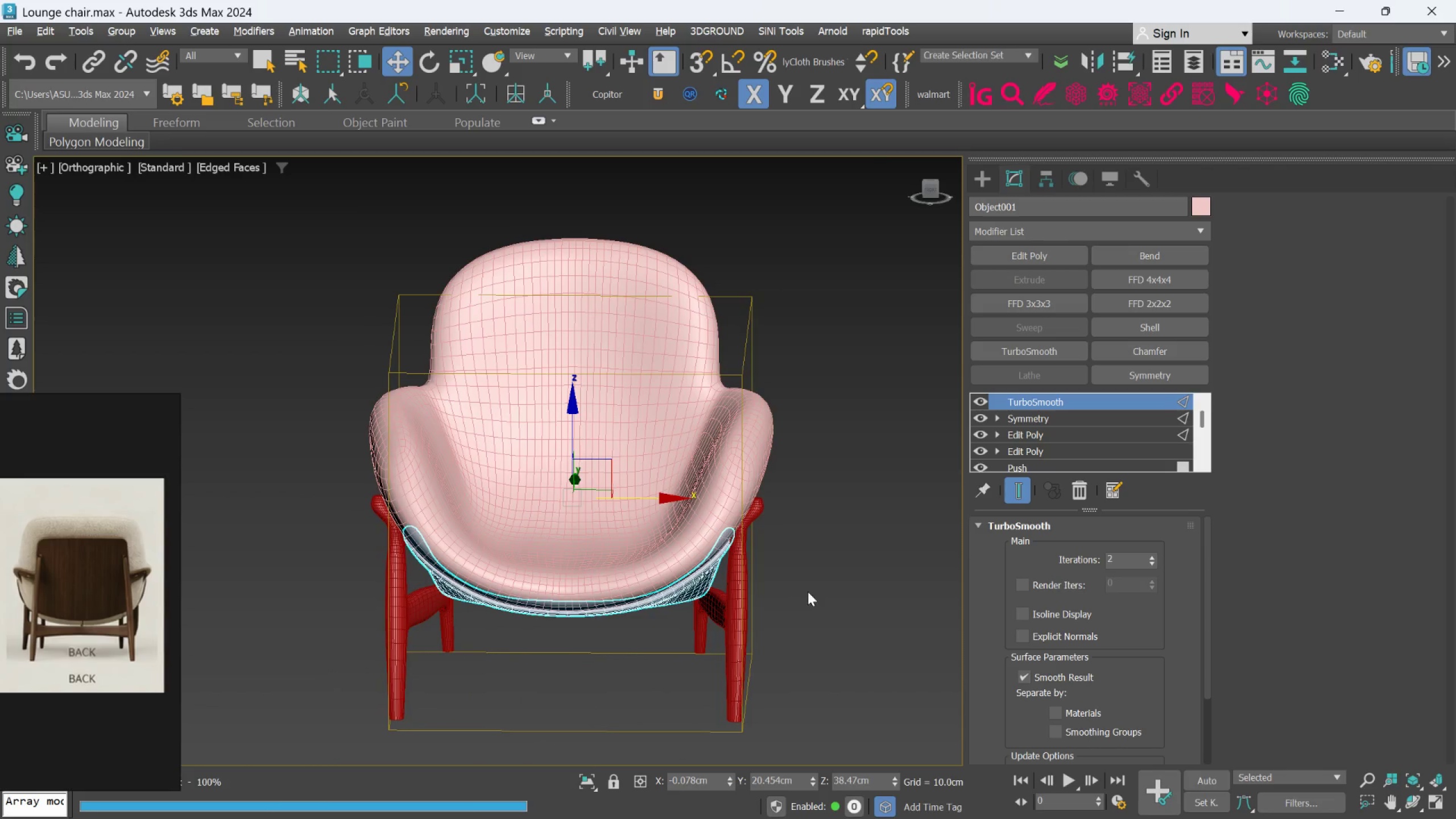 
scroll: coordinate [809, 591], scroll_direction: down, amount: 1.0
 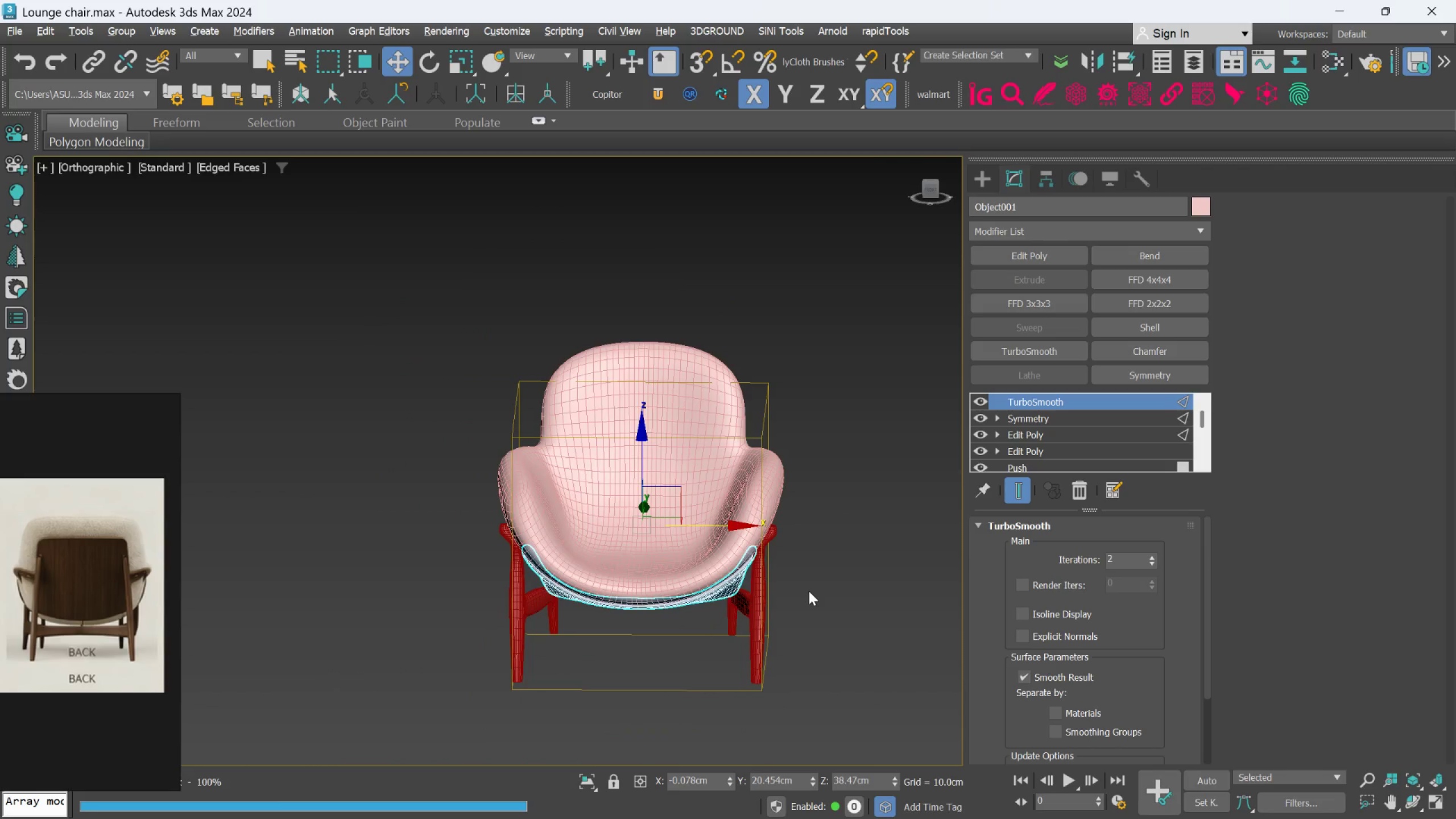 
hold_key(key=AltLeft, duration=0.86)
 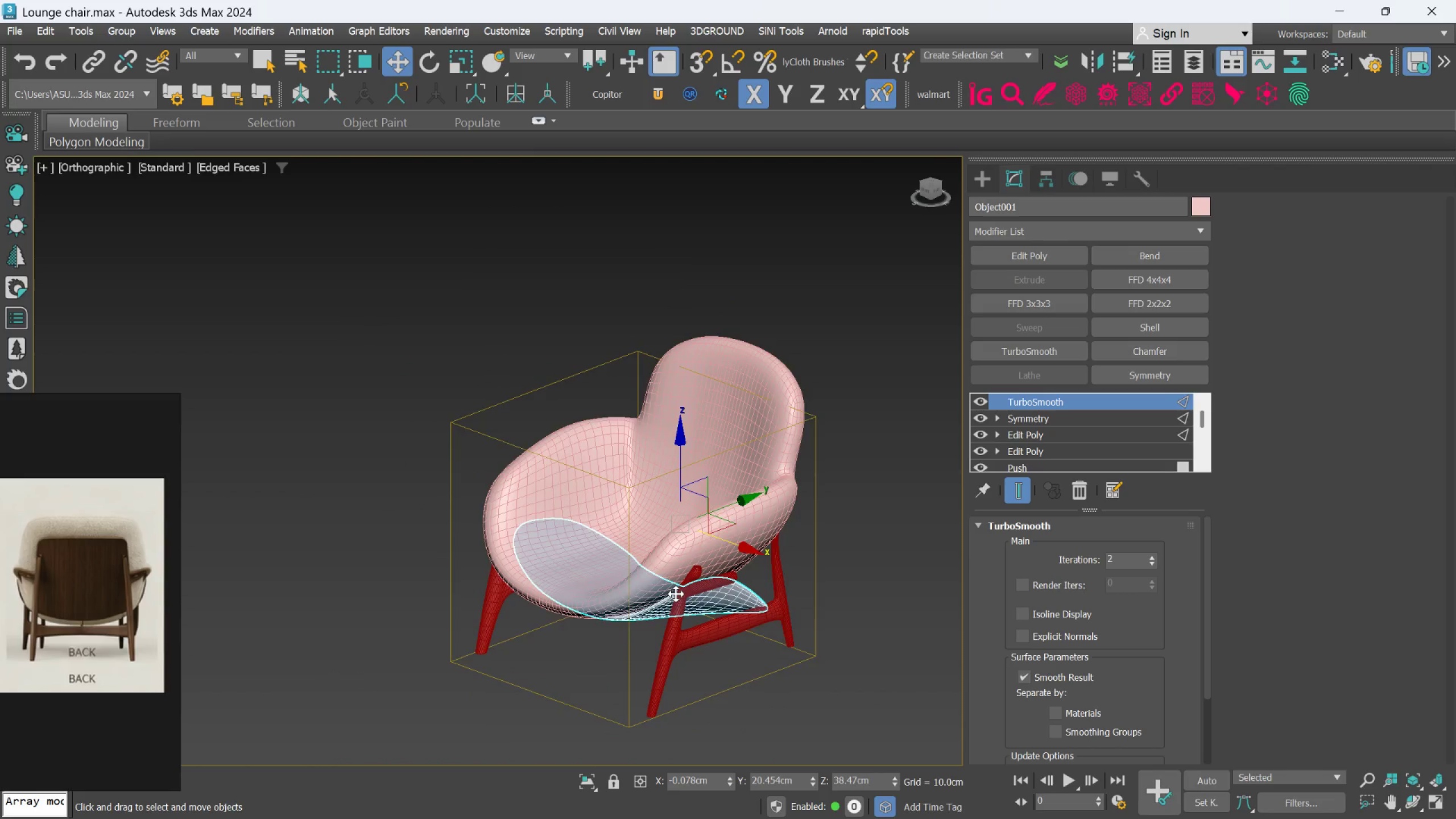 
scroll: coordinate [679, 593], scroll_direction: up, amount: 3.0
 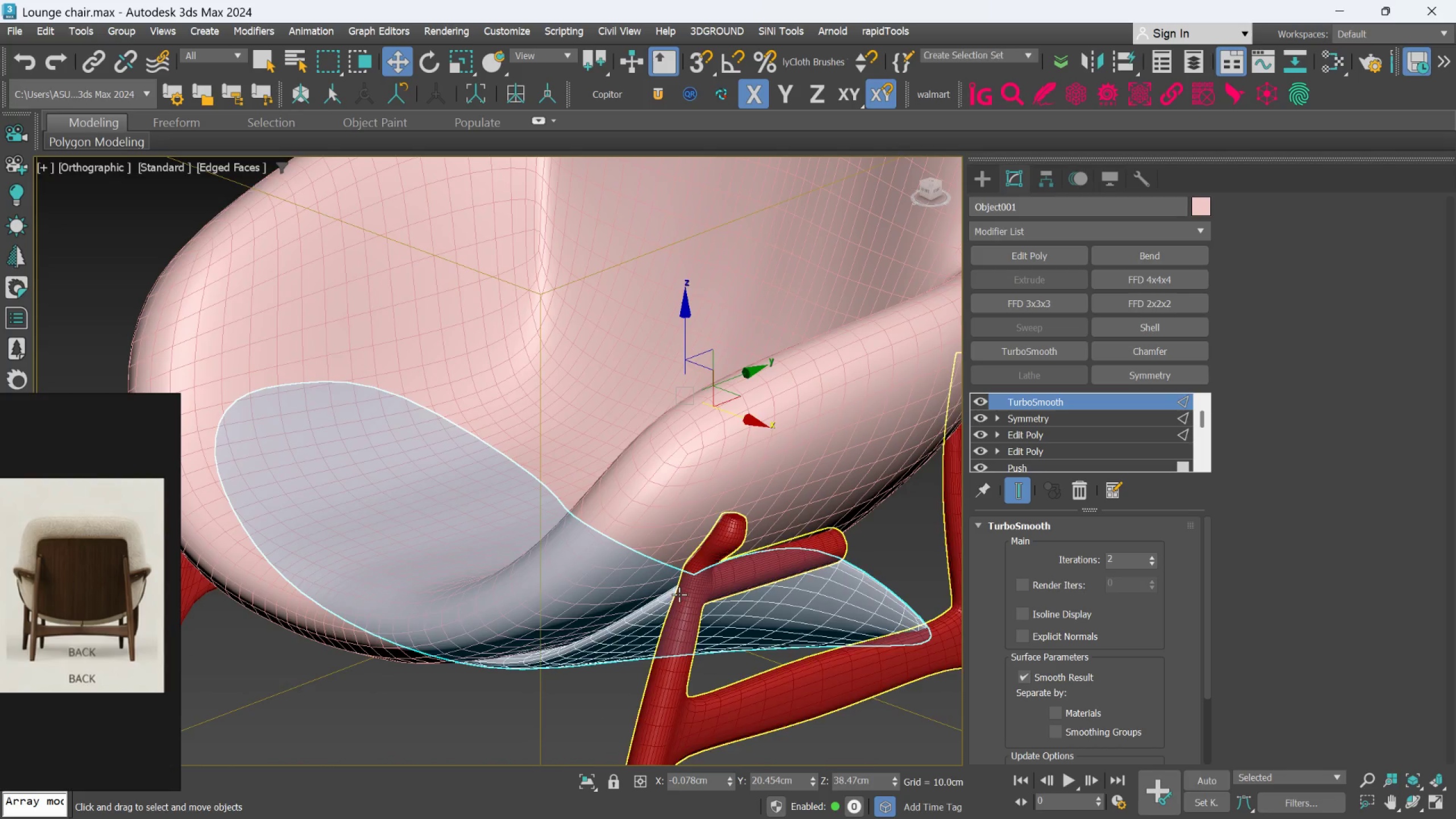 
hold_key(key=AltLeft, duration=0.64)
 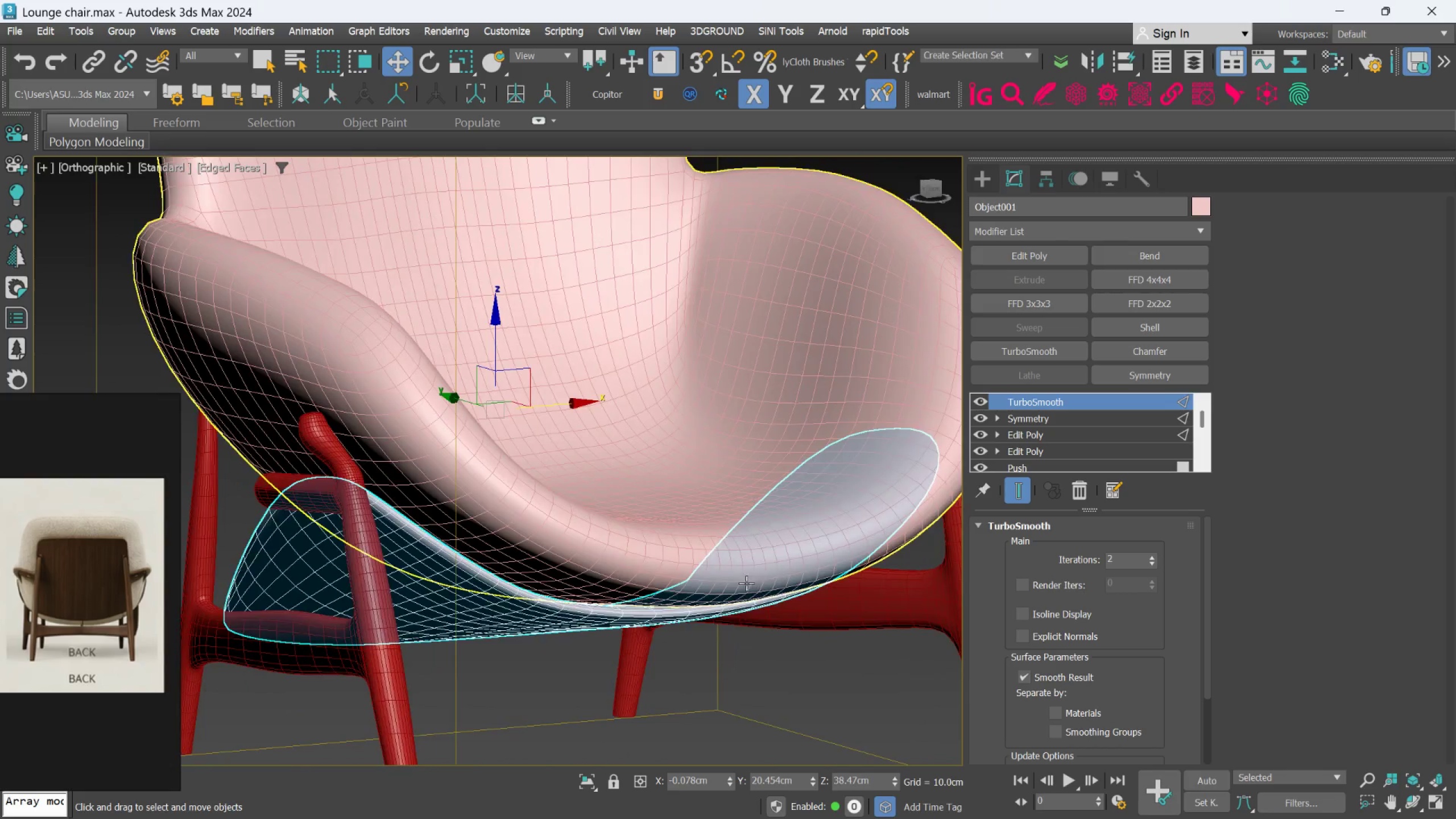 
hold_key(key=AltLeft, duration=0.78)
 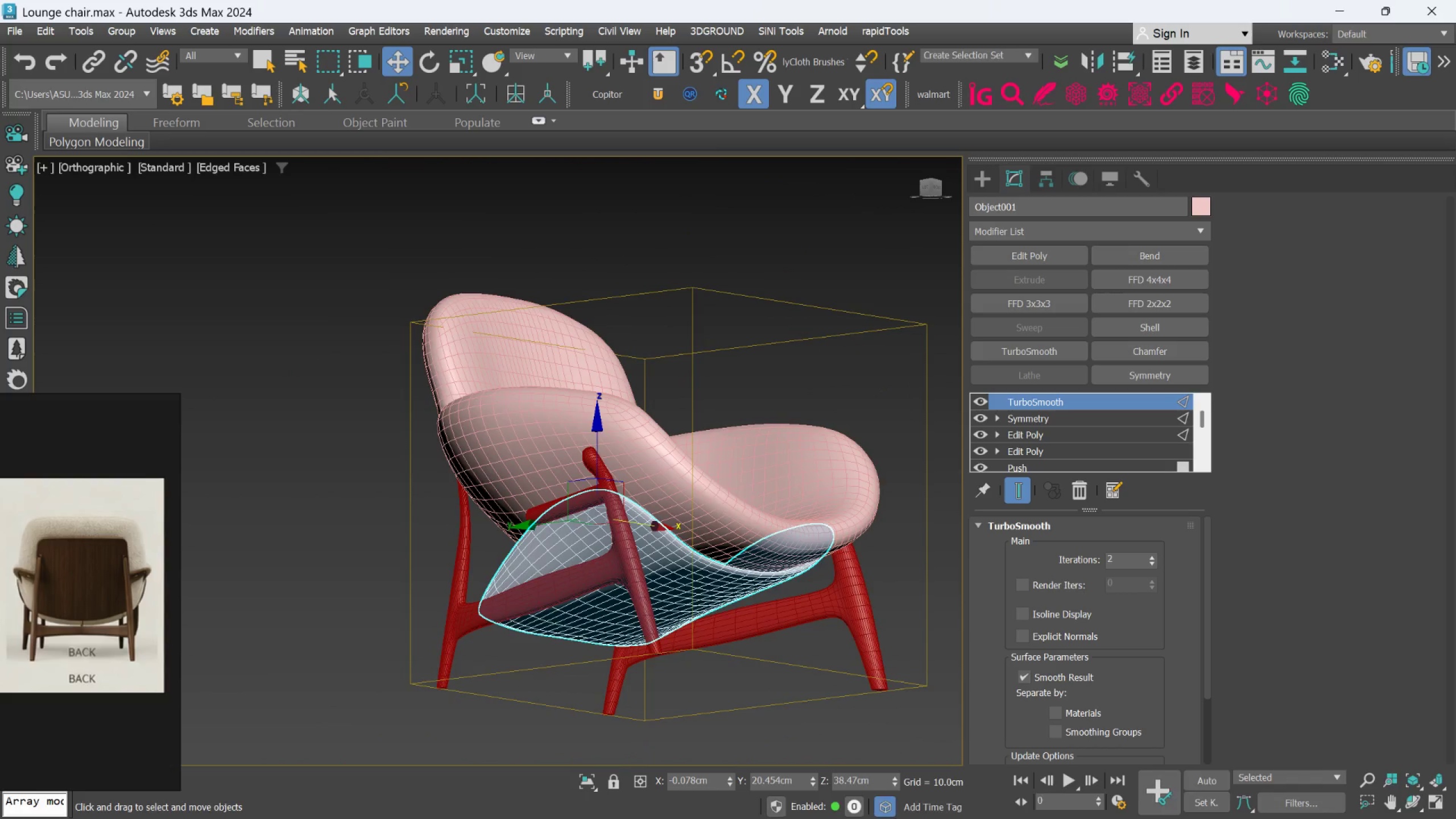 
scroll: coordinate [742, 588], scroll_direction: down, amount: 2.0
 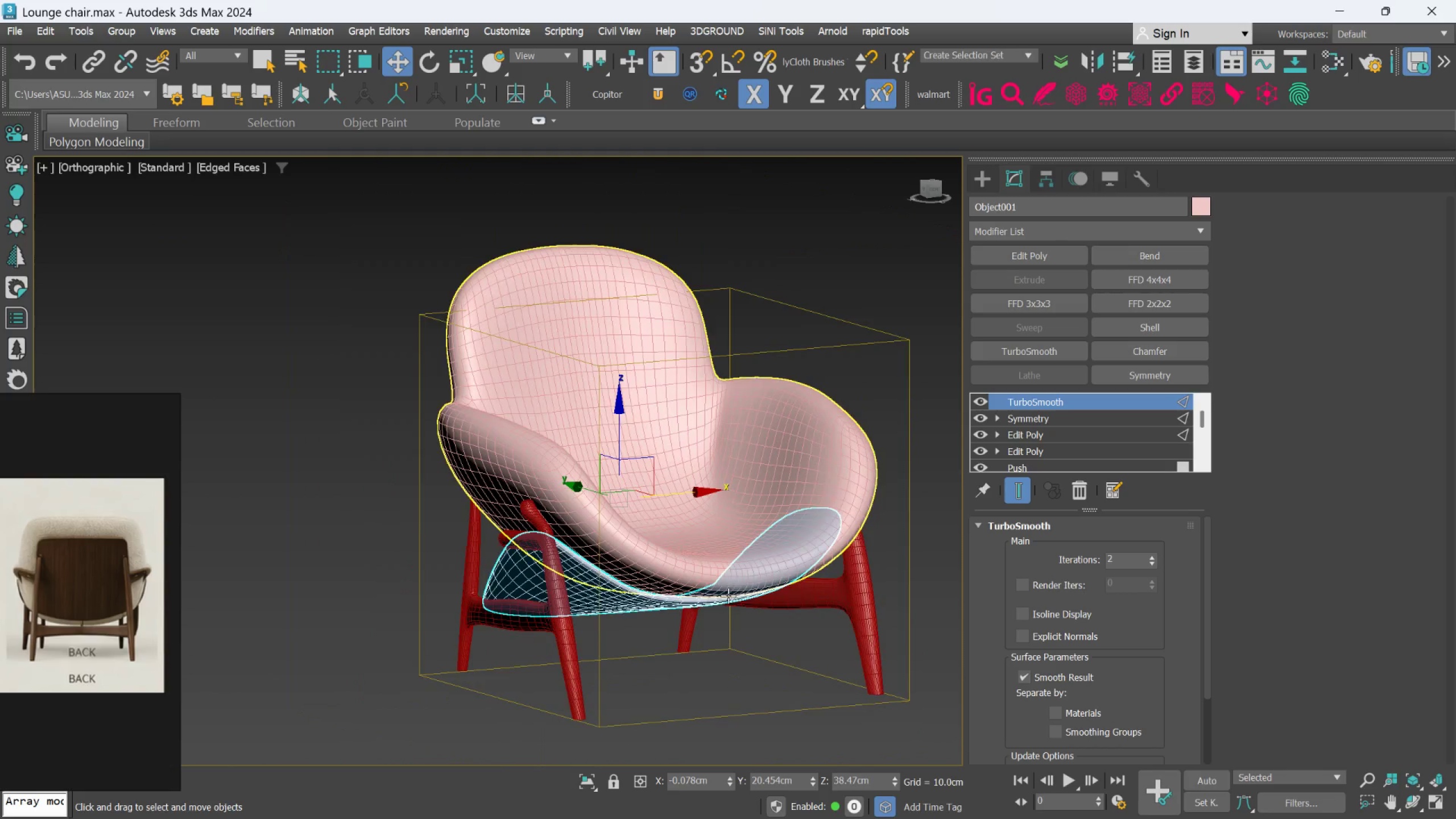 
hold_key(key=AltLeft, duration=6.23)
left_click([853, 722])